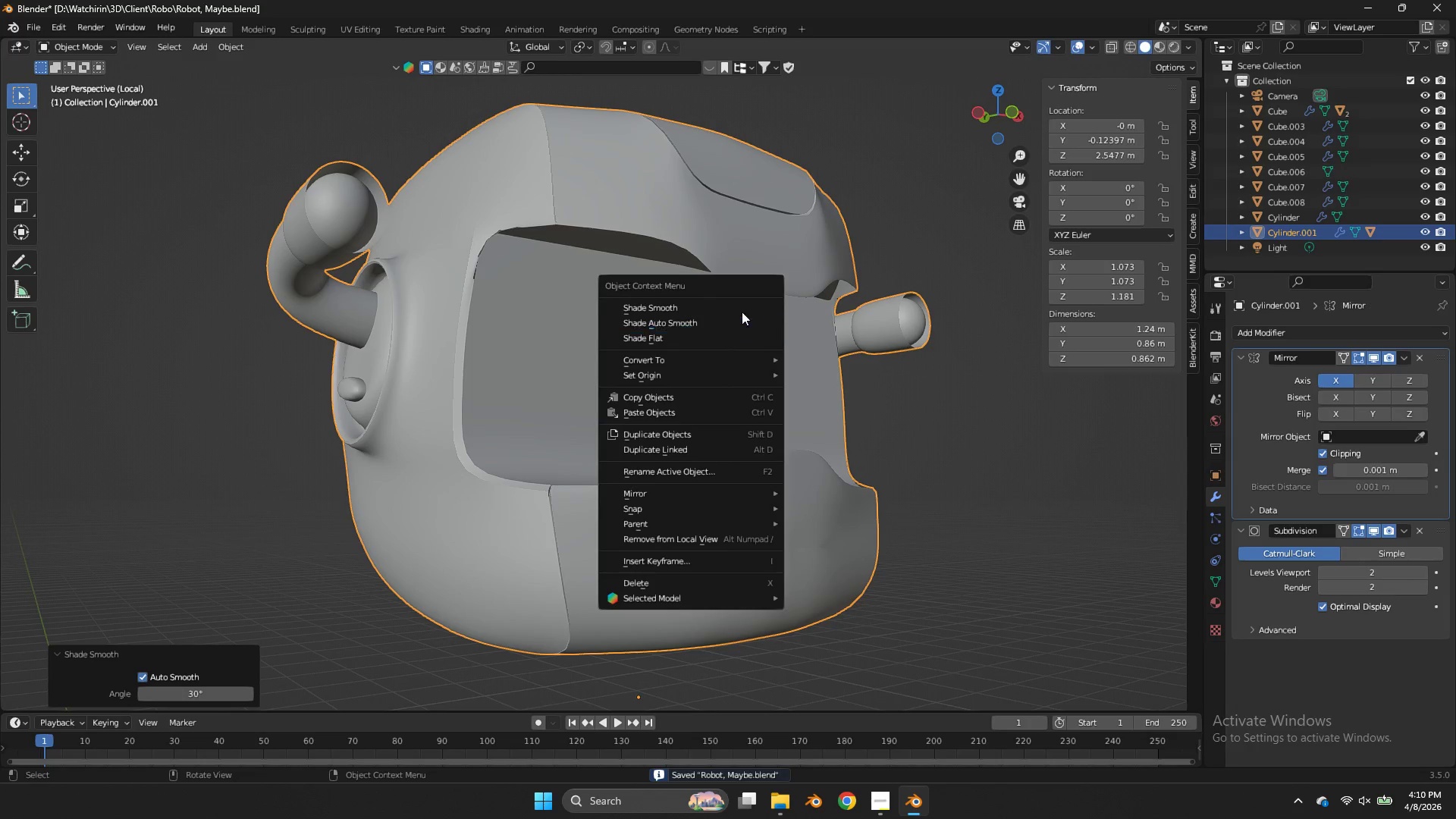 
left_click([739, 301])
 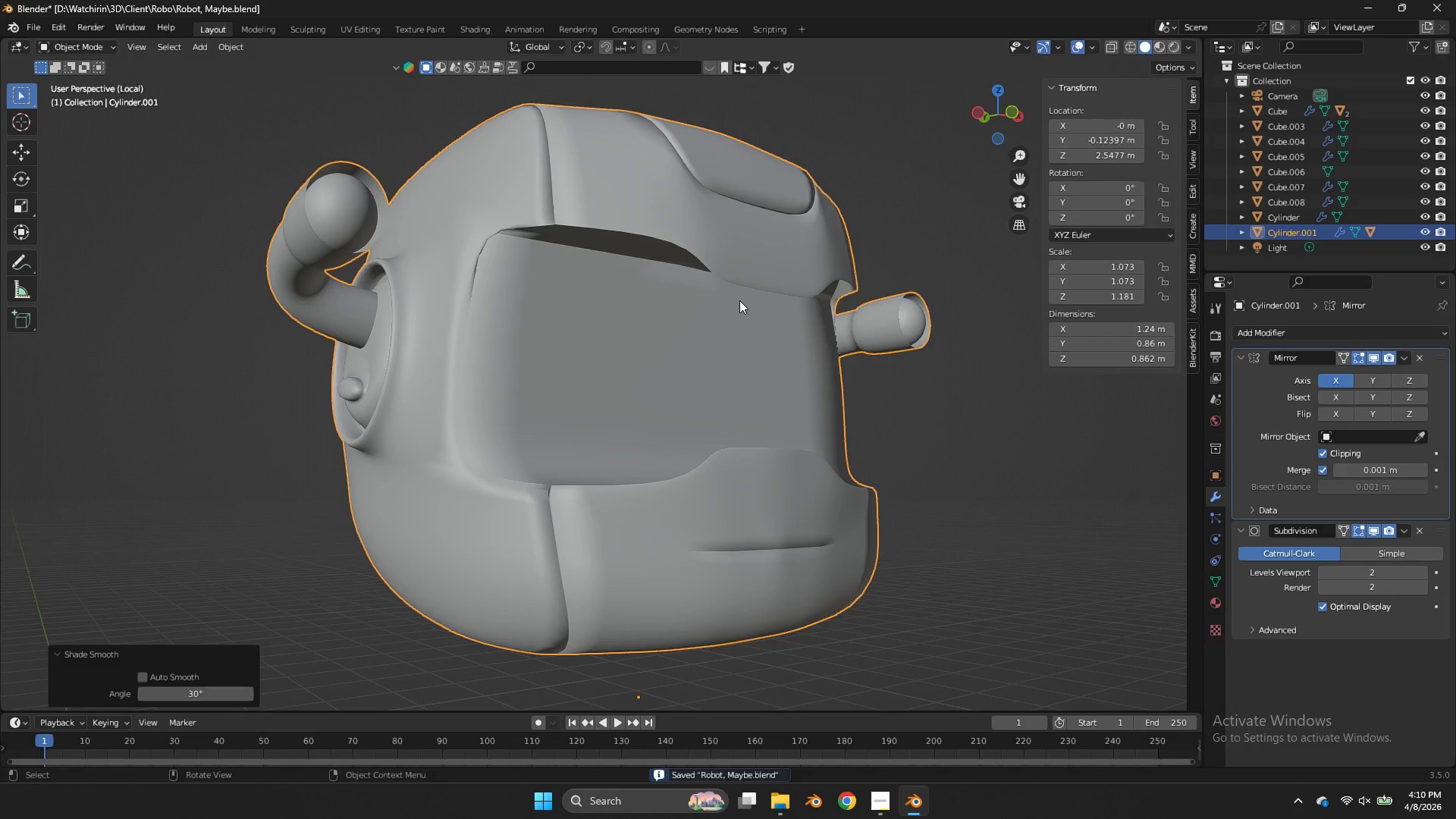 
key(Tab)
 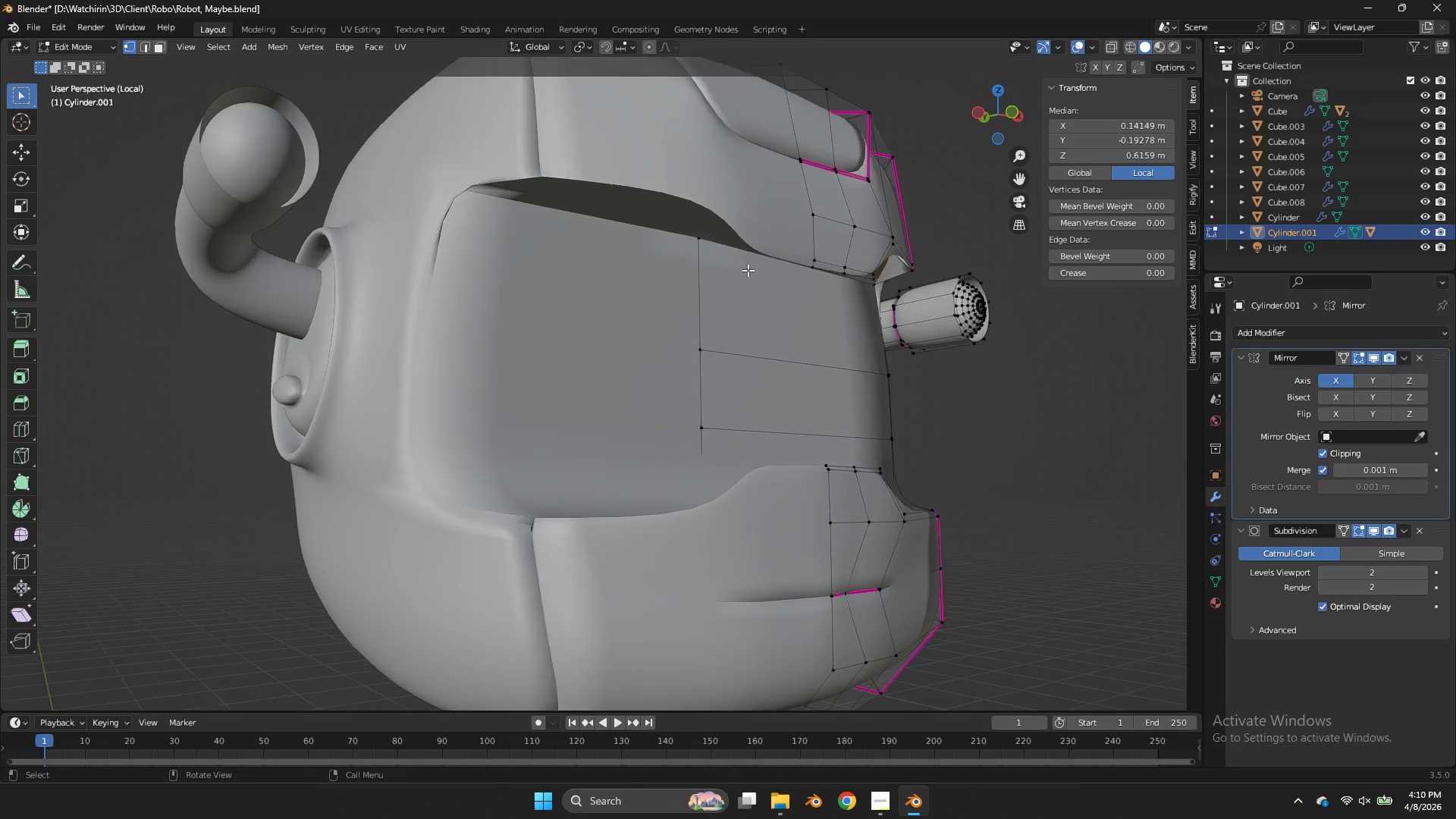 
scroll: coordinate [748, 270], scroll_direction: up, amount: 1.0
 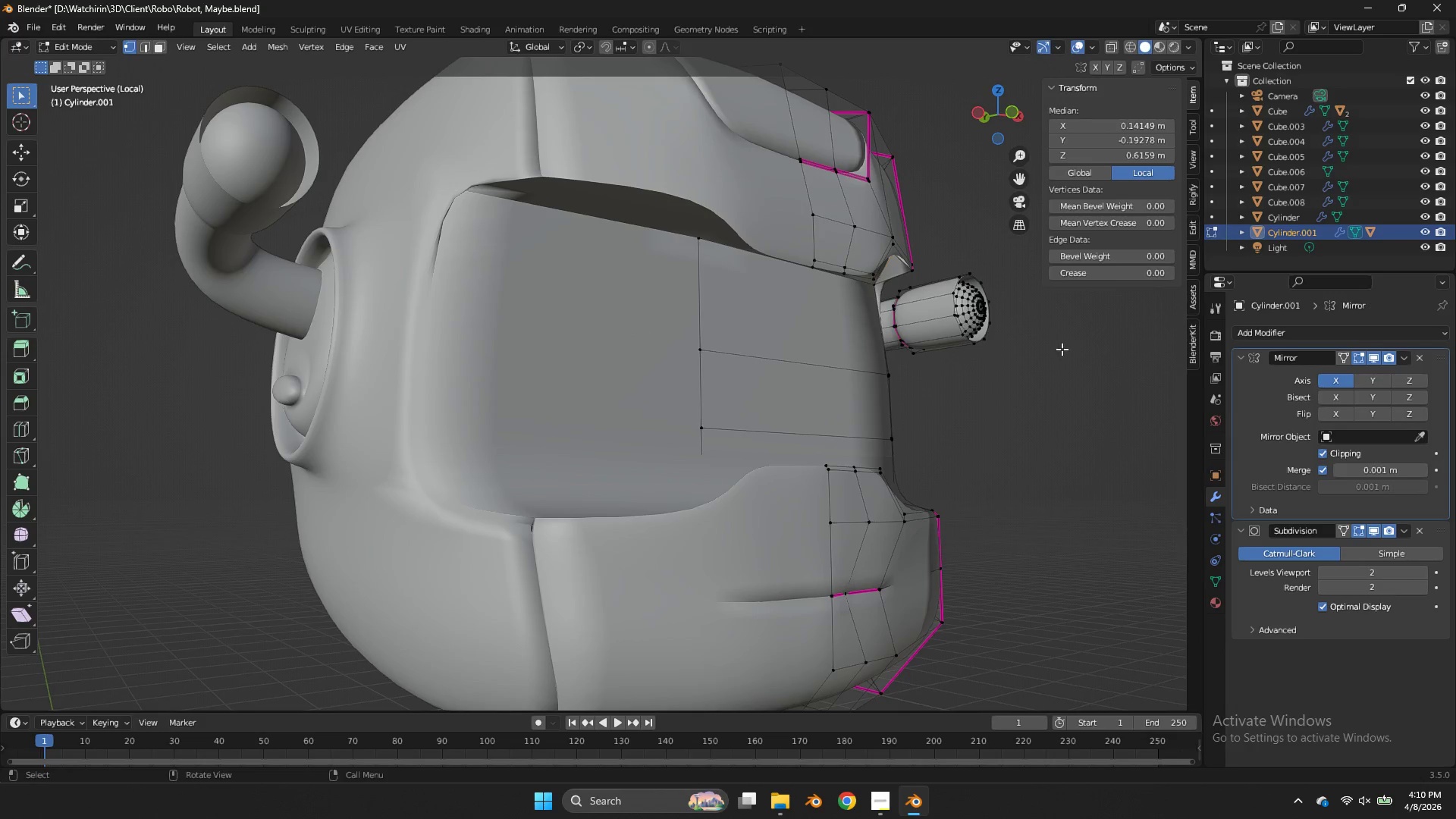 
key(Z)
 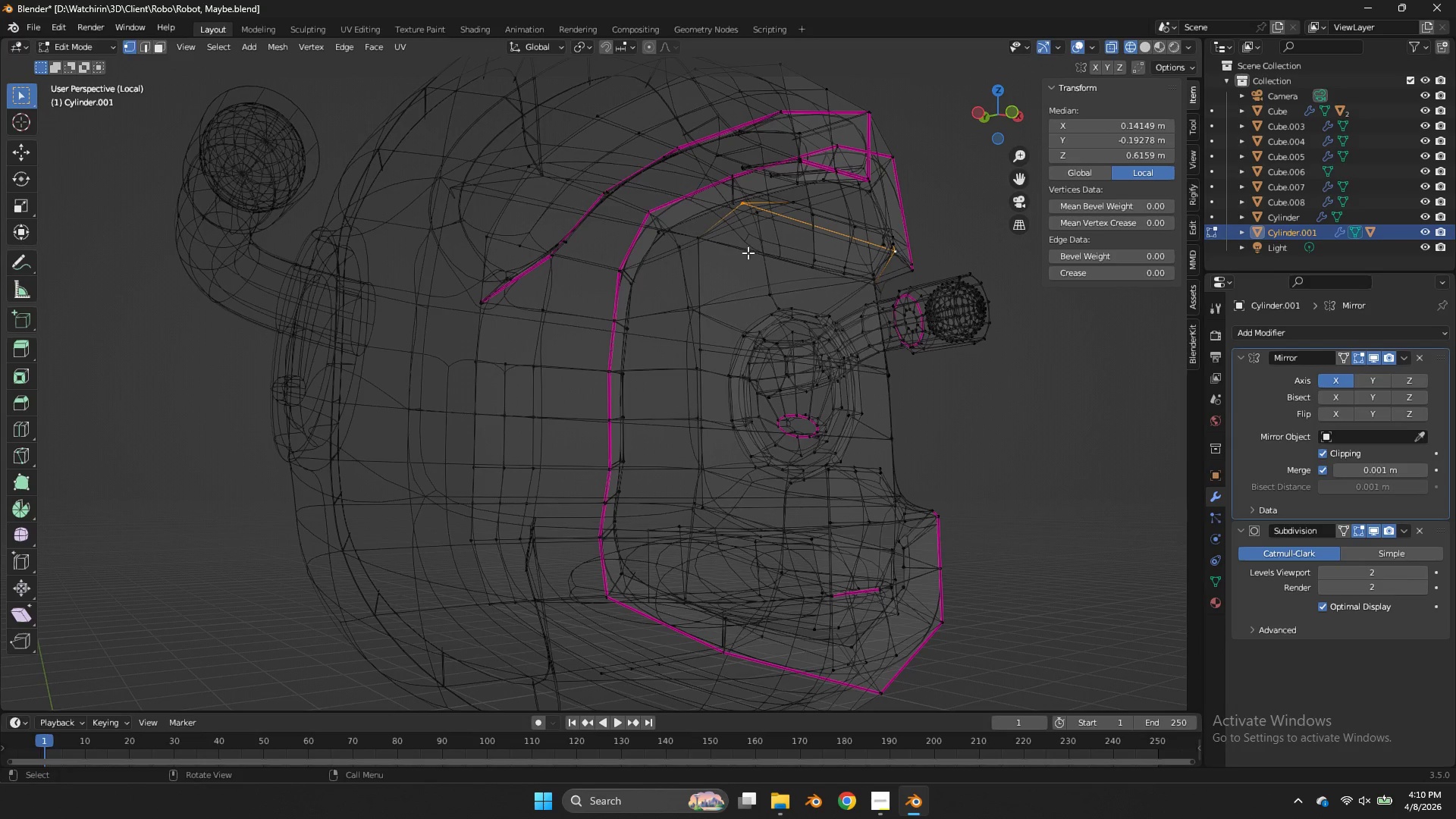 
key(Alt+AltLeft)
 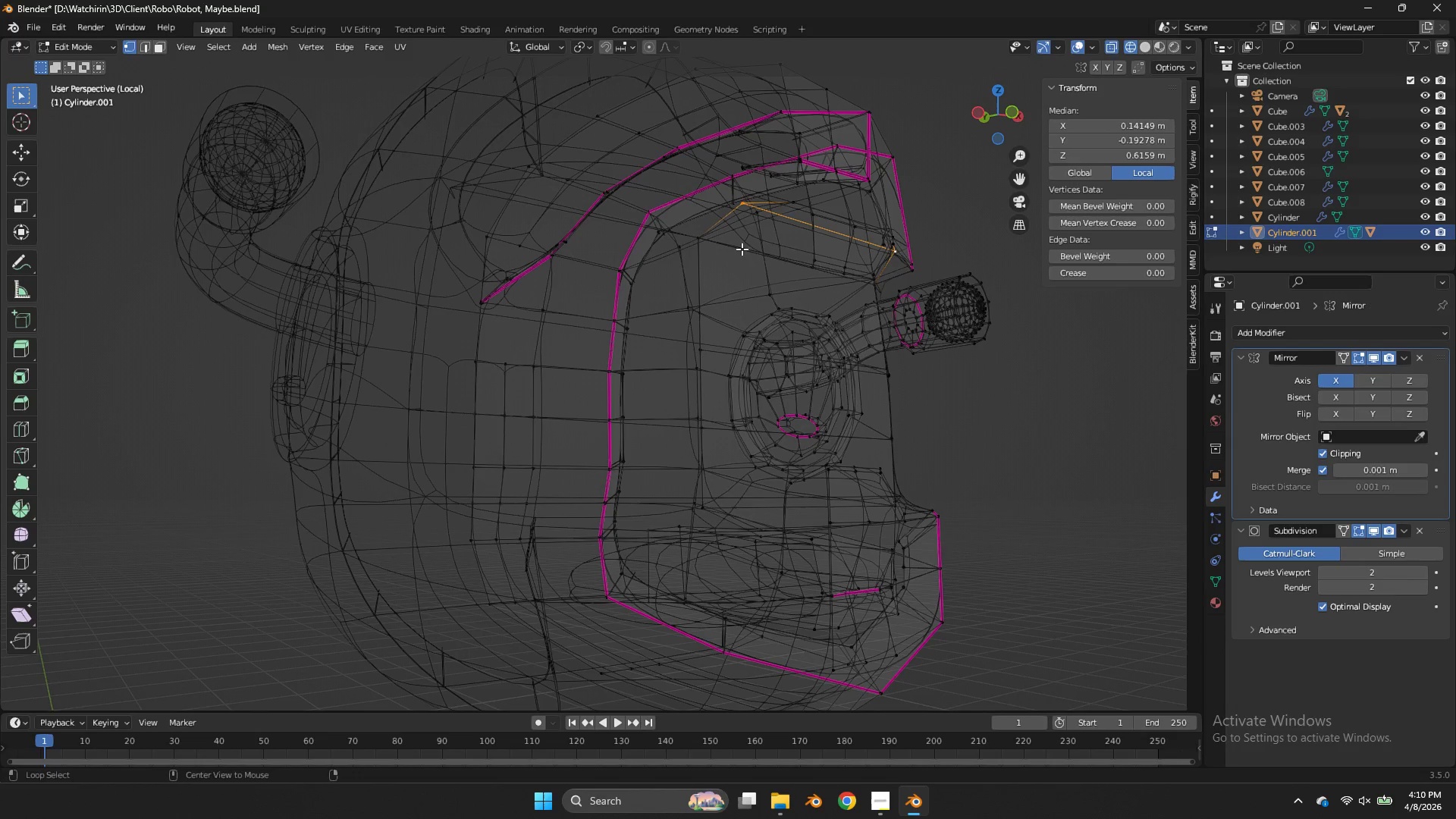 
hold_key(key=AltLeft, duration=0.64)
 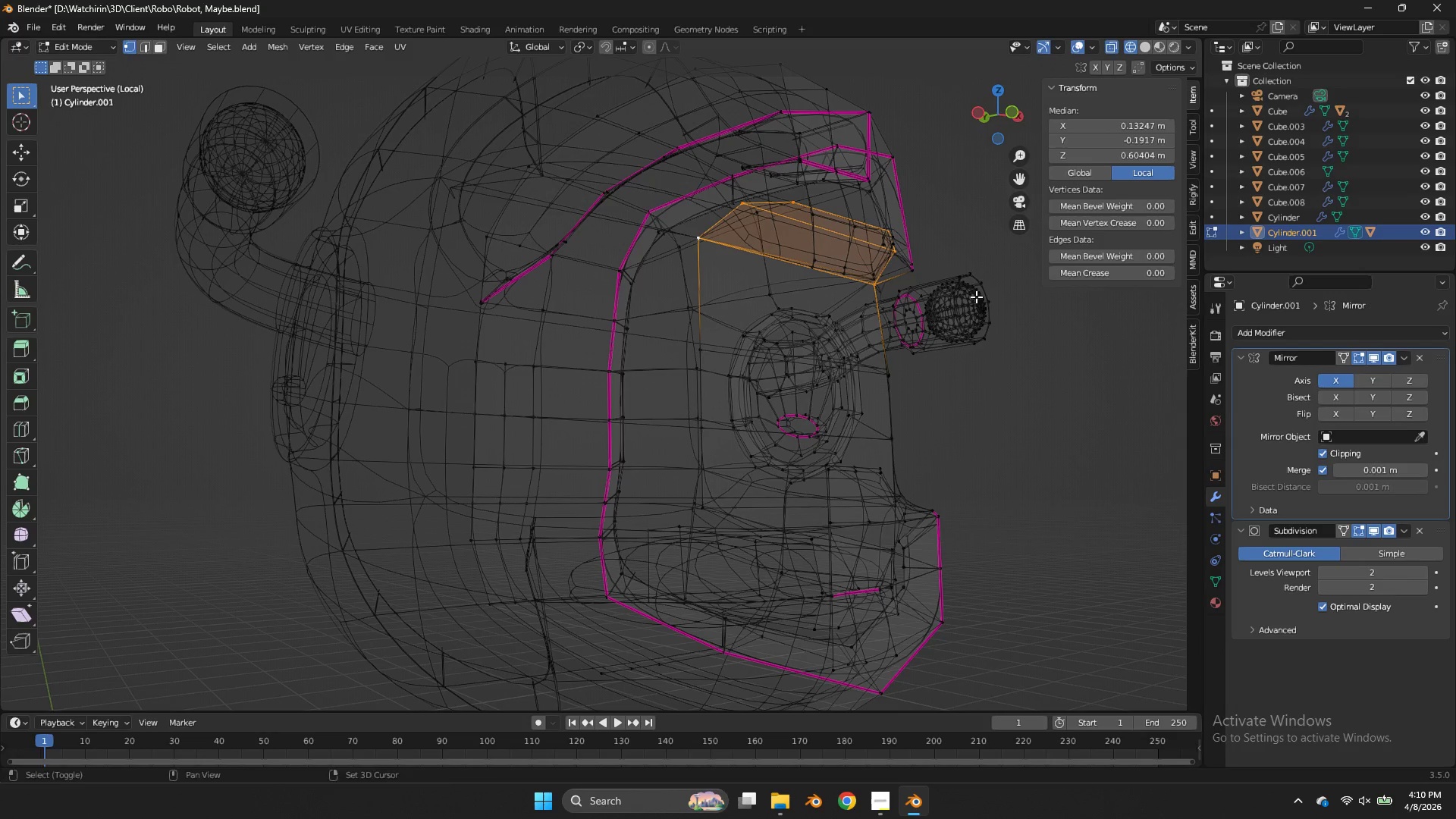 
key(Shift+E)
 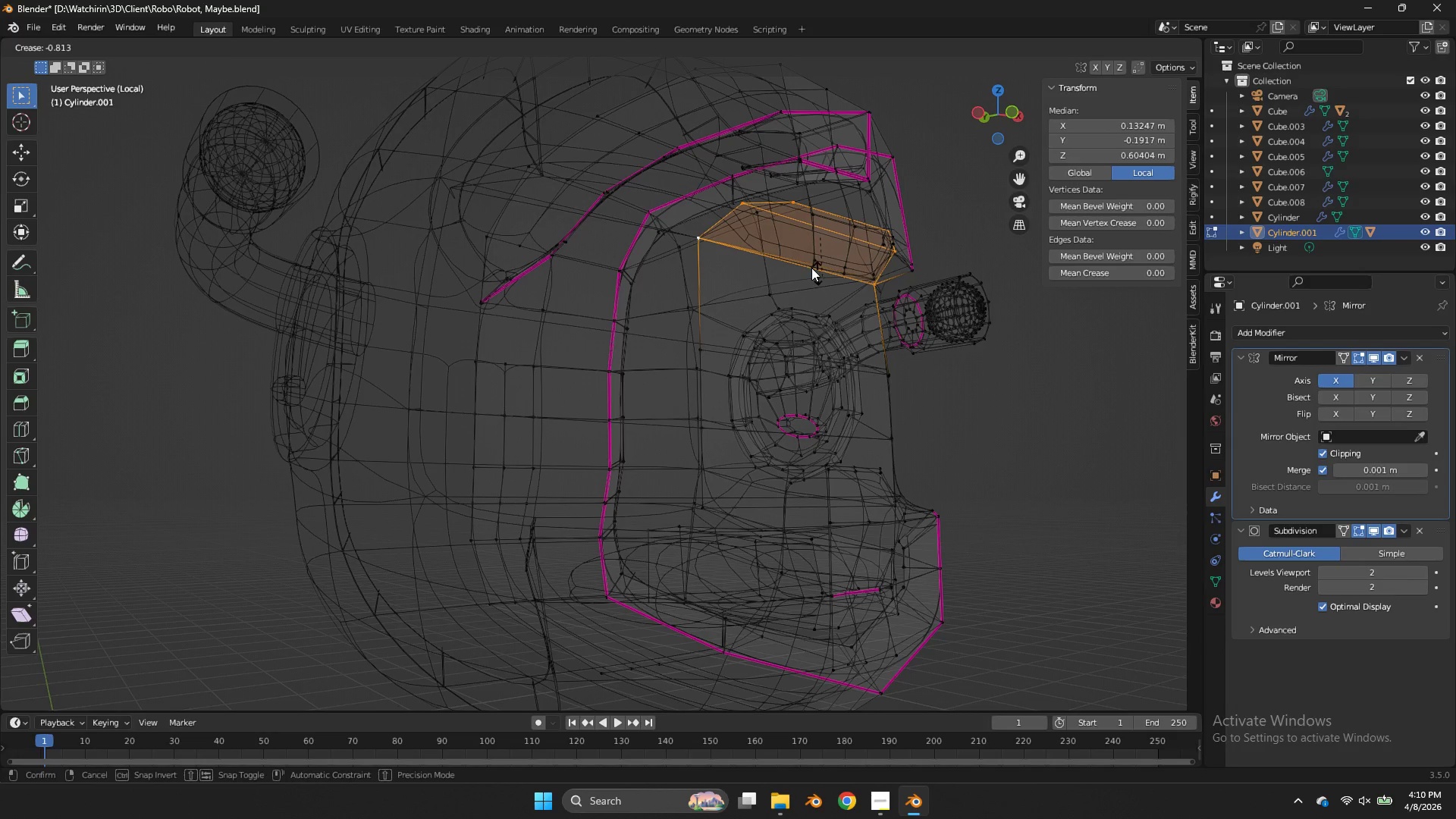 
left_click([805, 264])
 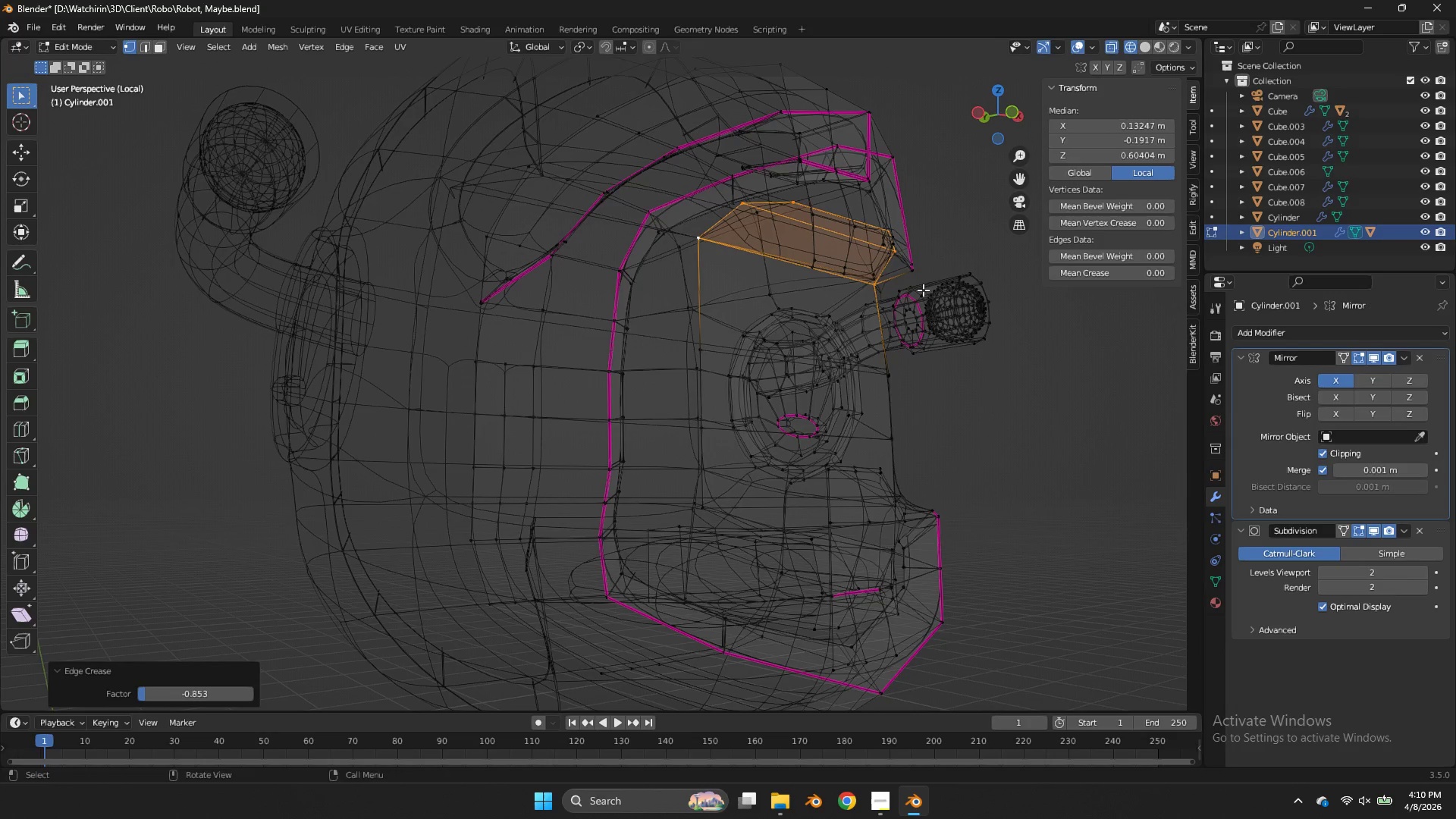 
key(Z)
 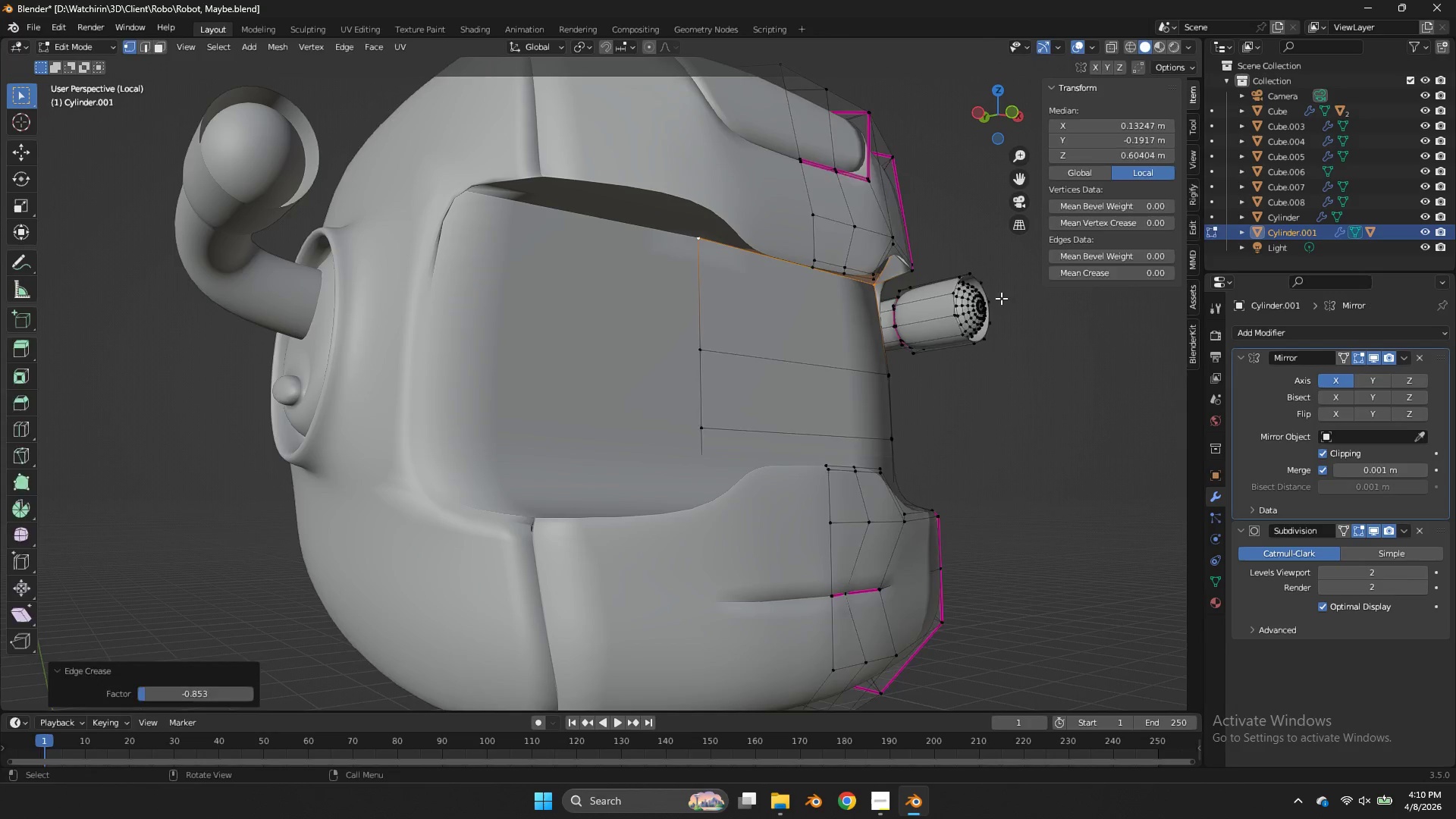 
key(Tab)
 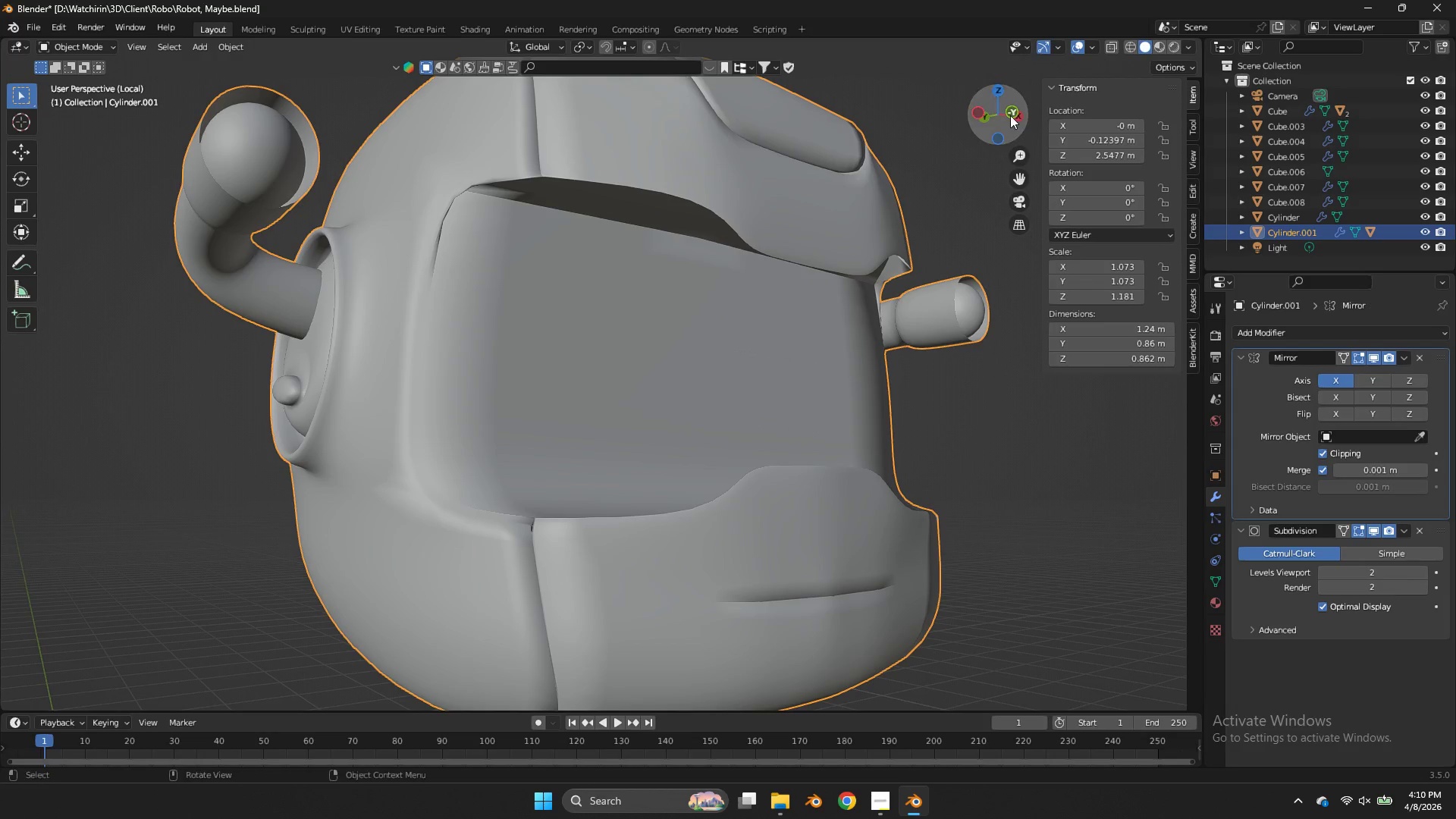 
left_click_drag(start_coordinate=[1004, 117], to_coordinate=[1075, 180])
 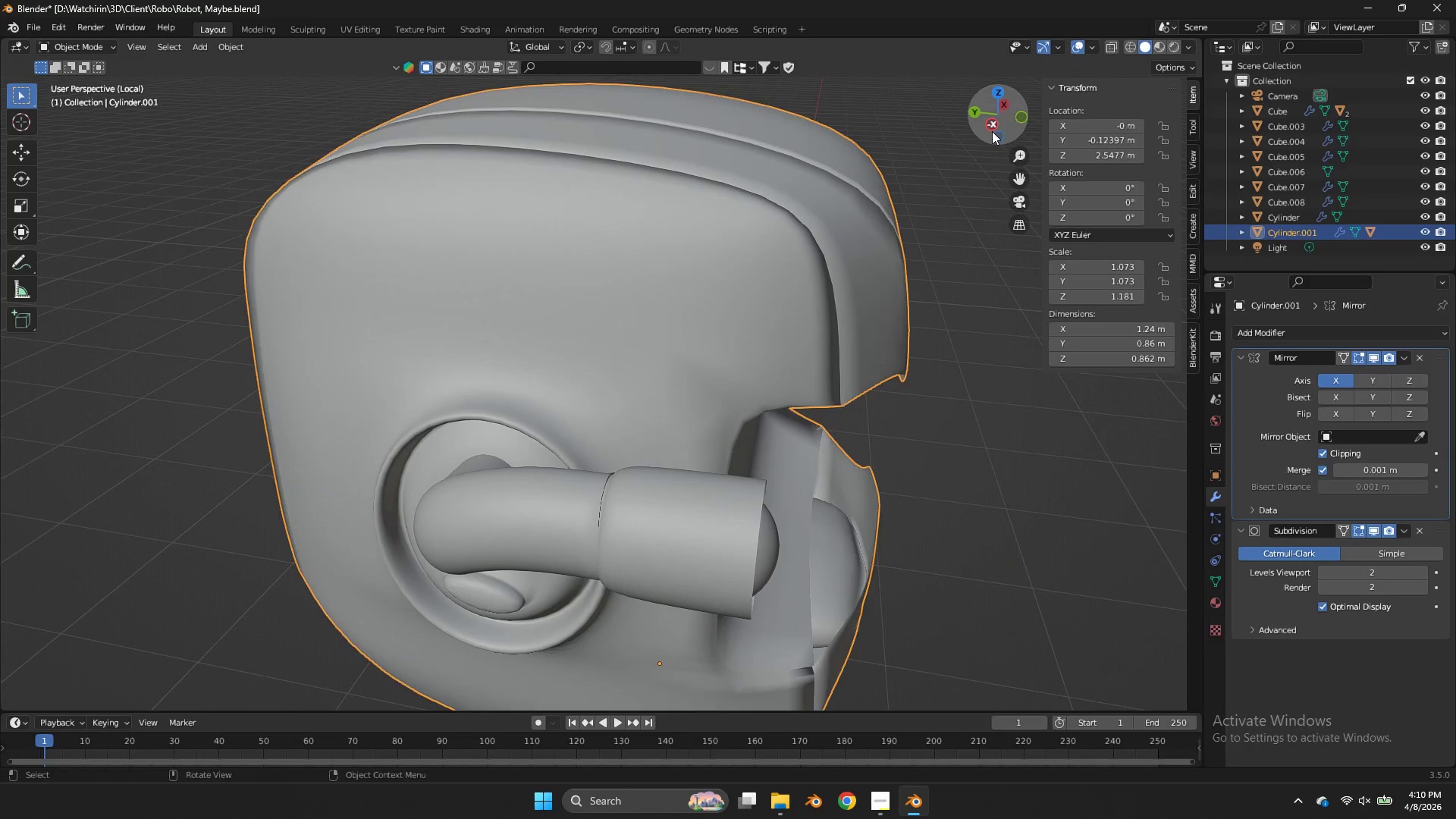 
key(Tab)
 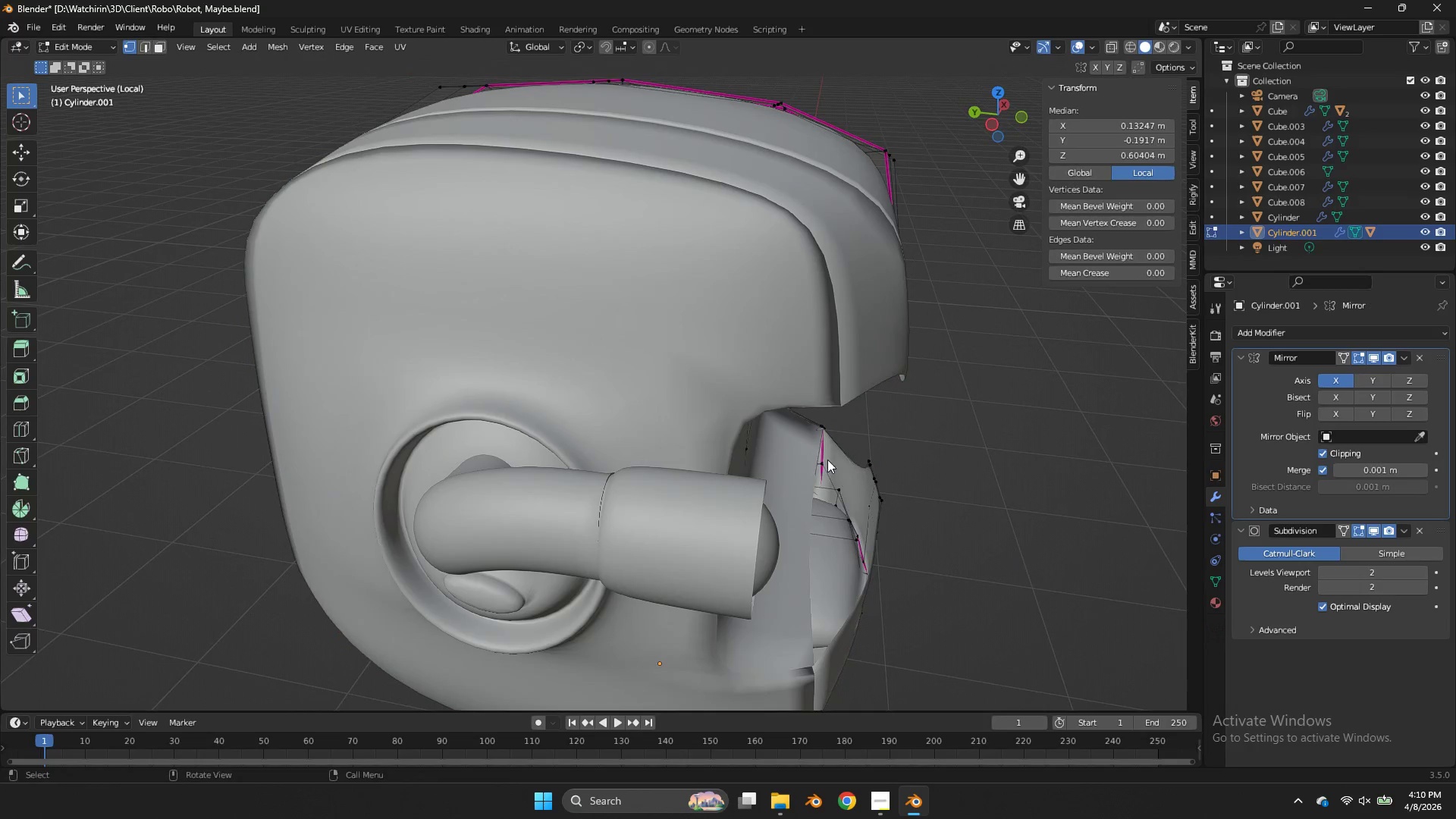 
key(Tab)
 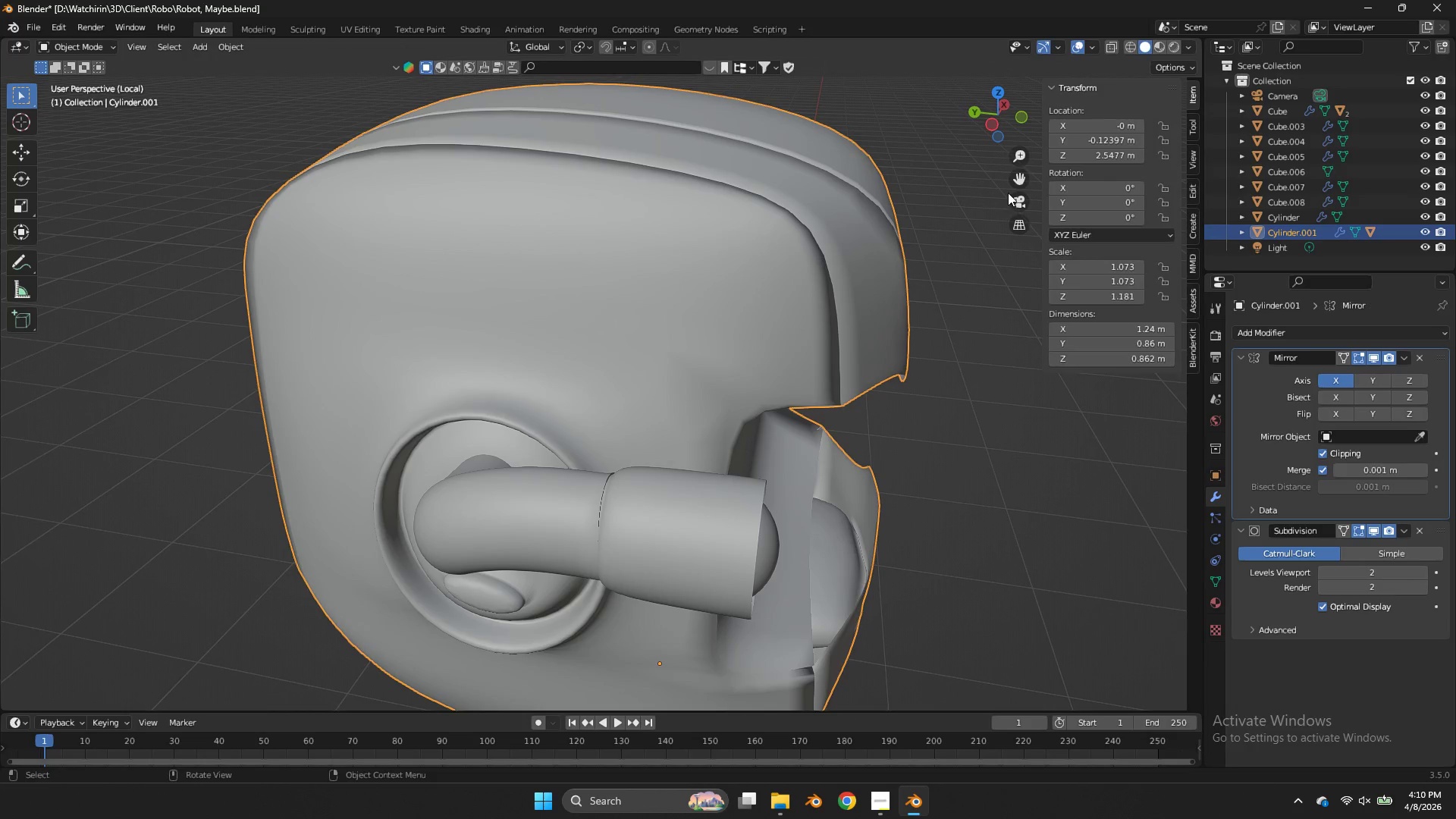 
scroll: coordinate [1008, 193], scroll_direction: down, amount: 1.0
 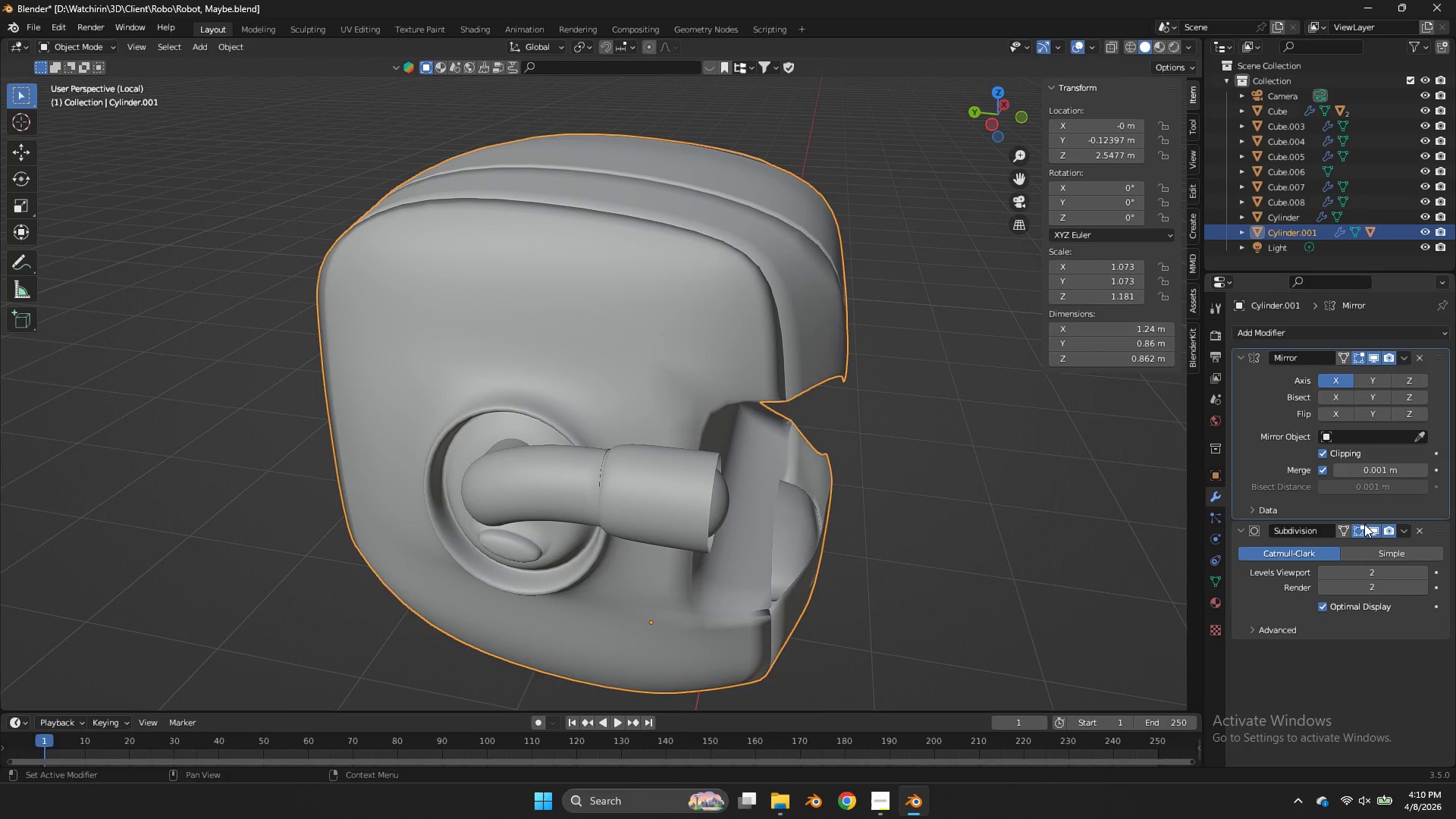 
left_click([1357, 530])
 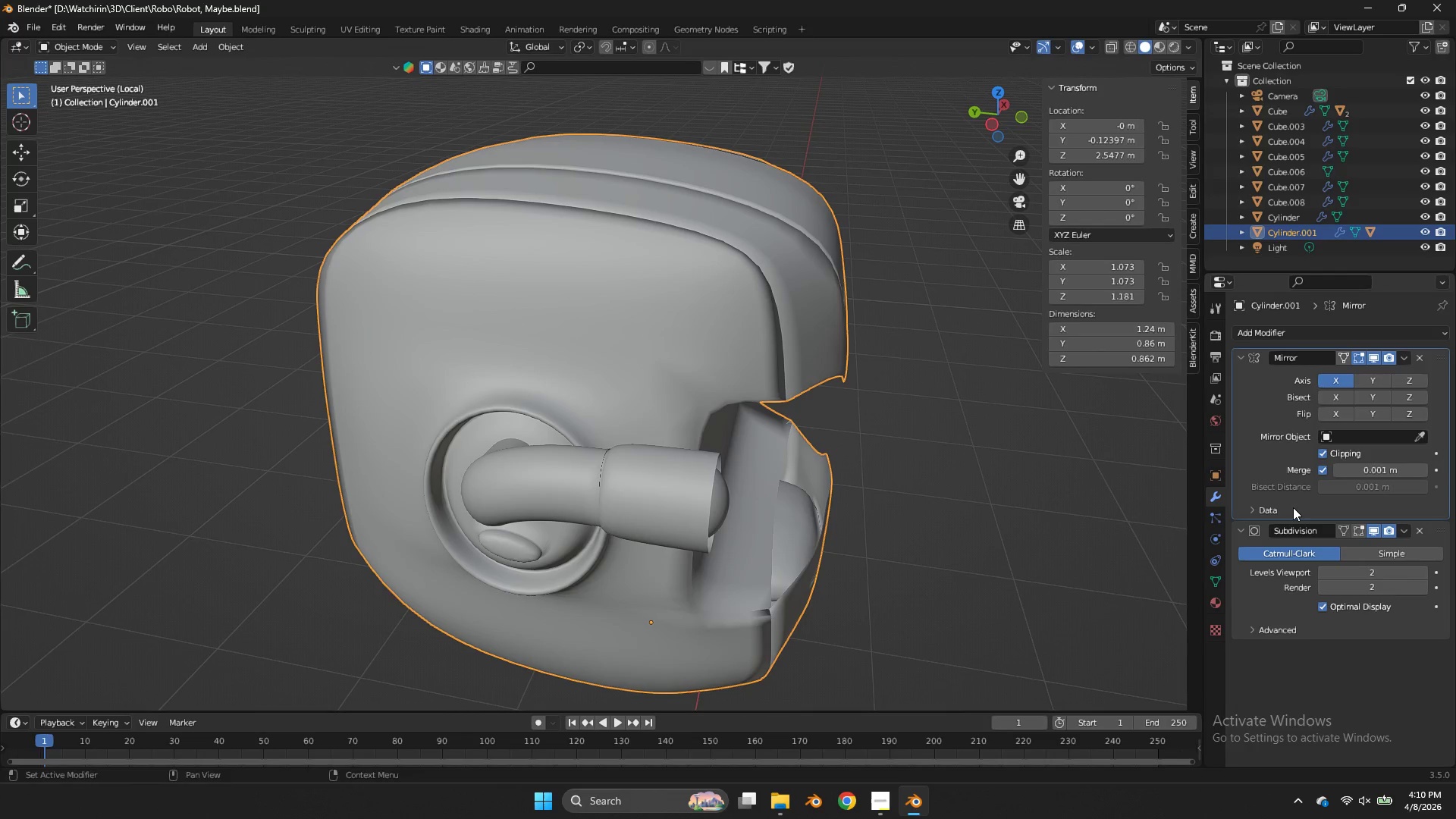 
key(Tab)
 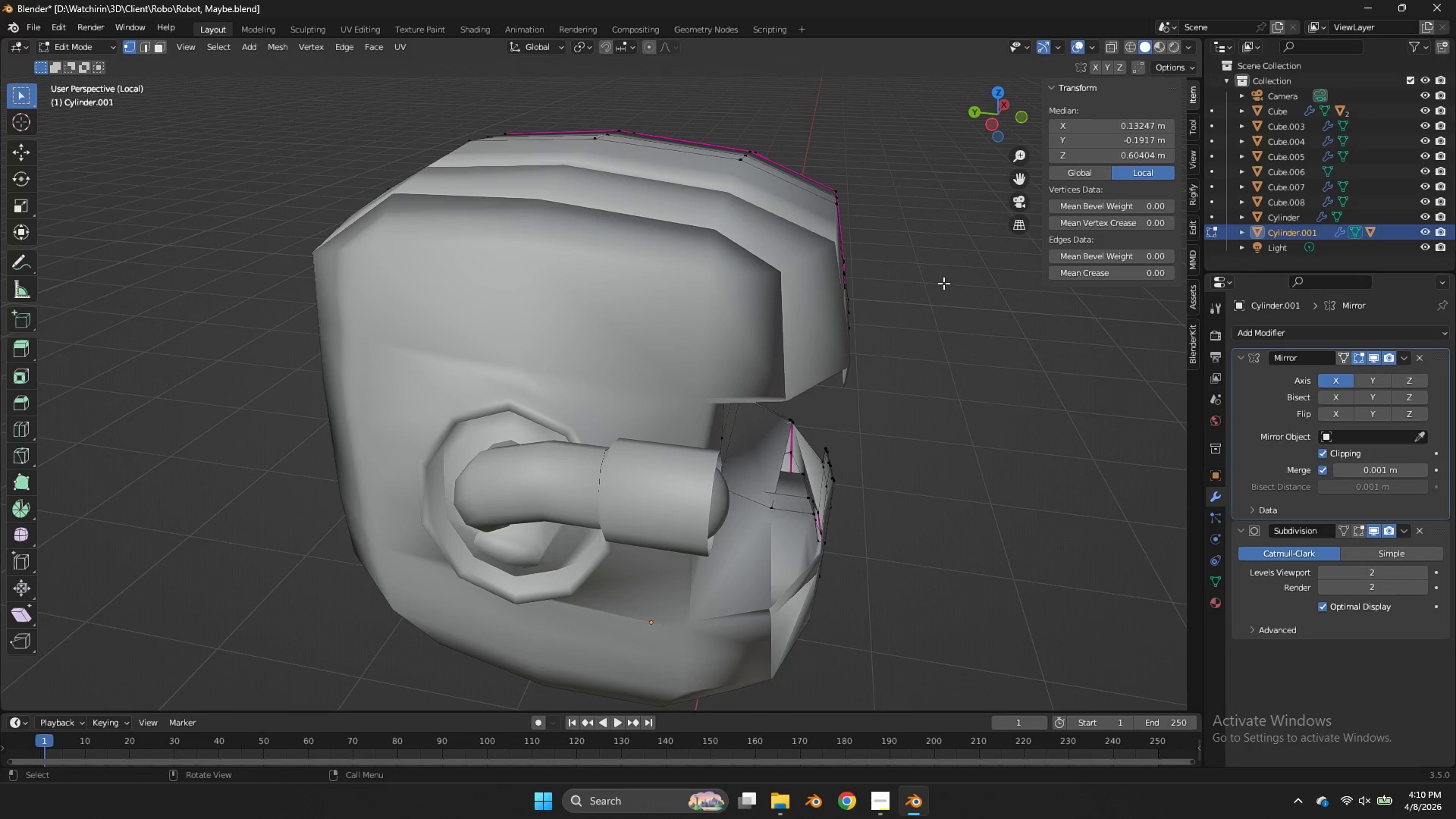 
left_click_drag(start_coordinate=[1018, 109], to_coordinate=[996, 90])
 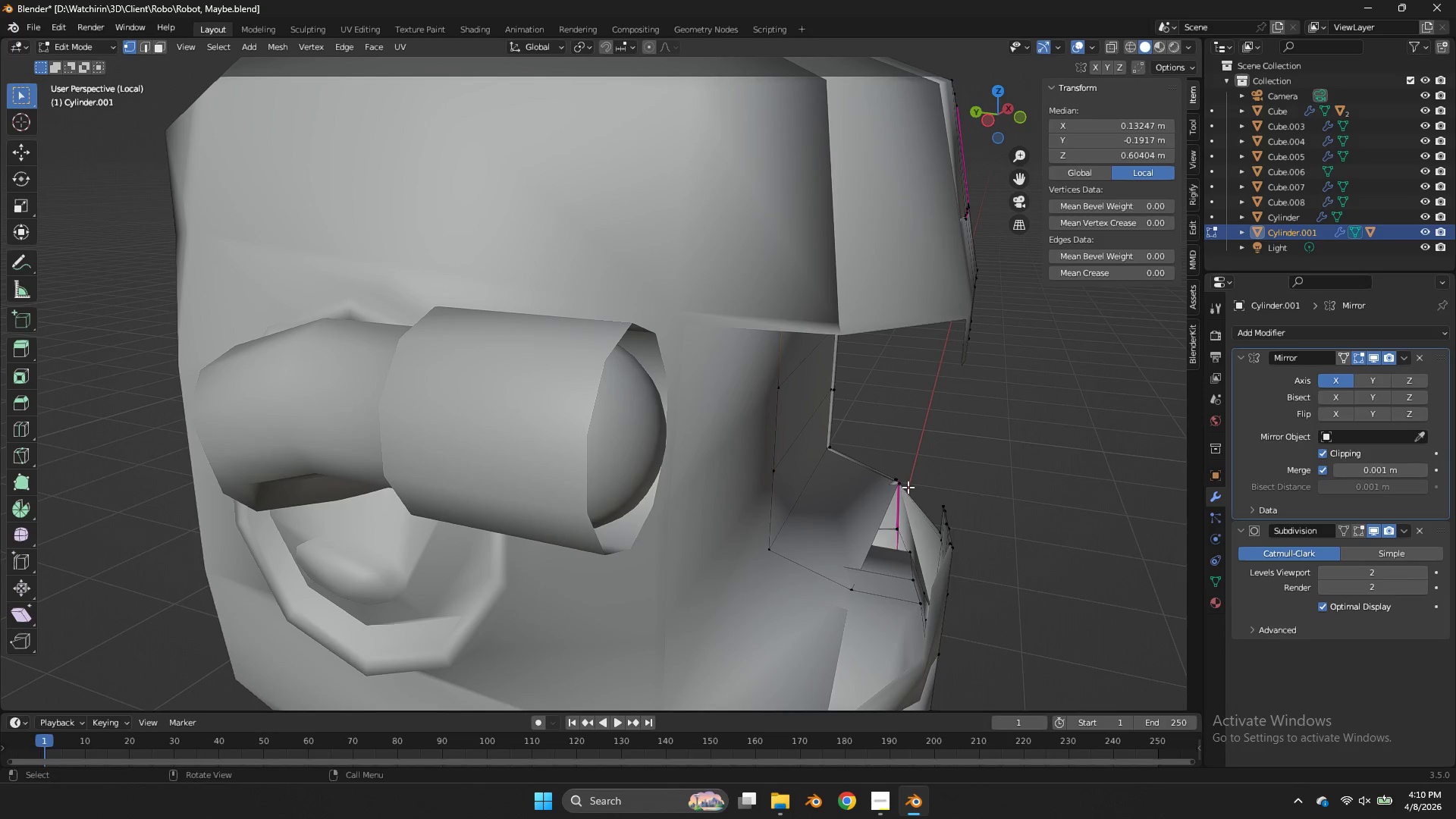 
scroll: coordinate [990, 209], scroll_direction: up, amount: 2.0
 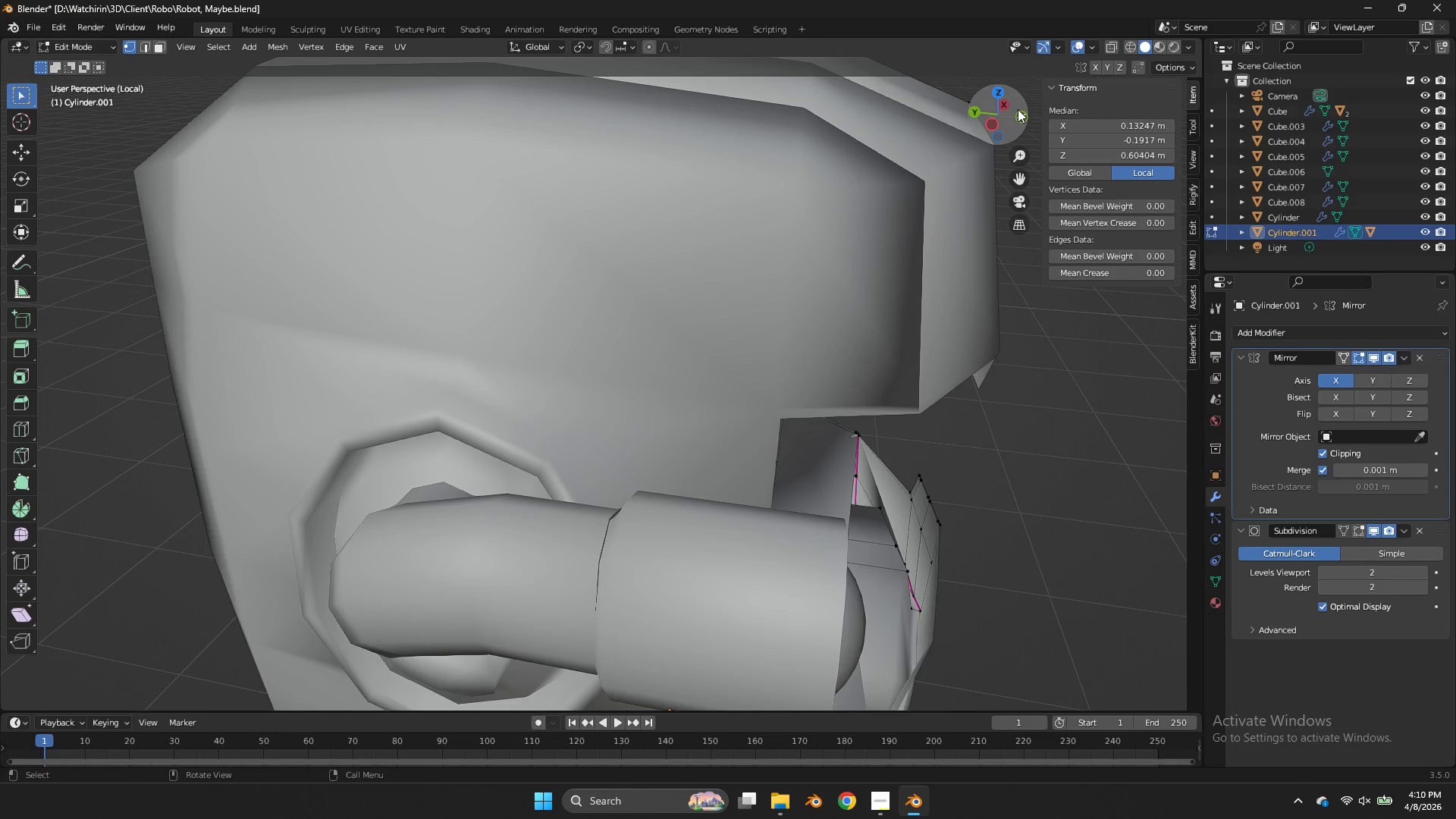 
left_click([904, 488])
 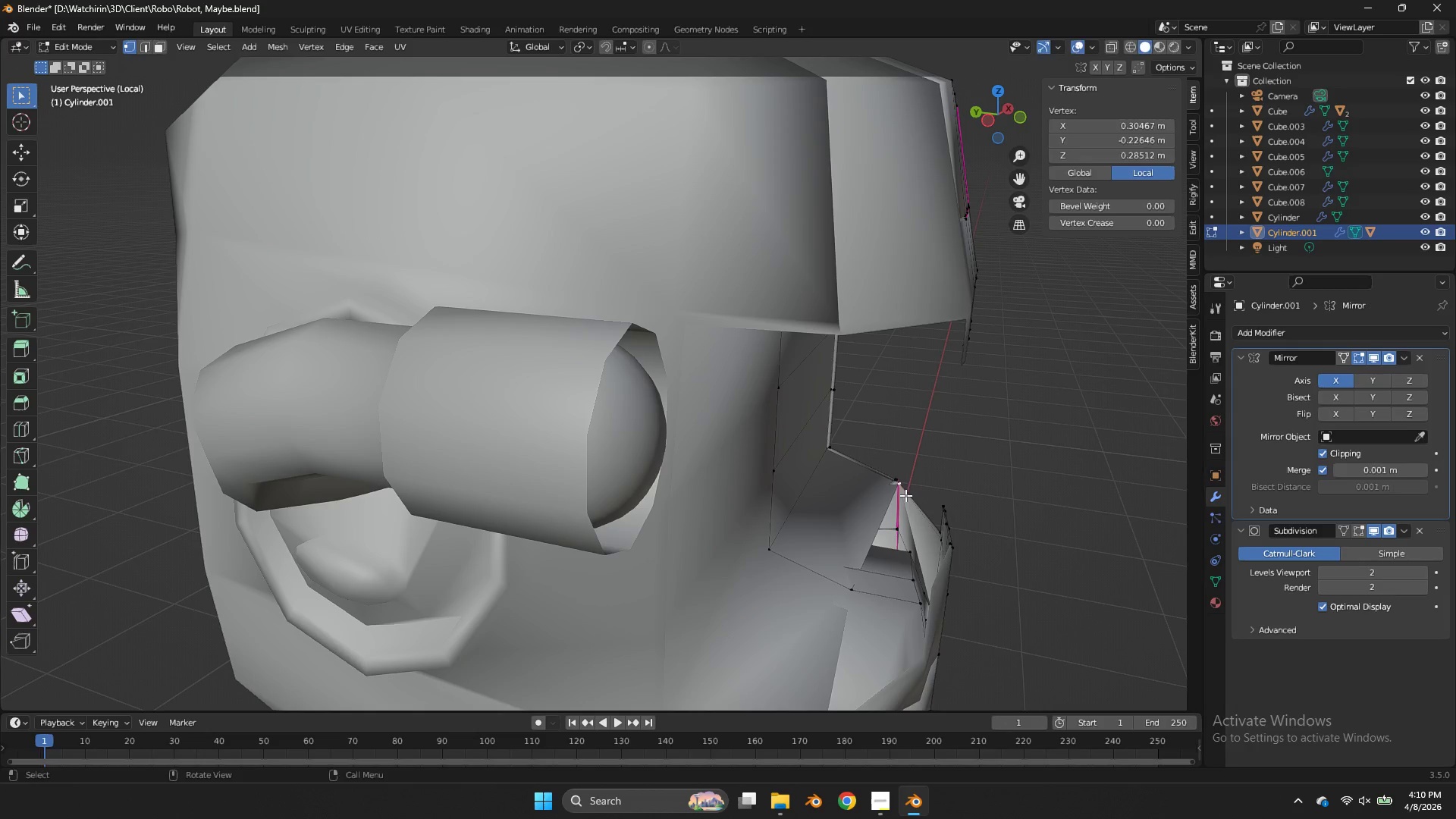 
key(G)
 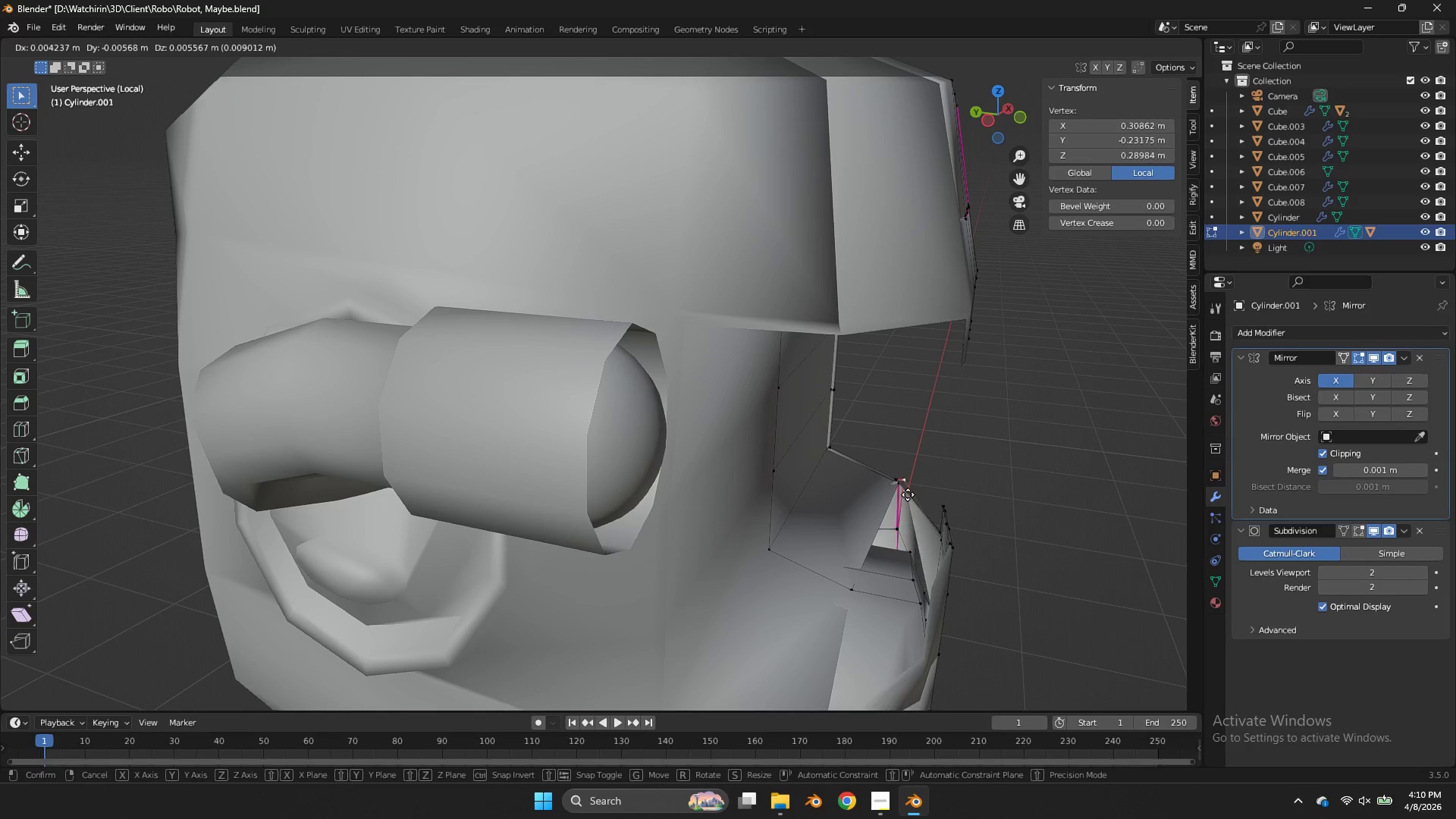 
right_click([908, 494])
 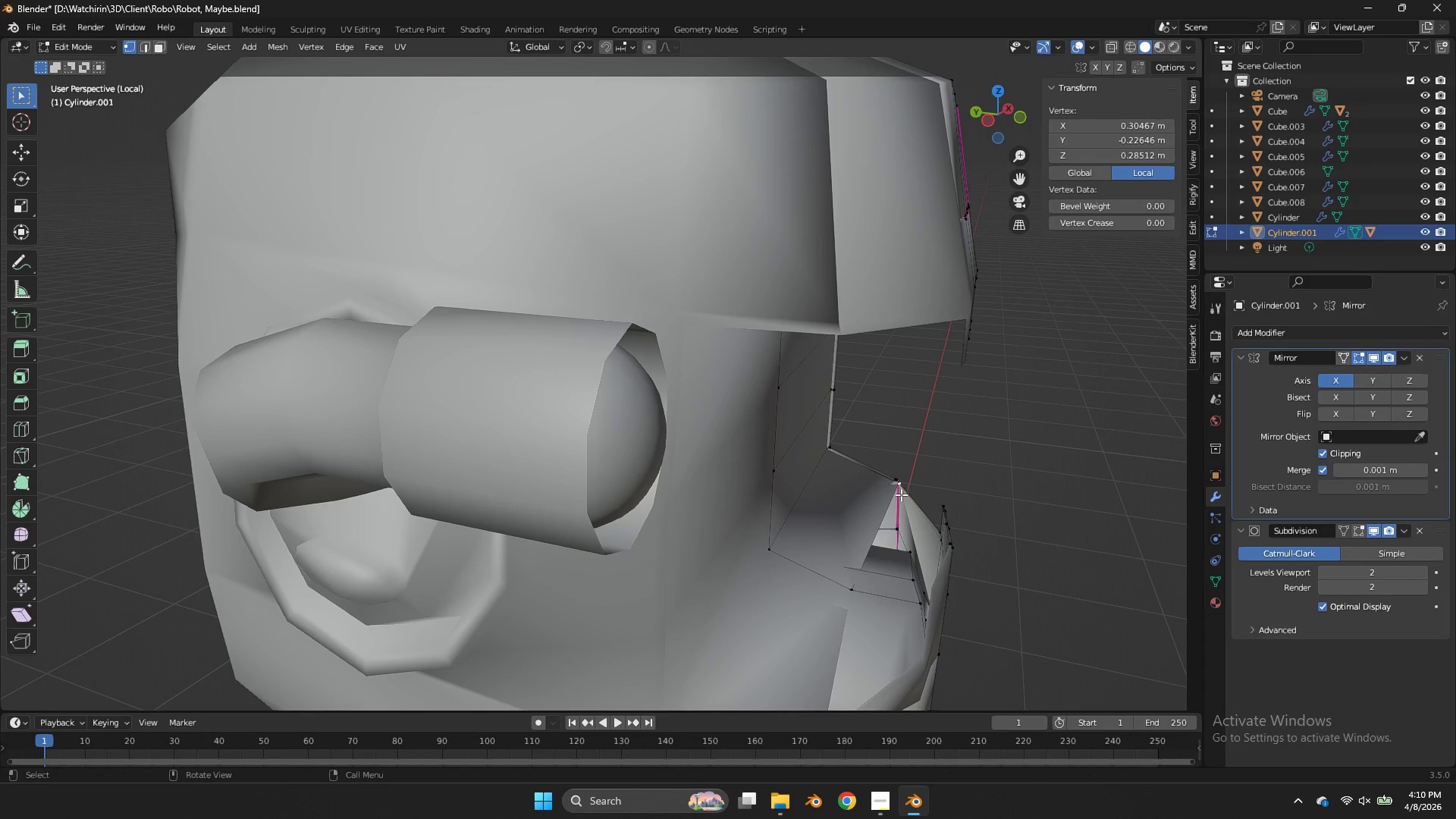 
key(Z)
 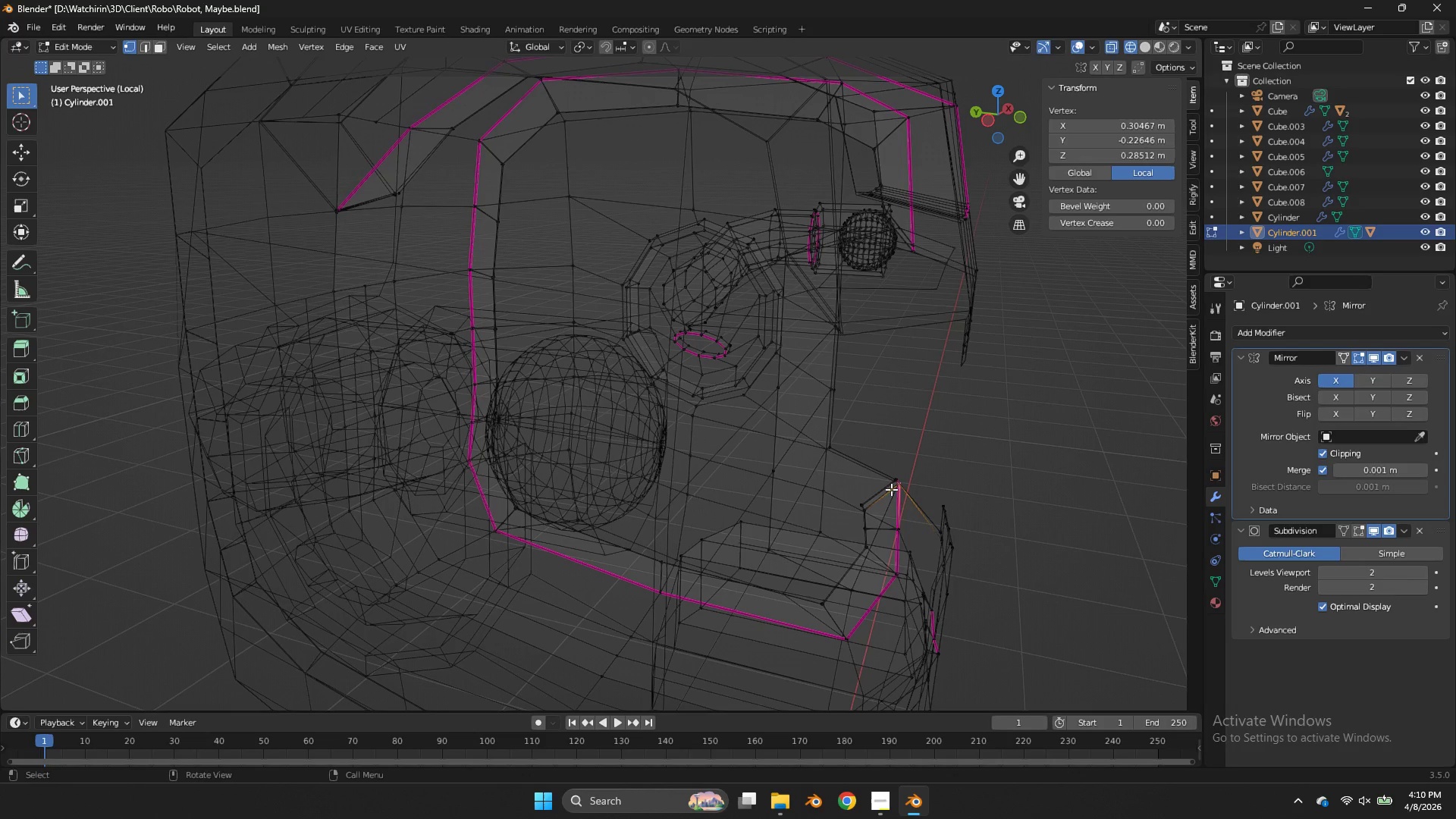 
left_click([891, 489])
 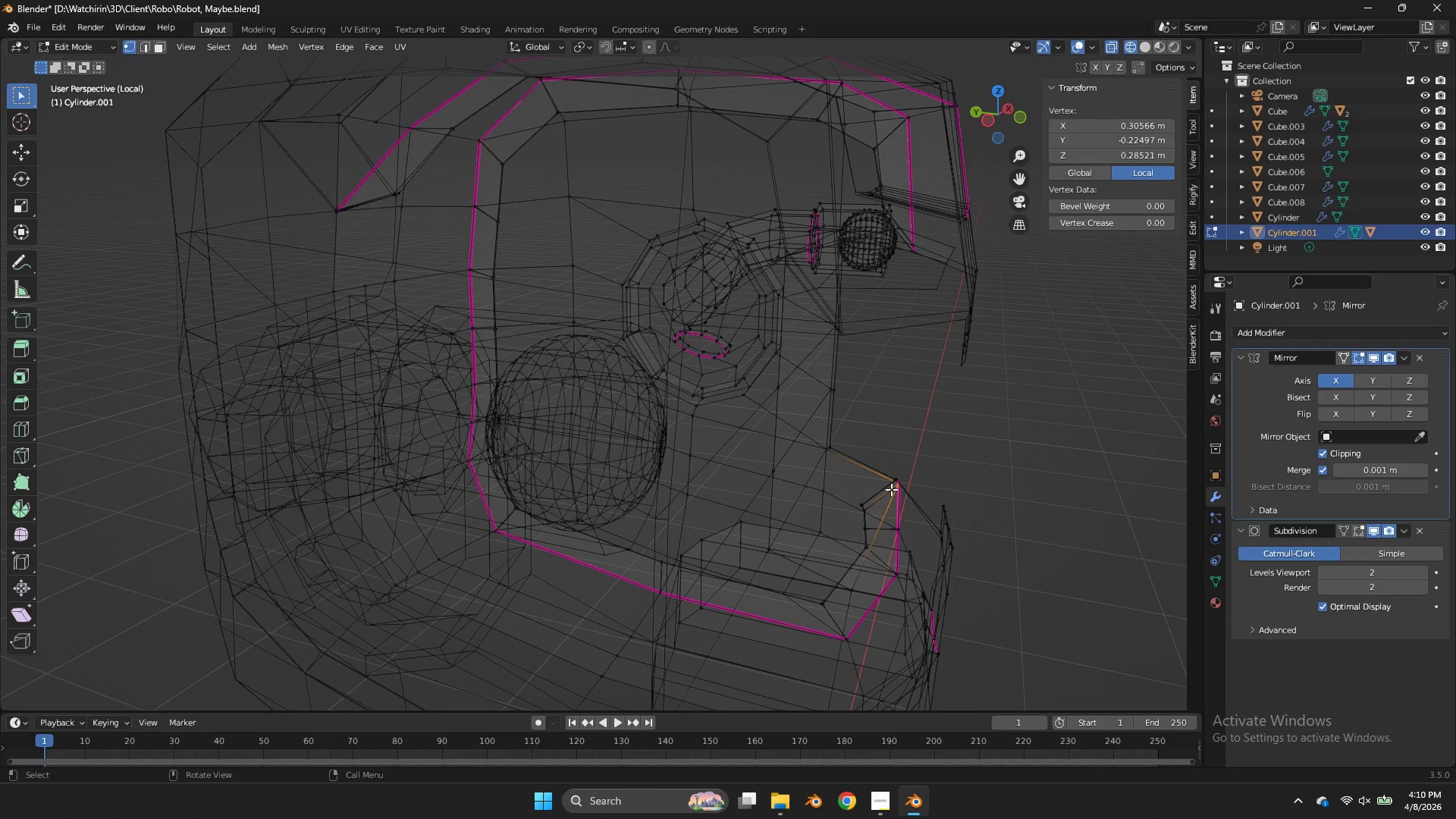 
key(G)
 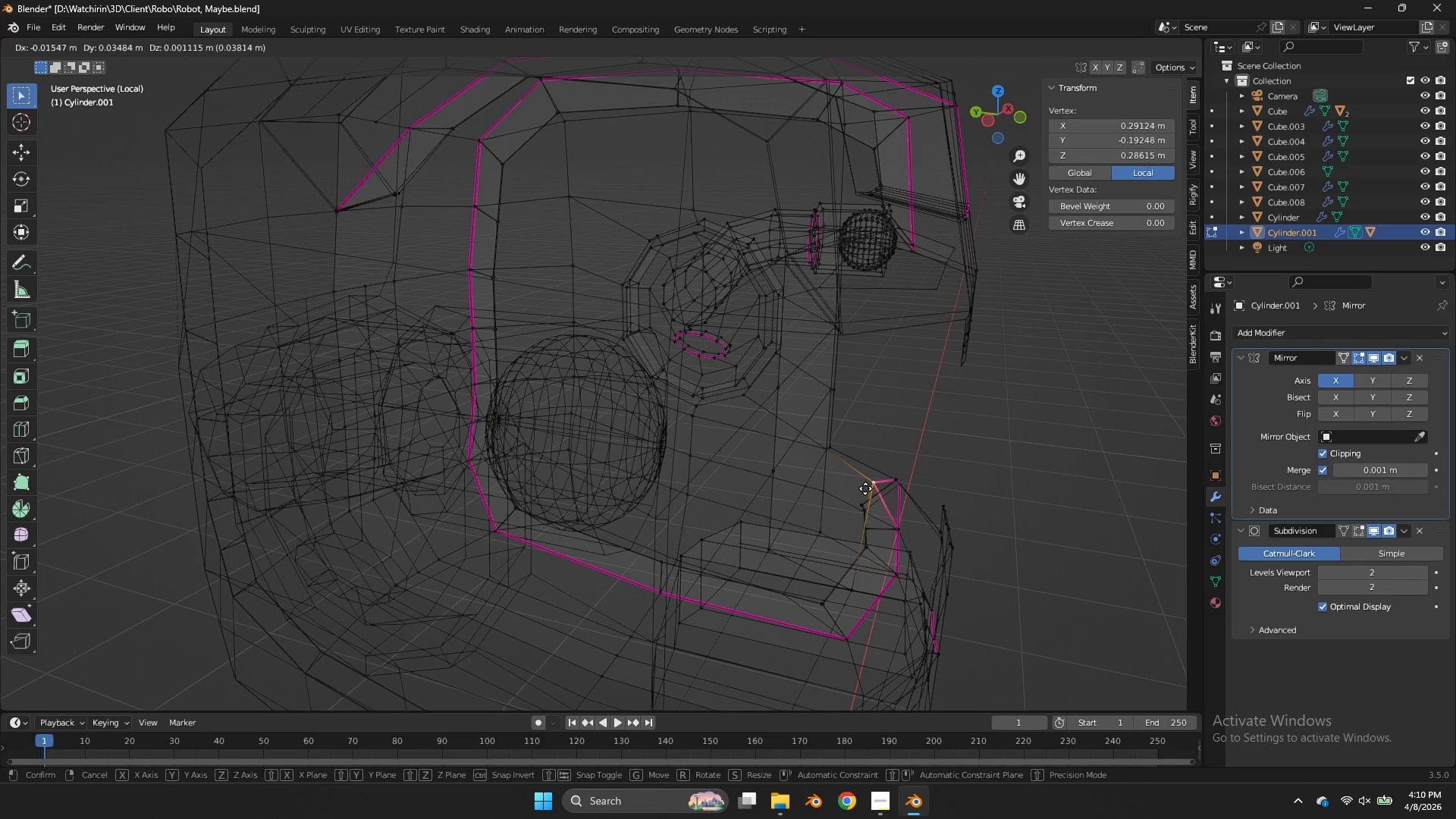 
right_click([865, 488])
 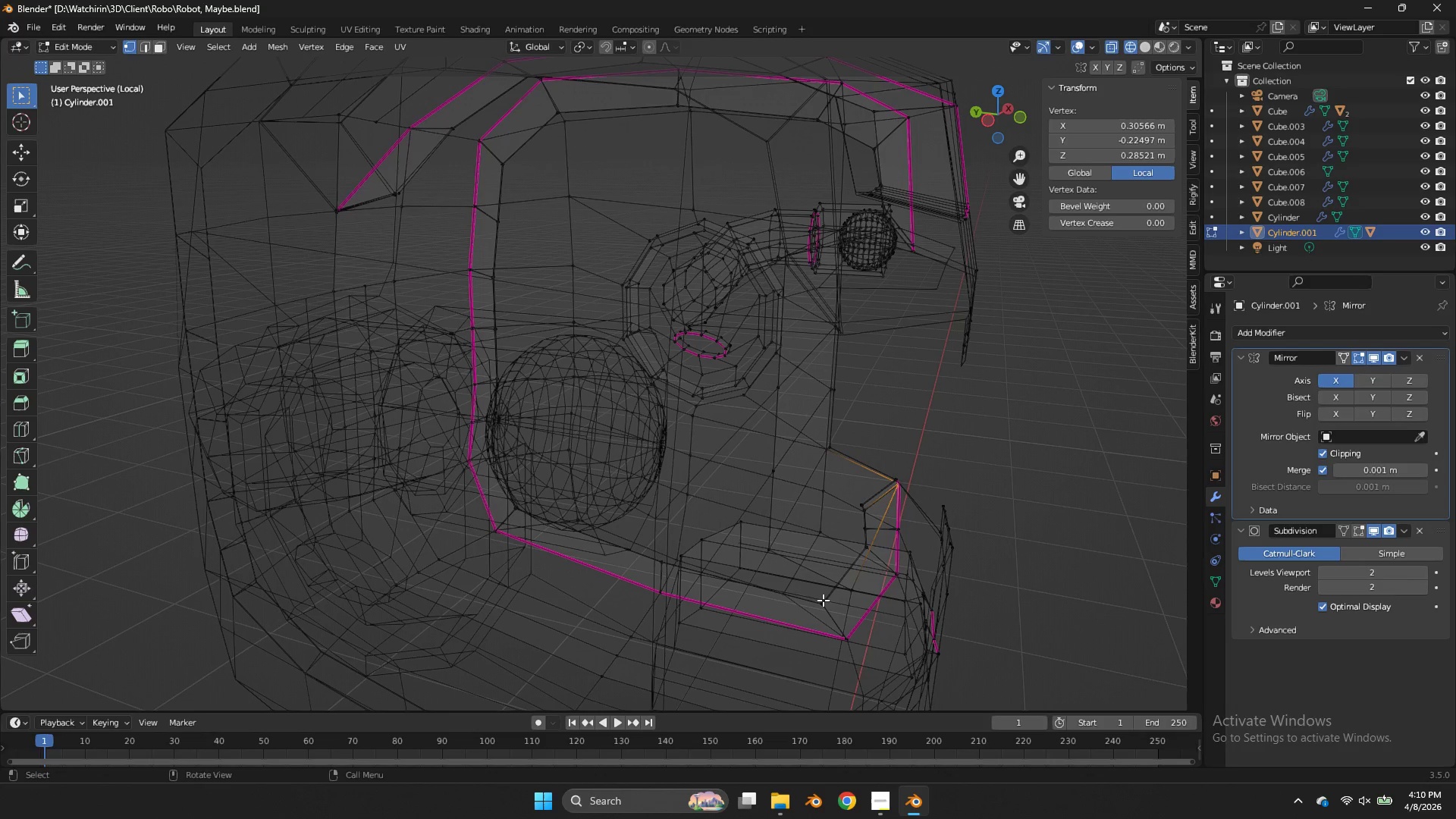 
key(Z)
 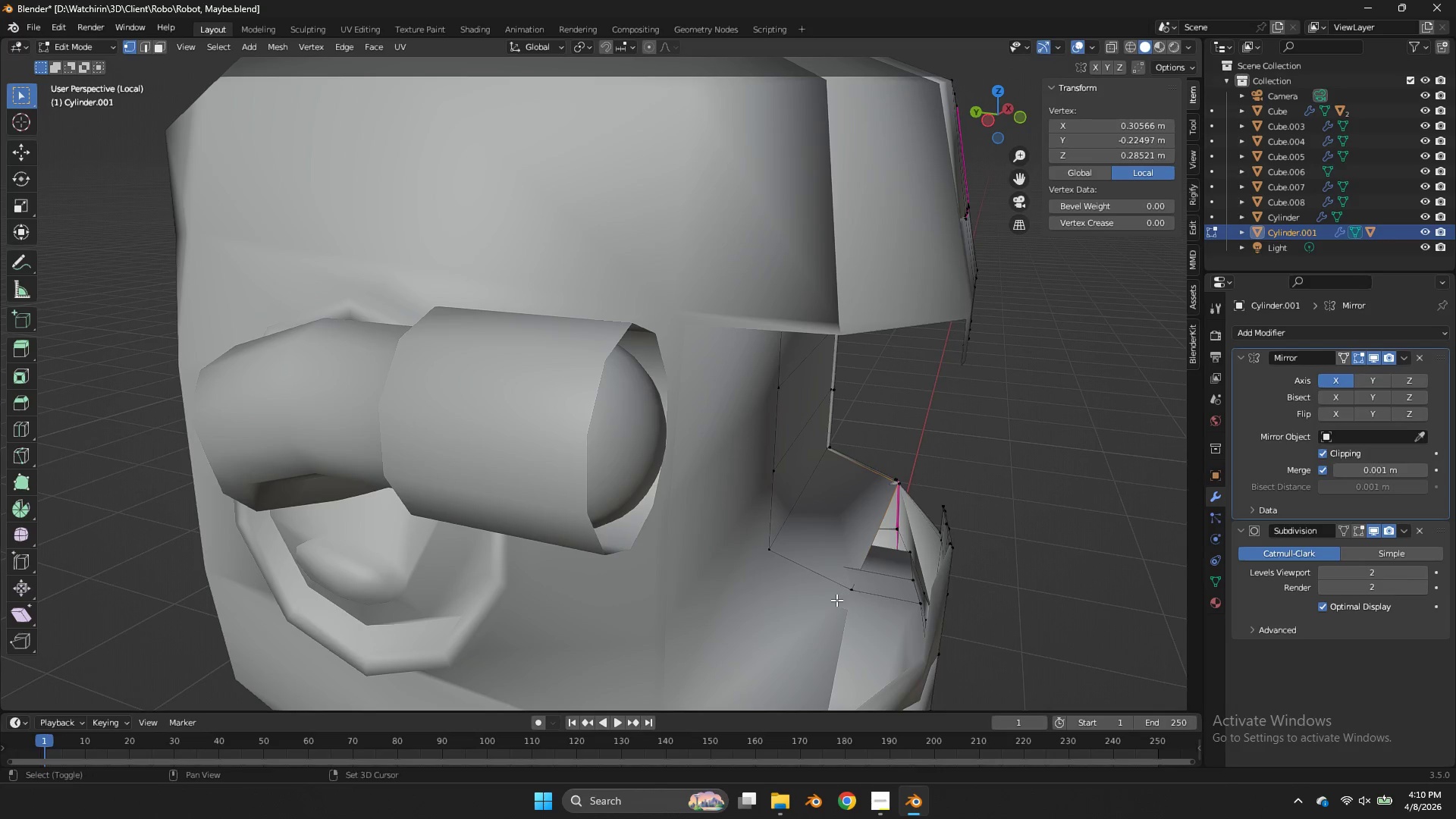 
hold_key(key=ShiftLeft, duration=0.73)
left_click([852, 595])
 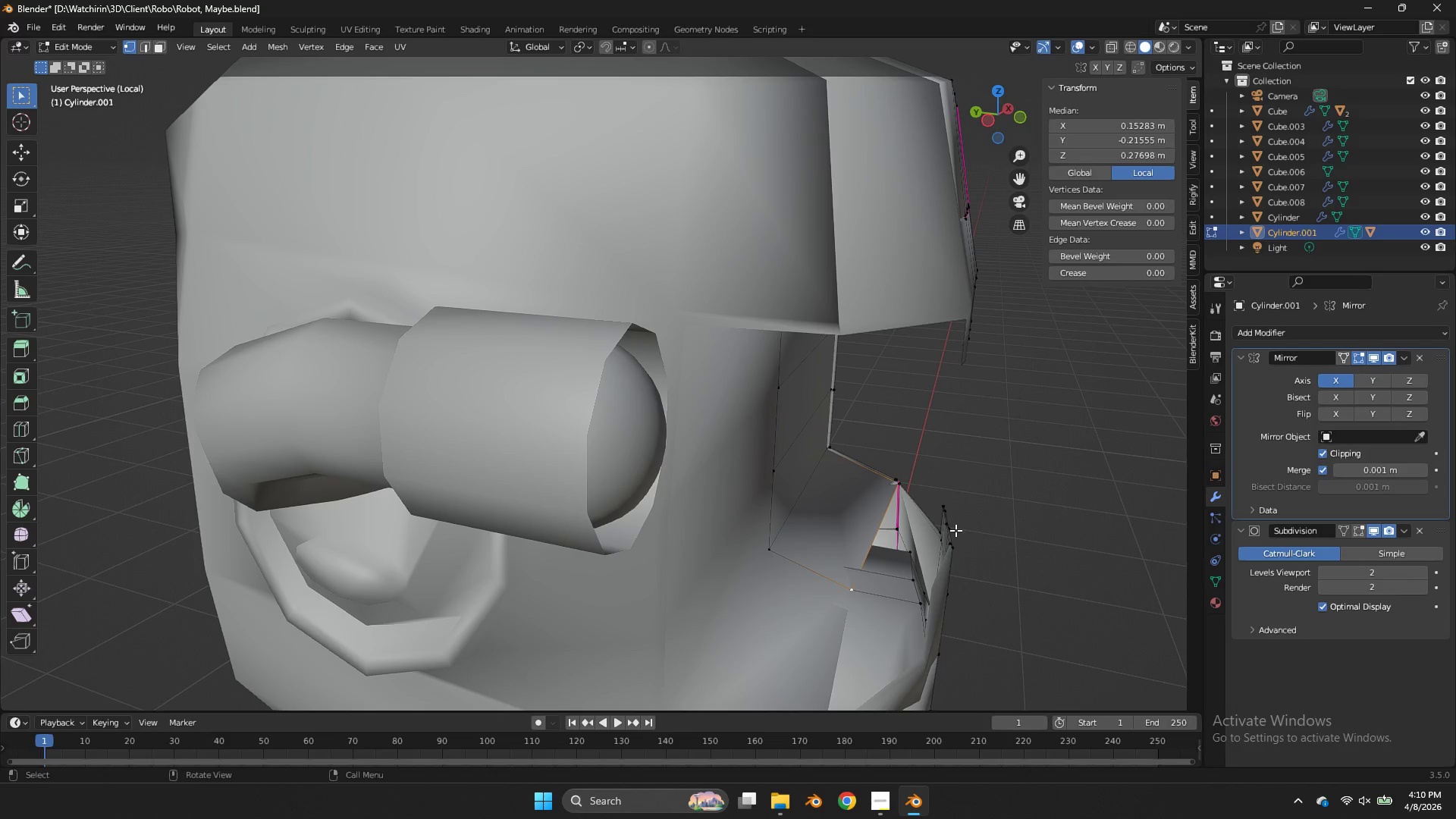 
type(es)
 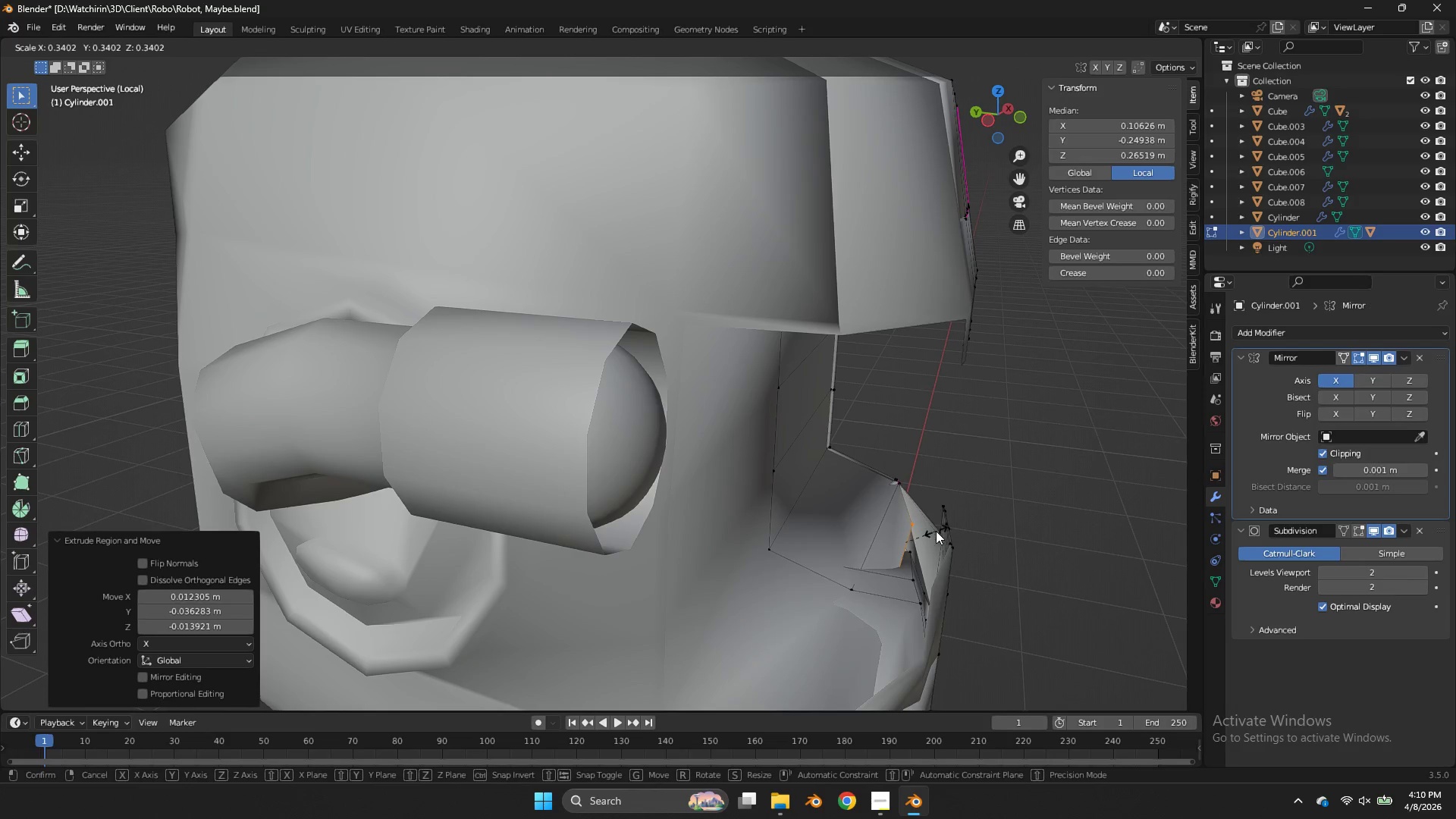 
left_click([936, 531])
 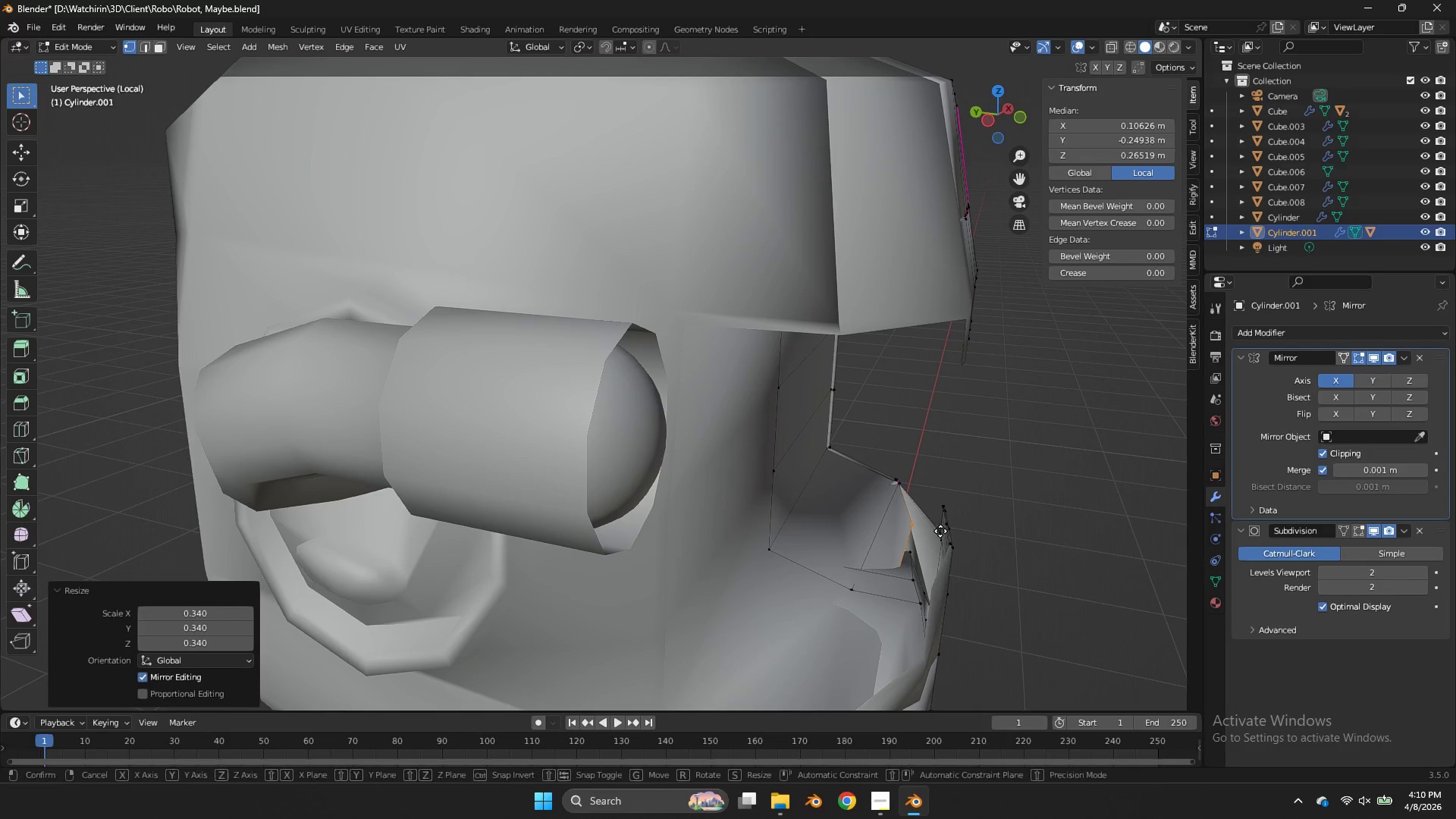 
type(gz)
 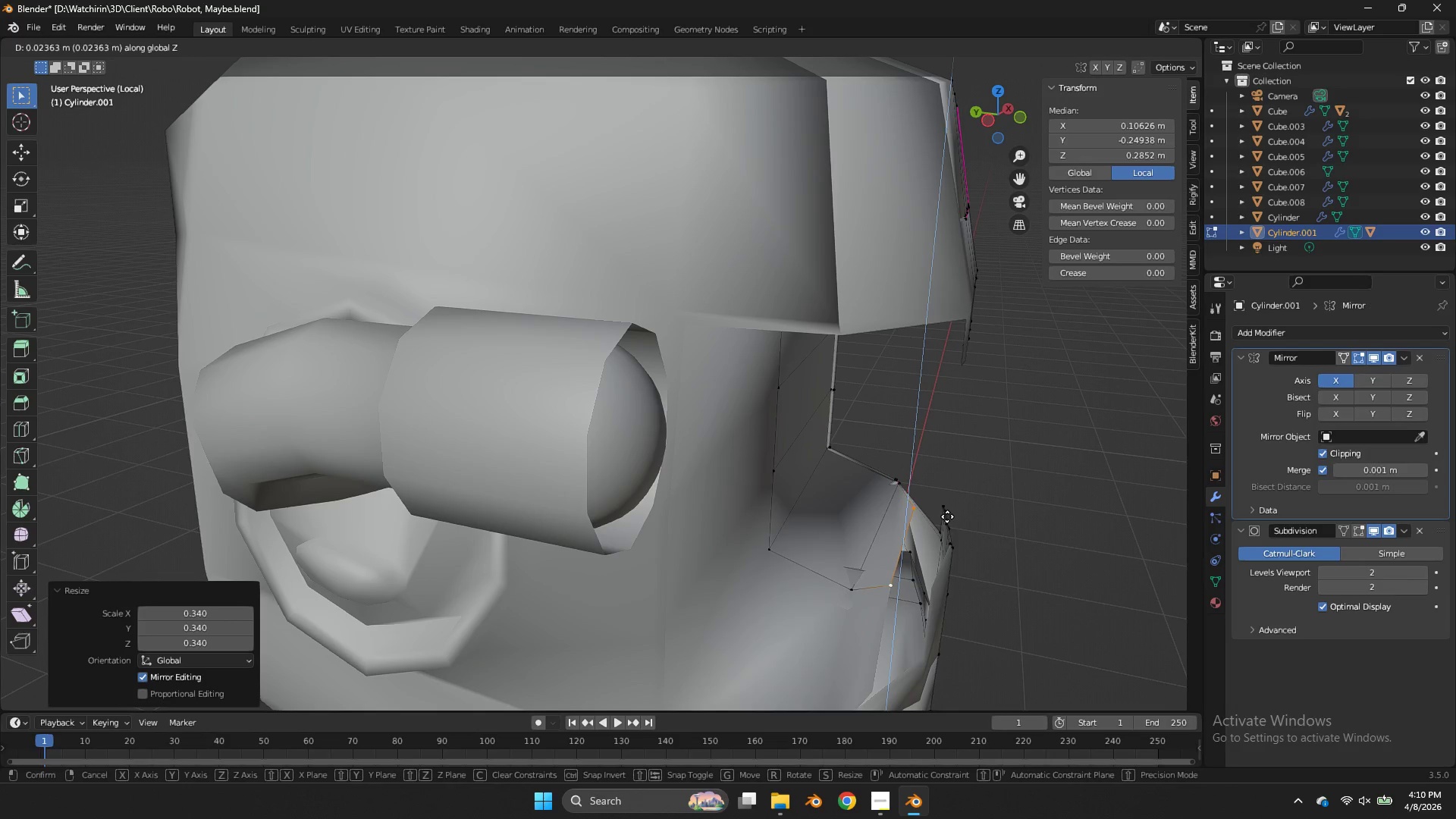 
left_click([947, 516])
 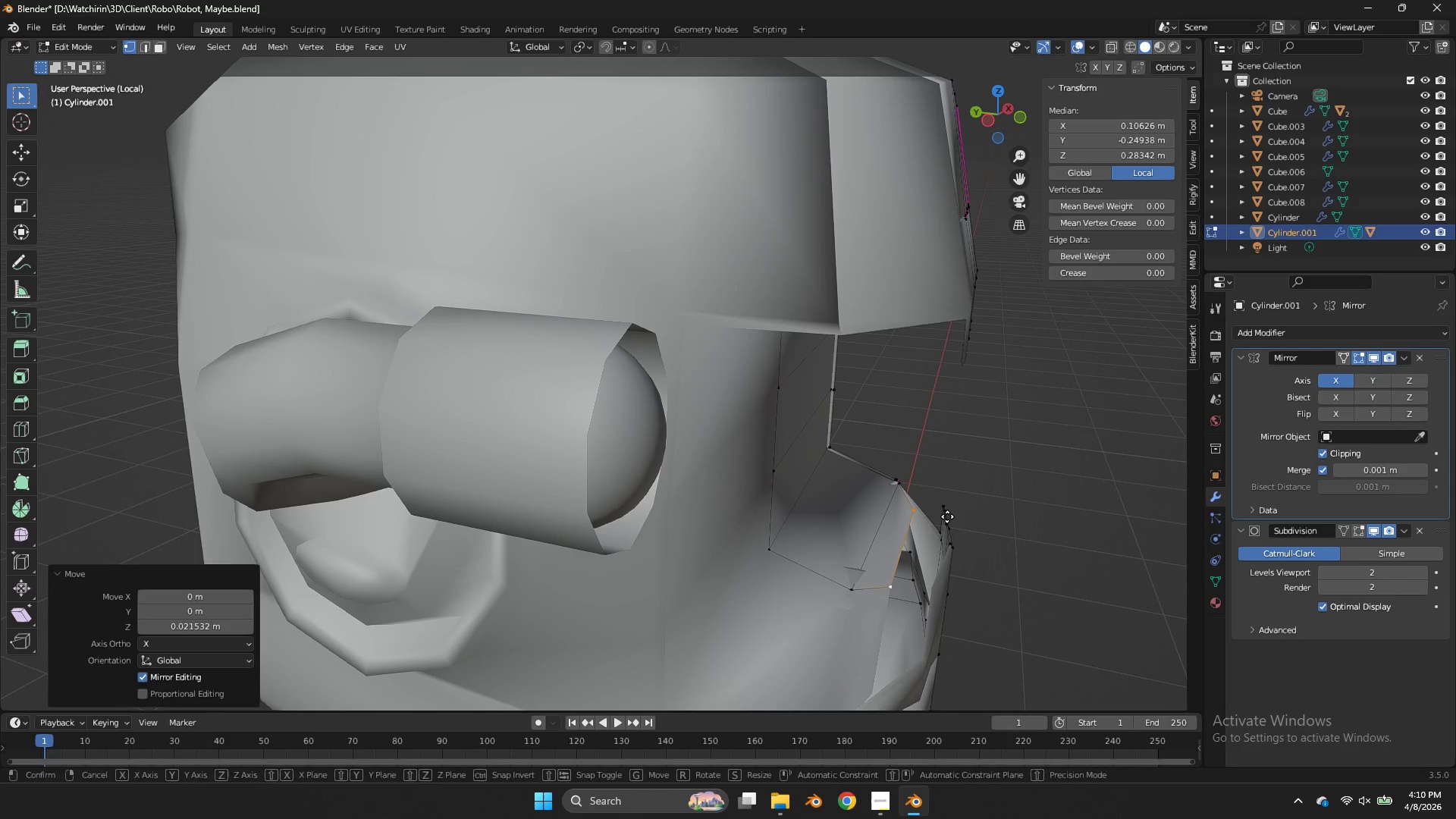 
type(gy)
 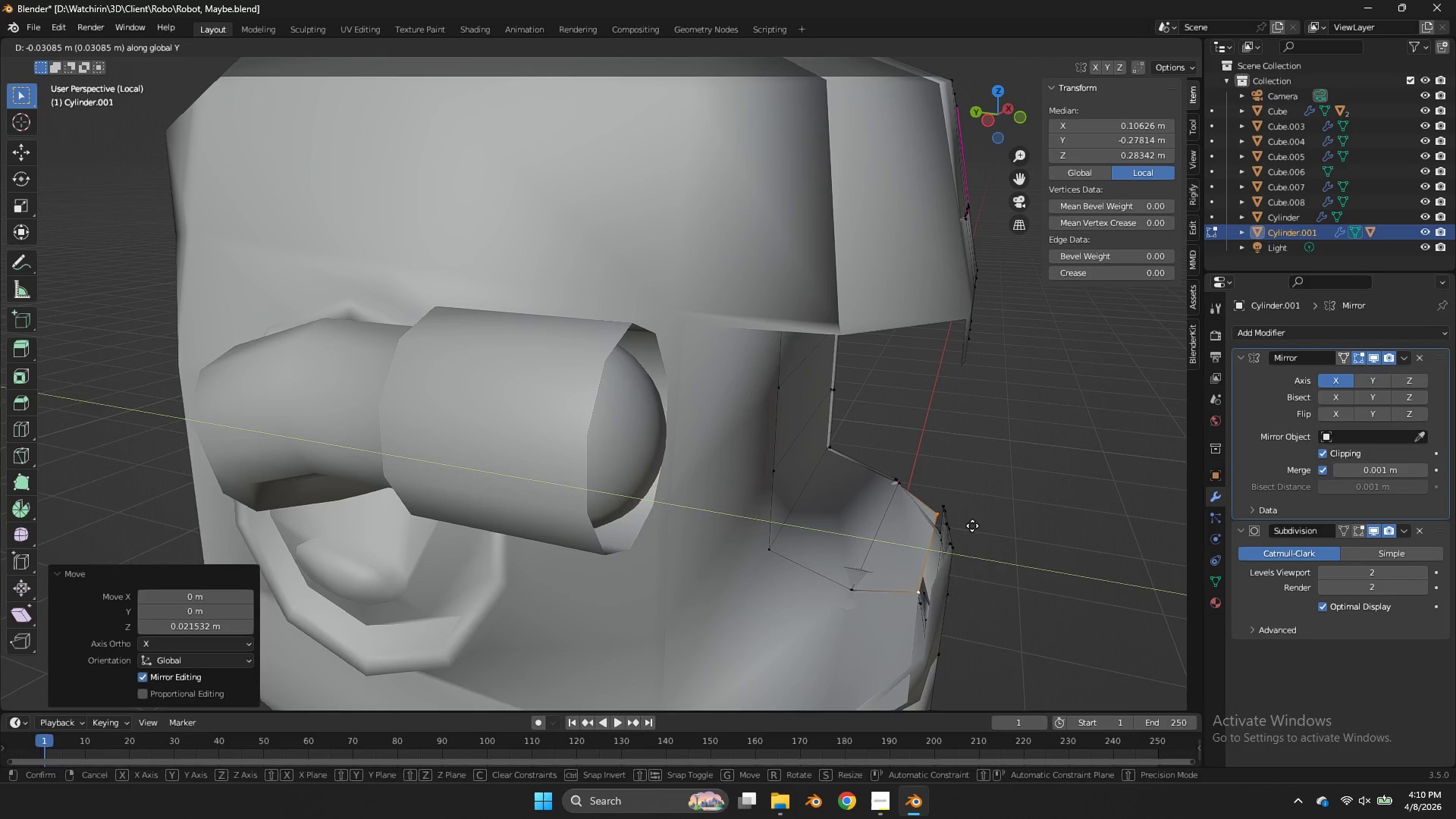 
left_click([972, 526])
 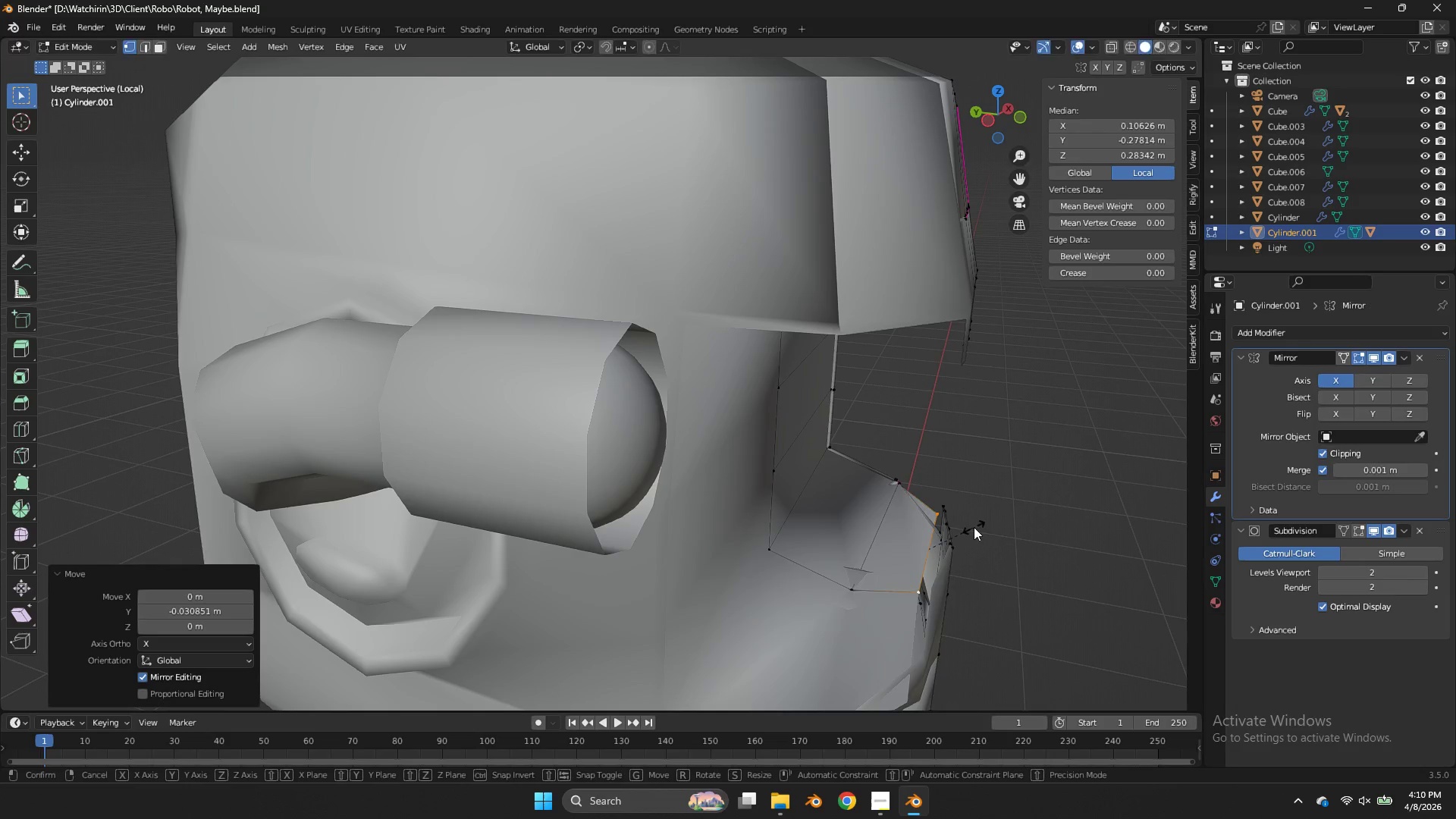 
type(sy)
 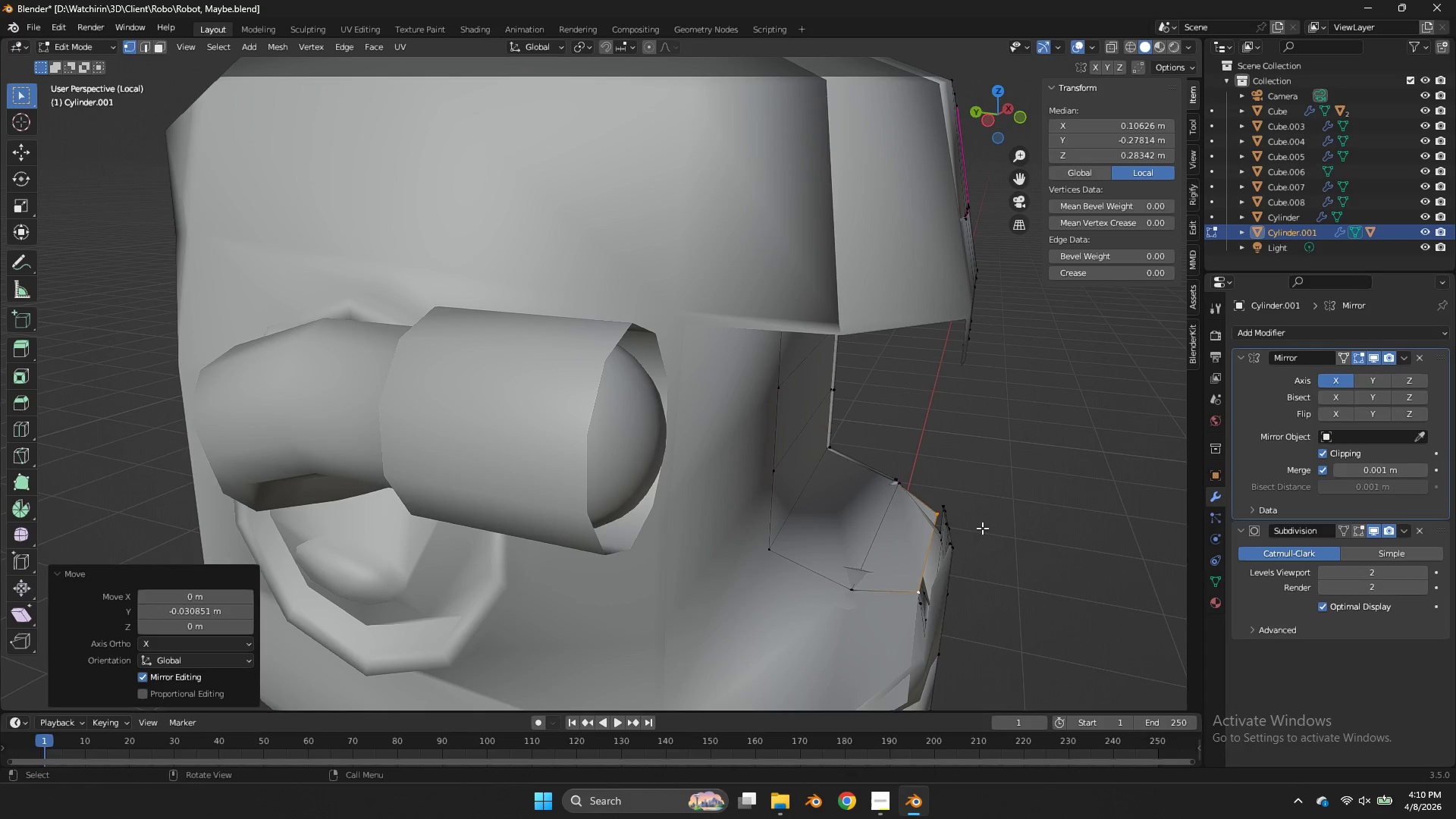 
key(S)
 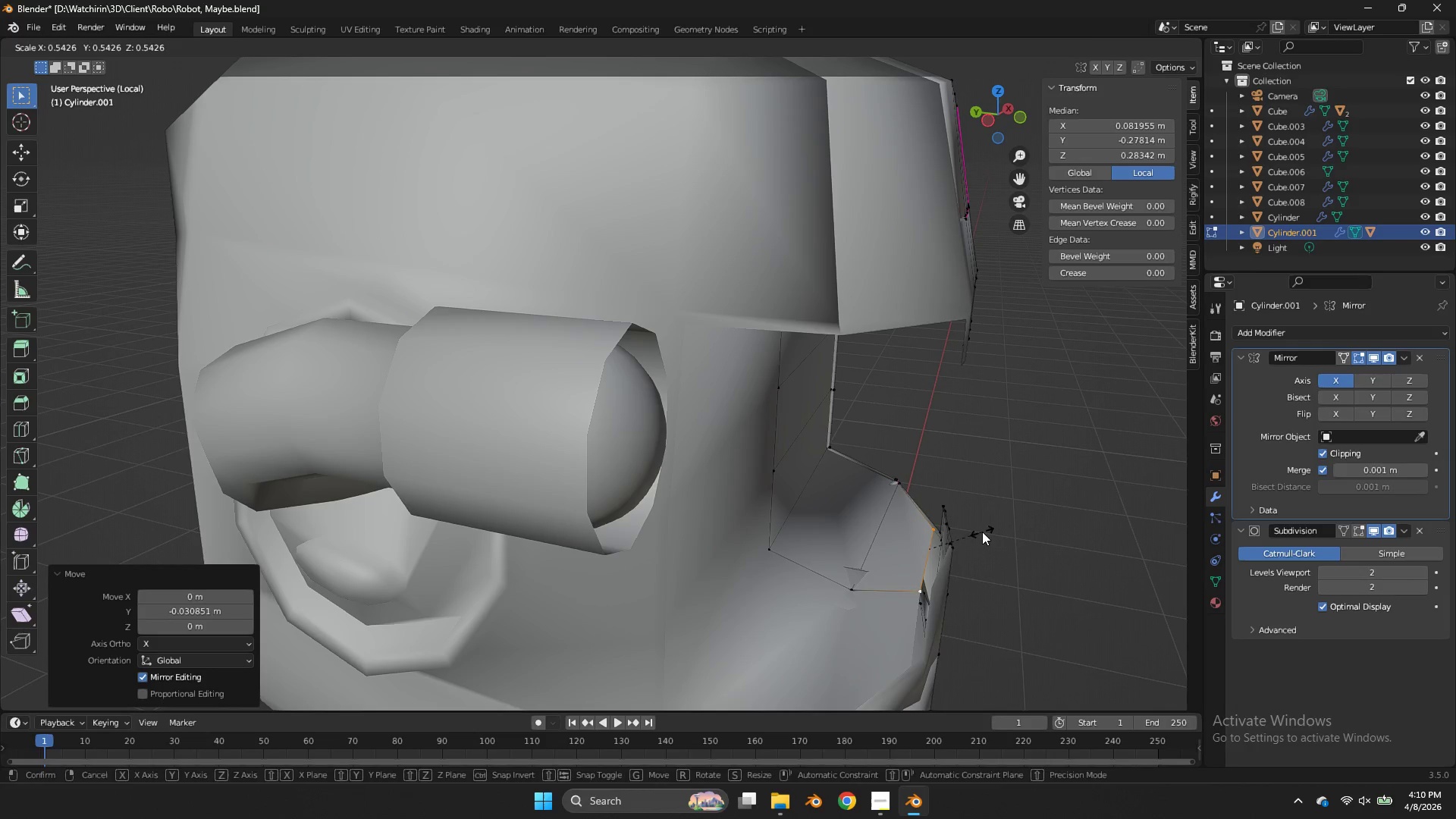 
left_click([982, 532])
 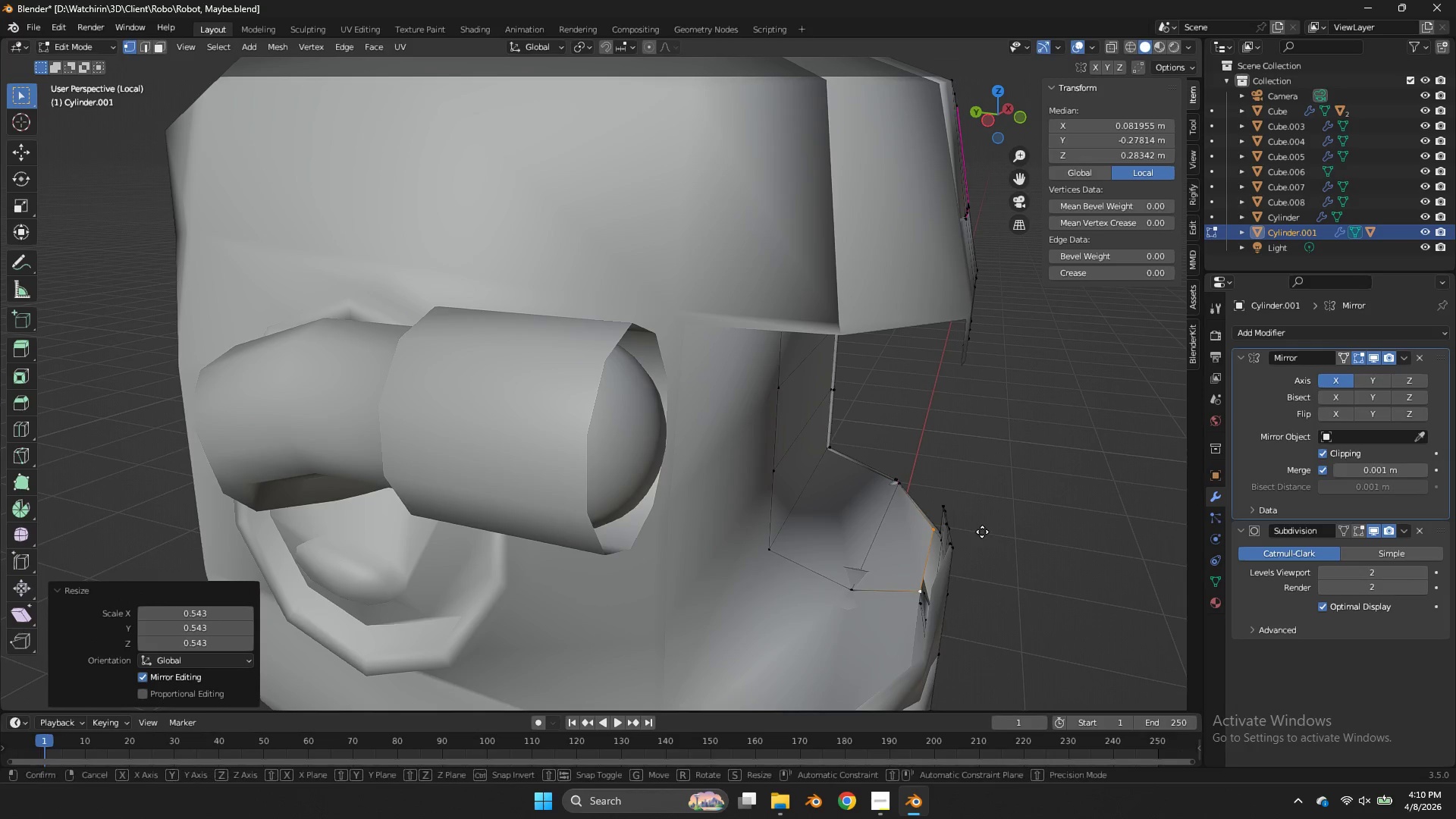 
type(gy)
 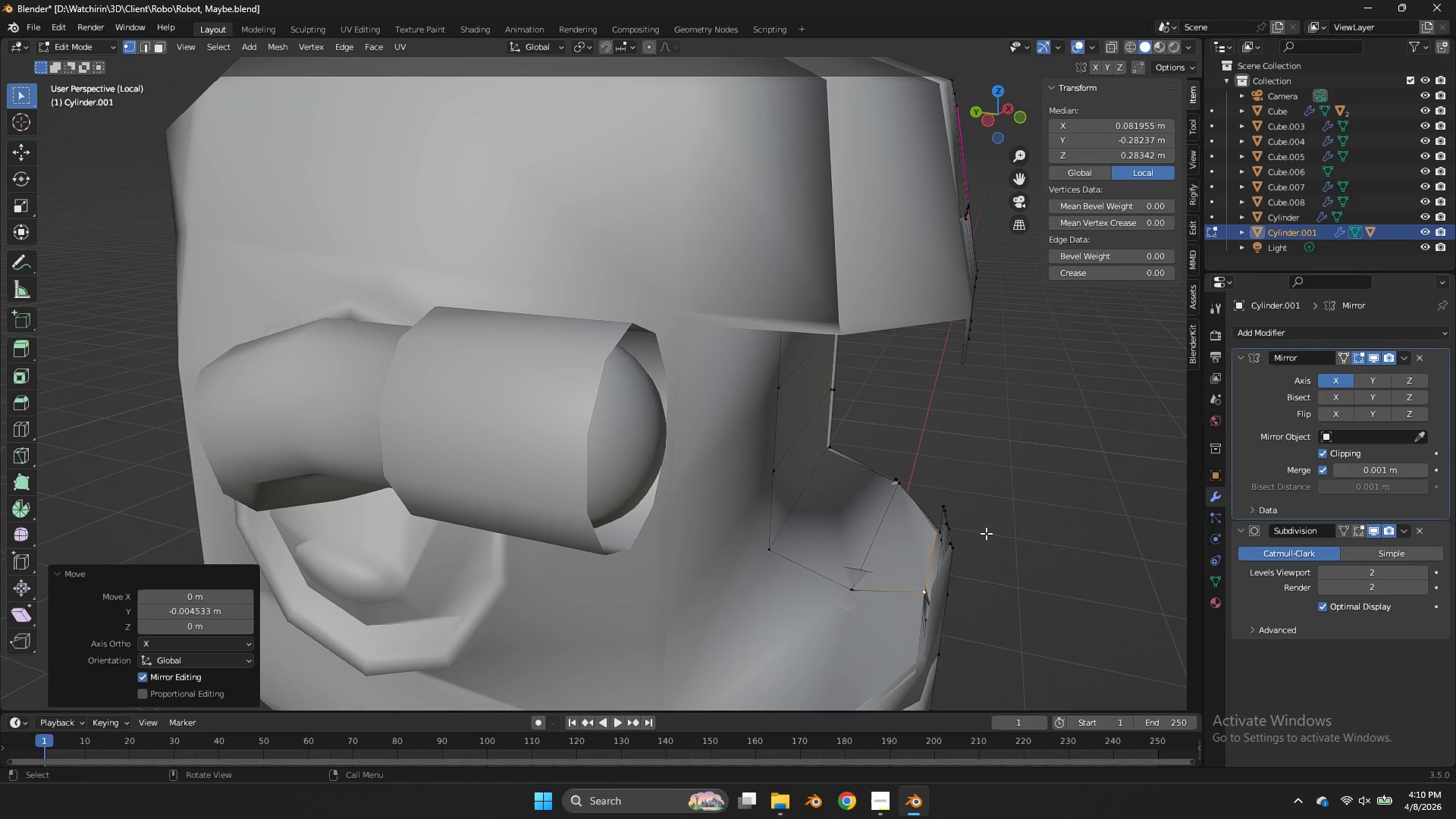 
left_click([986, 533])
 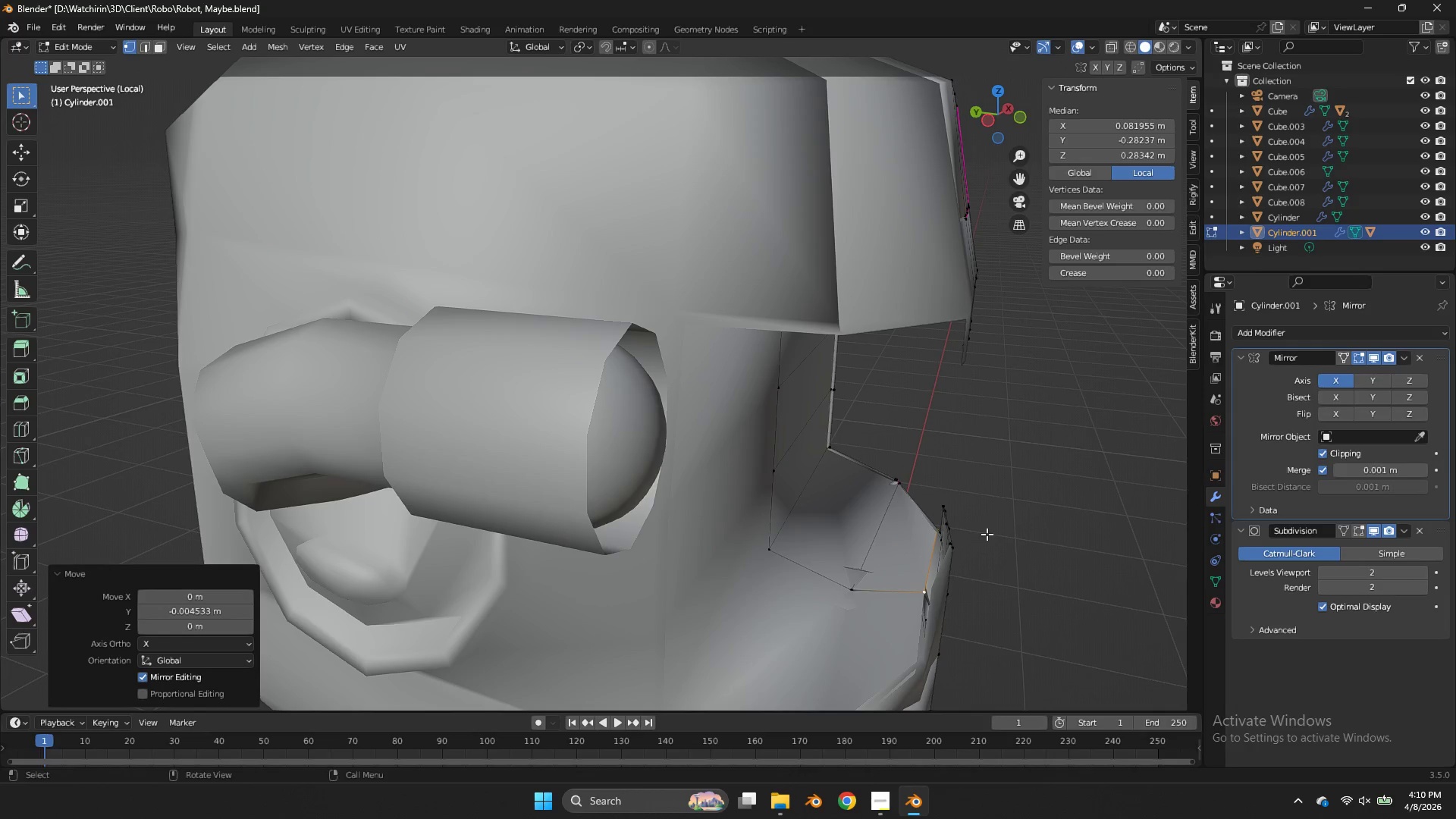 
type(gy)
 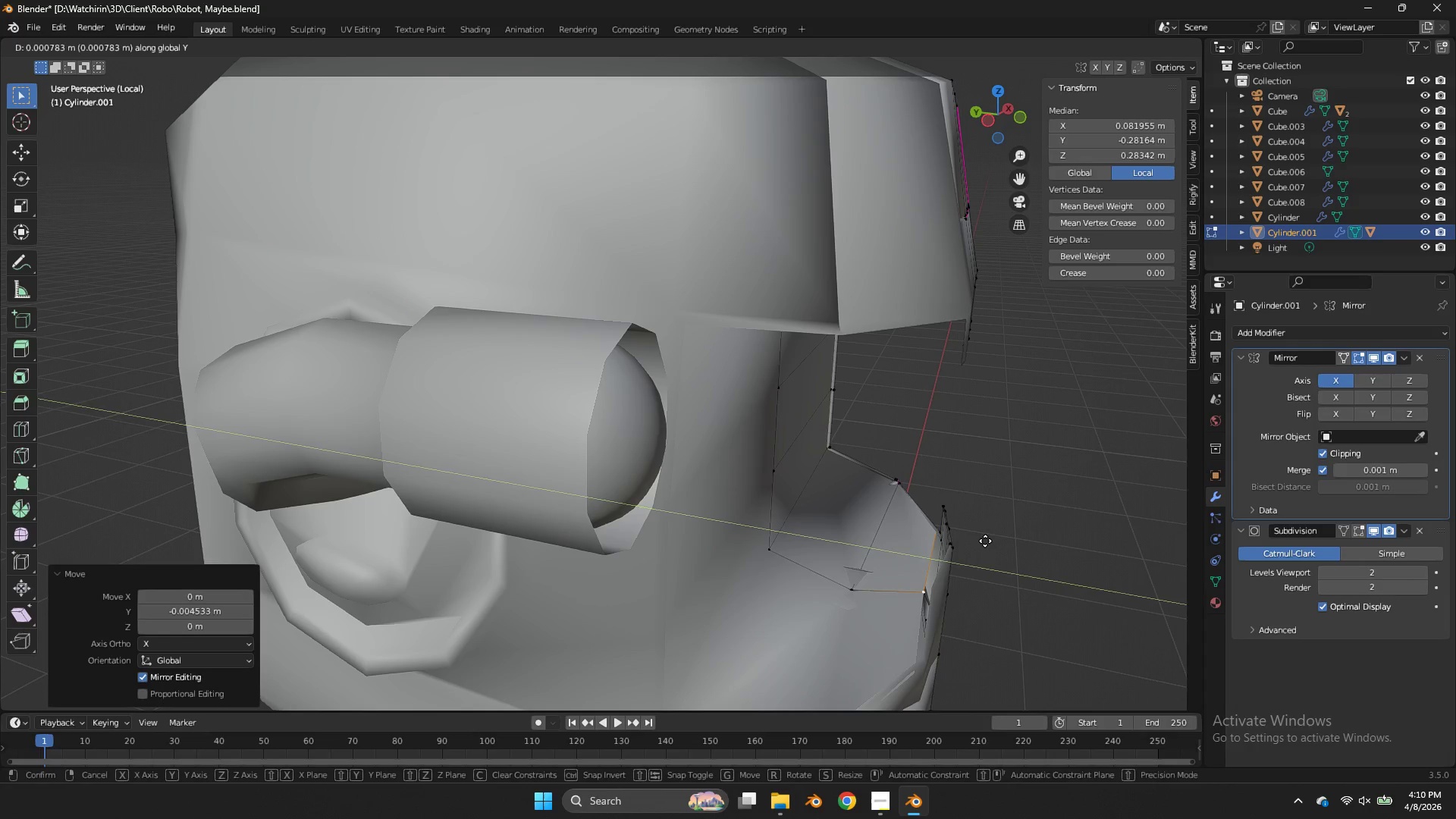 
left_click([985, 541])
 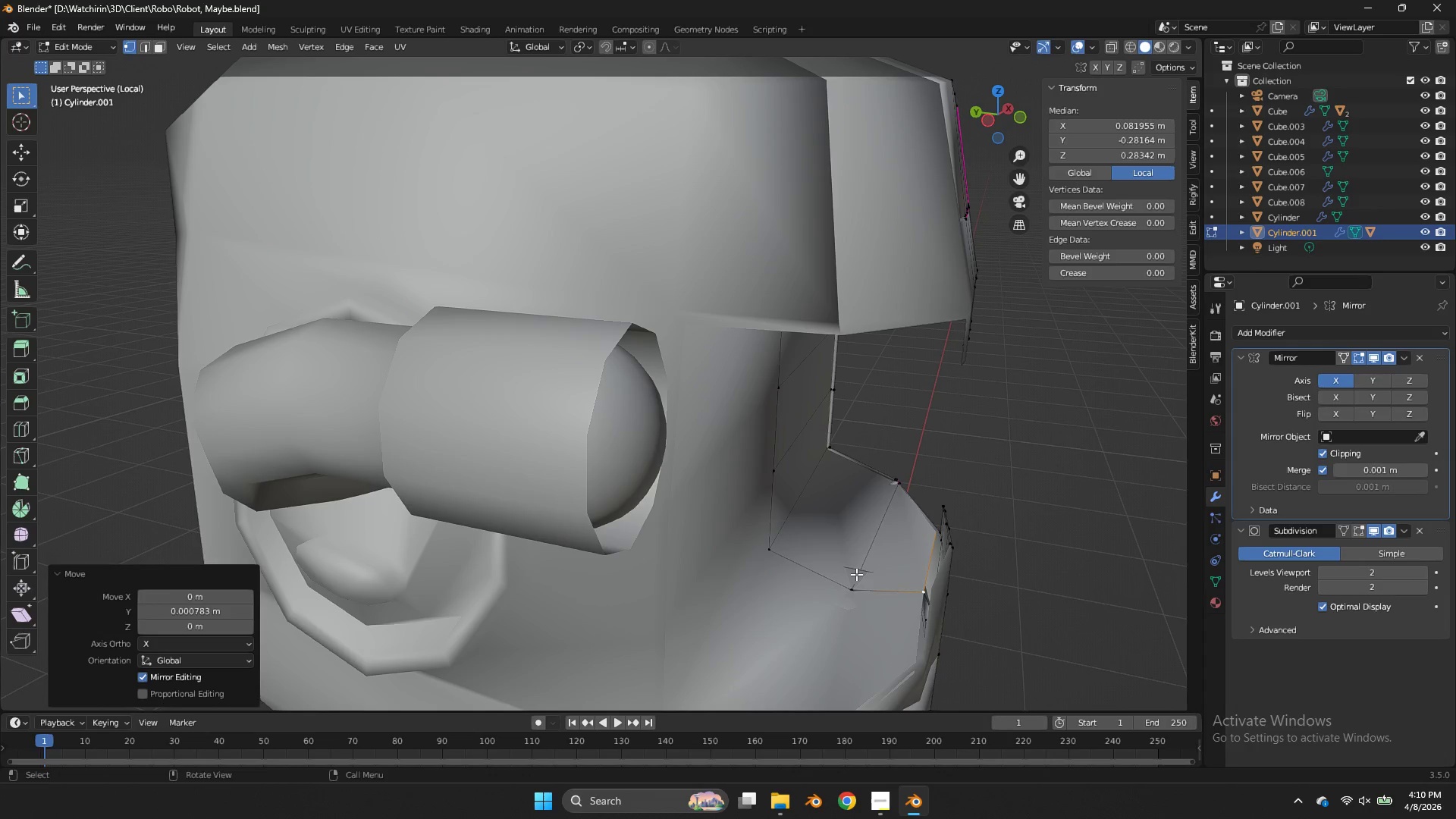 
left_click([856, 577])
 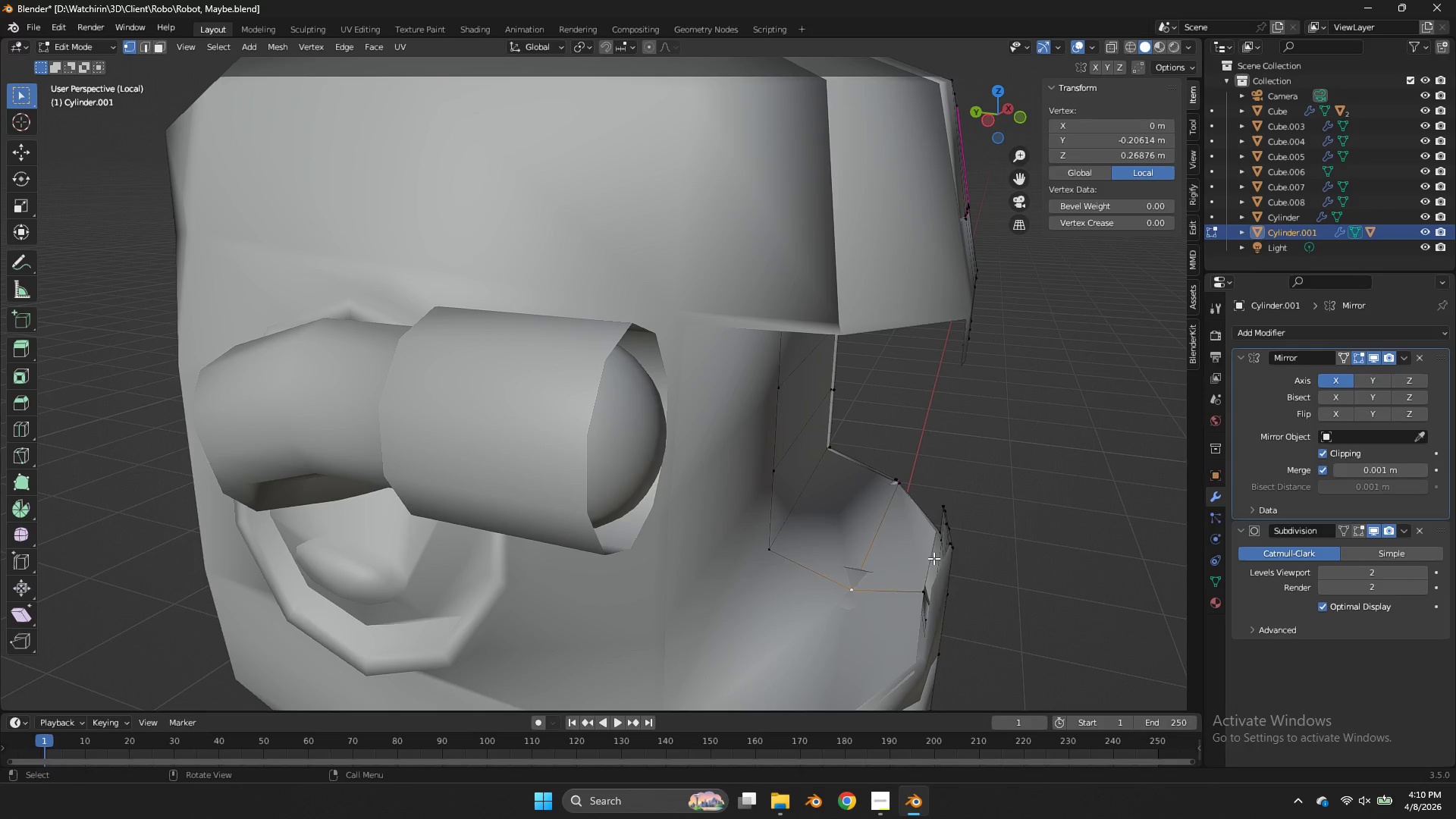 
type(gz)
 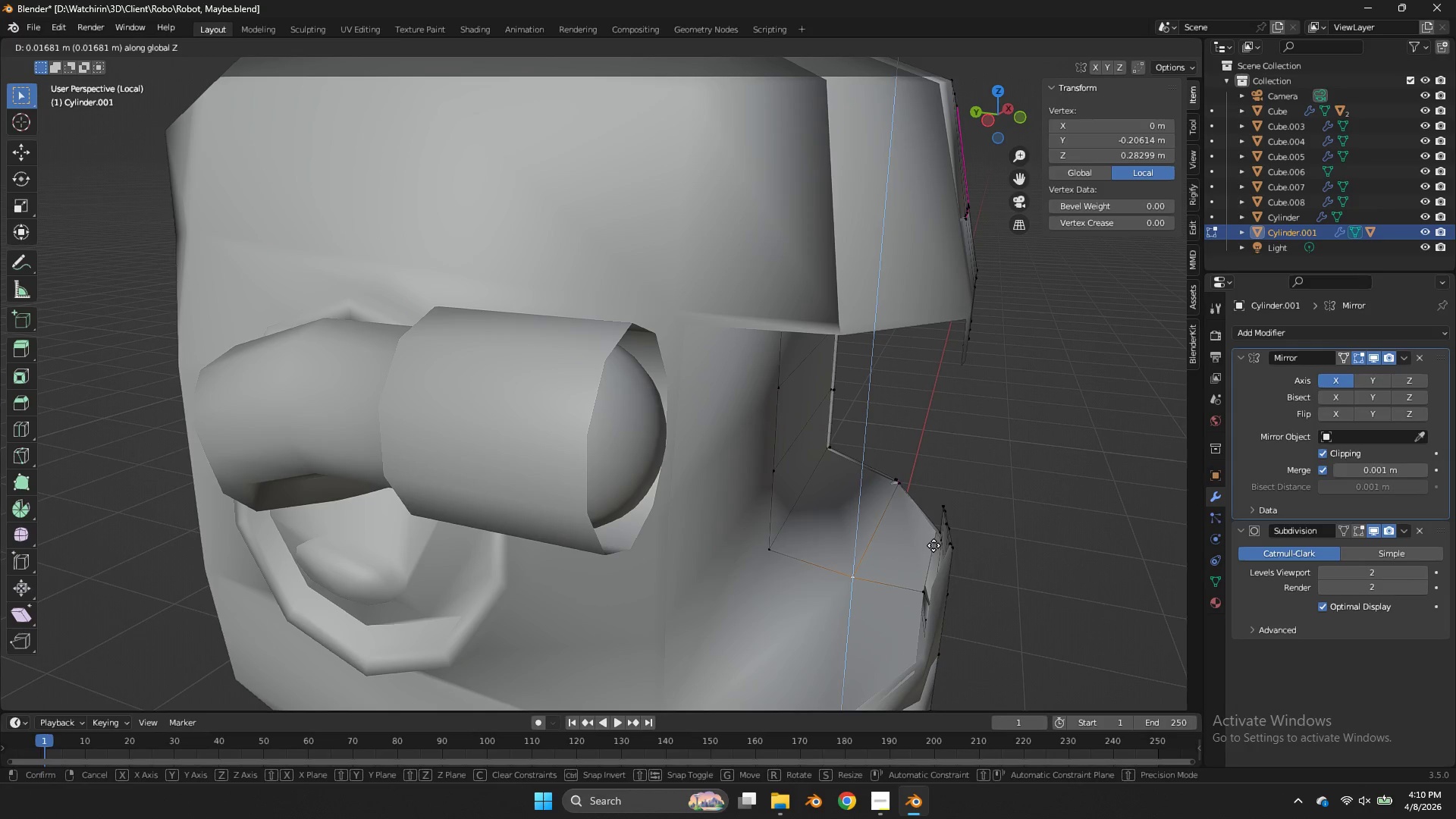 
left_click([934, 546])
 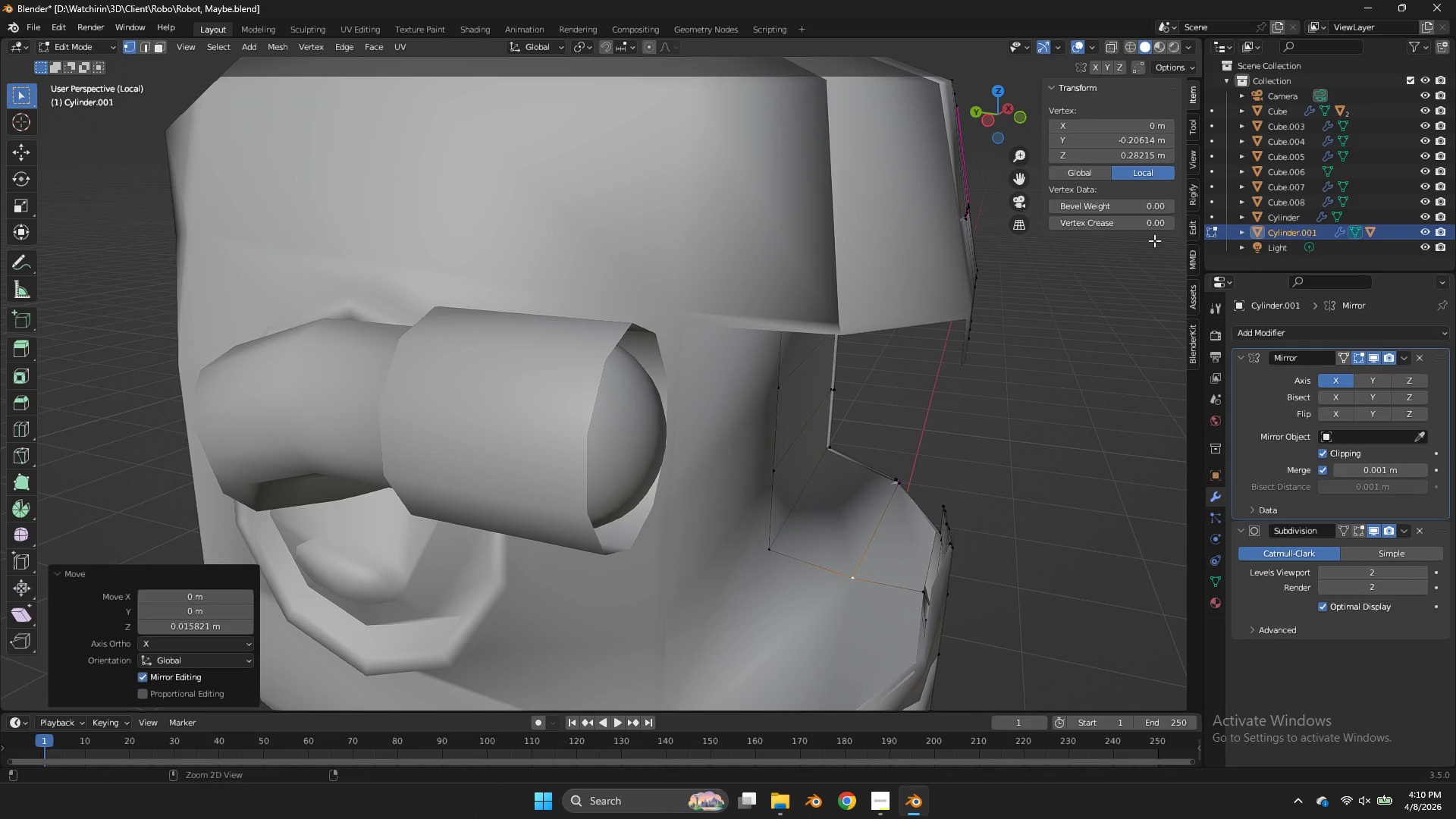 
key(Control+ControlLeft)
 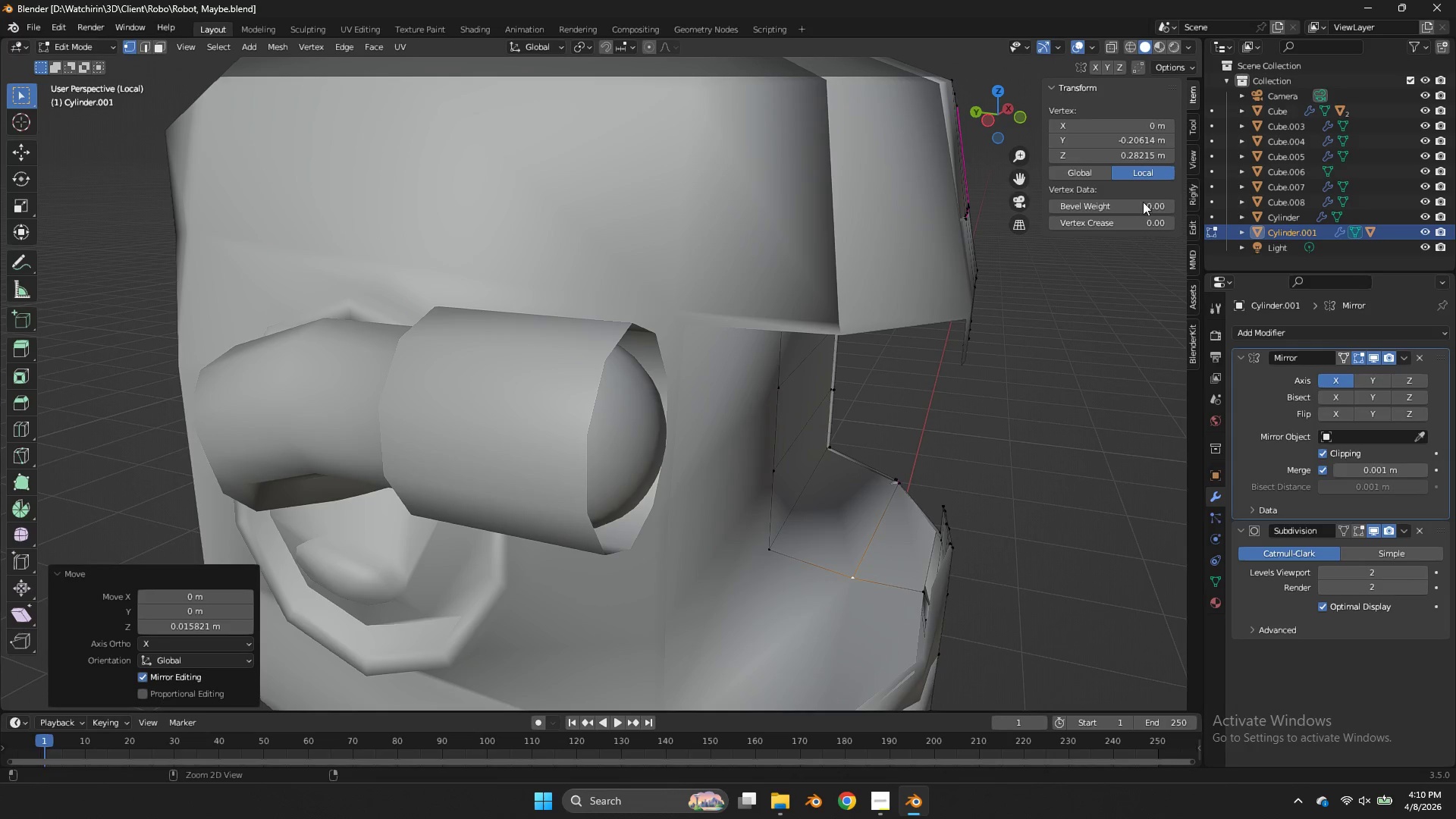 
key(Control+S)
 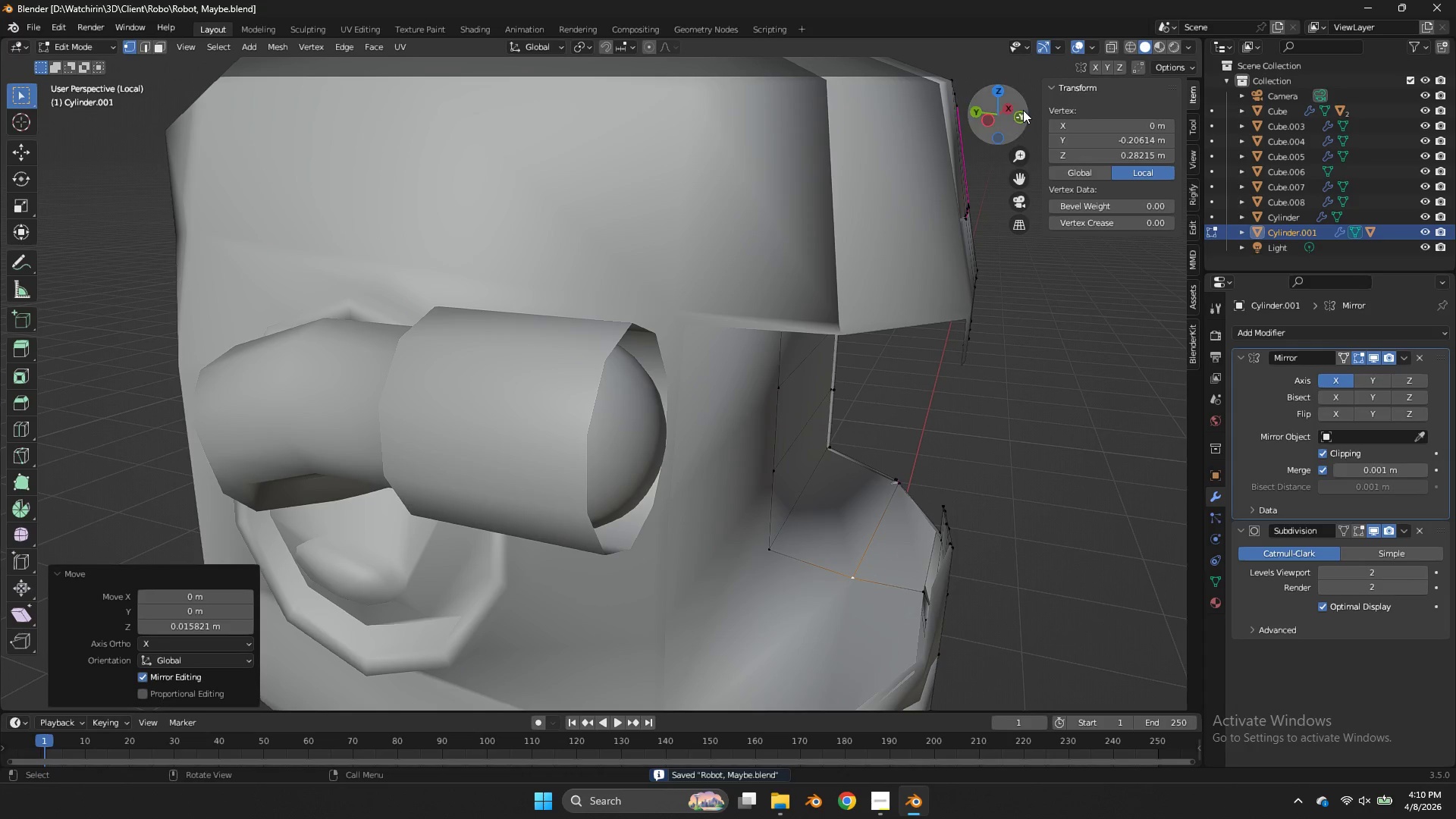 
left_click_drag(start_coordinate=[1023, 110], to_coordinate=[1040, 135])
 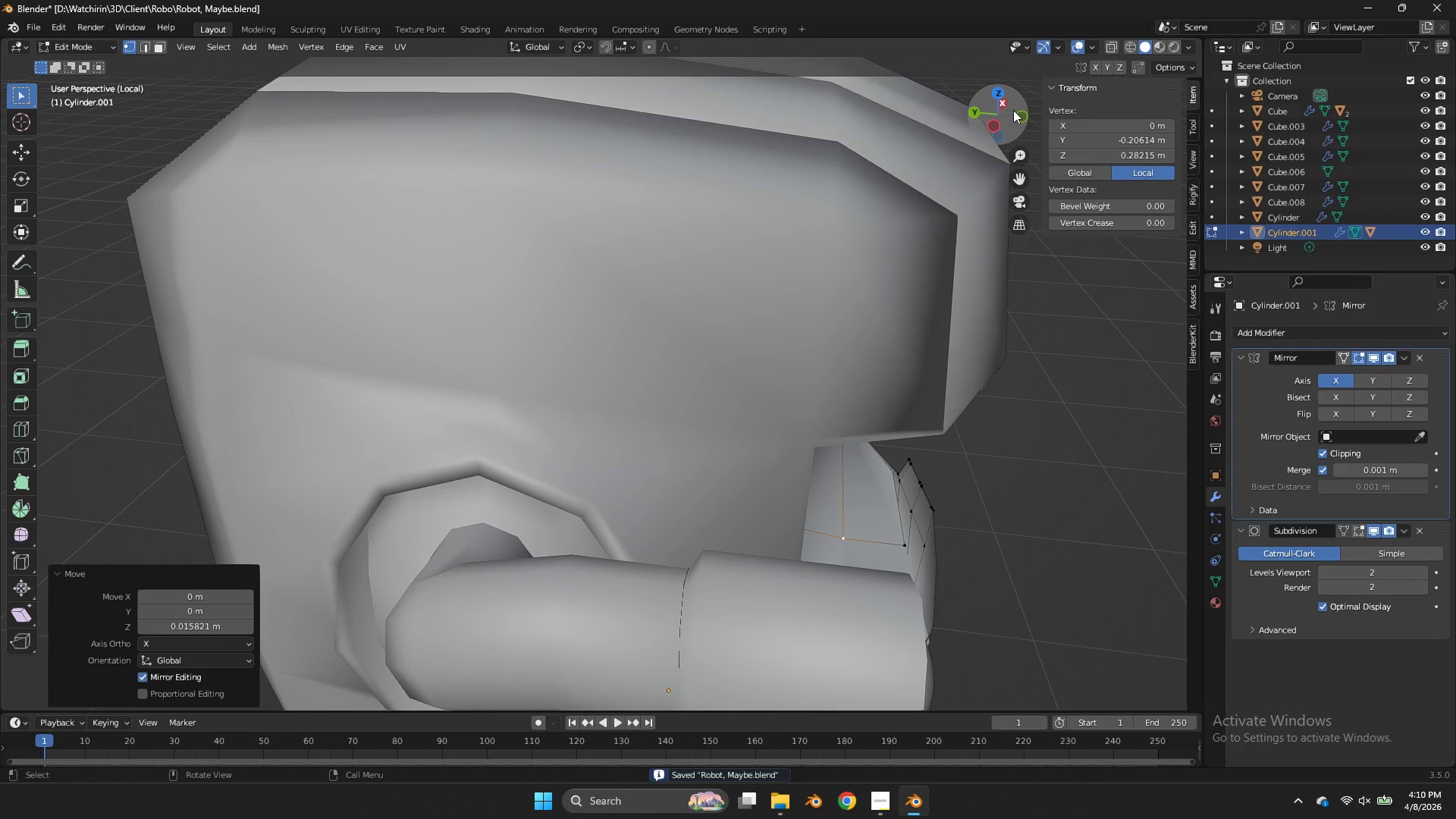 
key(Tab)
 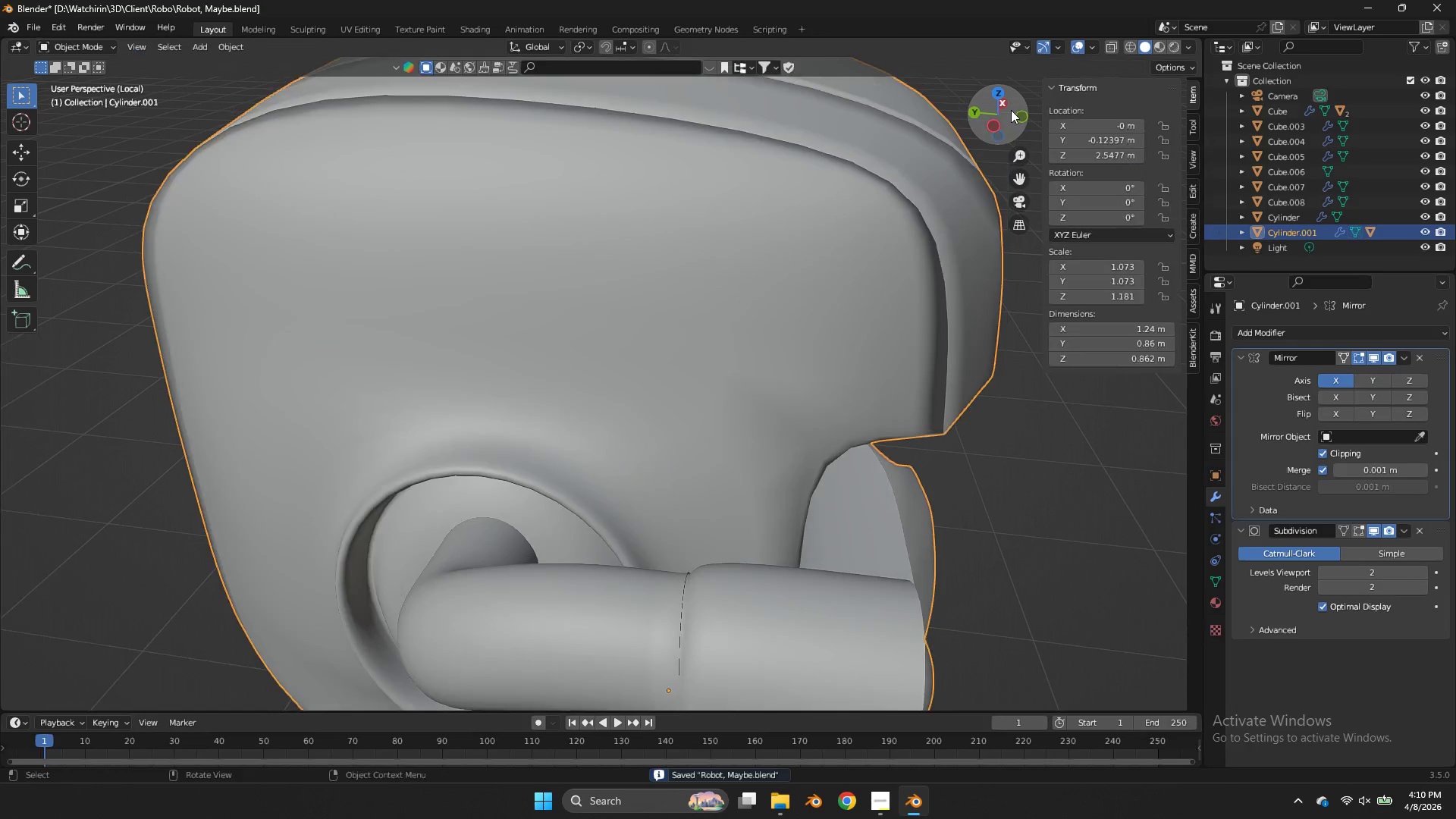 
left_click_drag(start_coordinate=[1013, 110], to_coordinate=[1002, 109])
 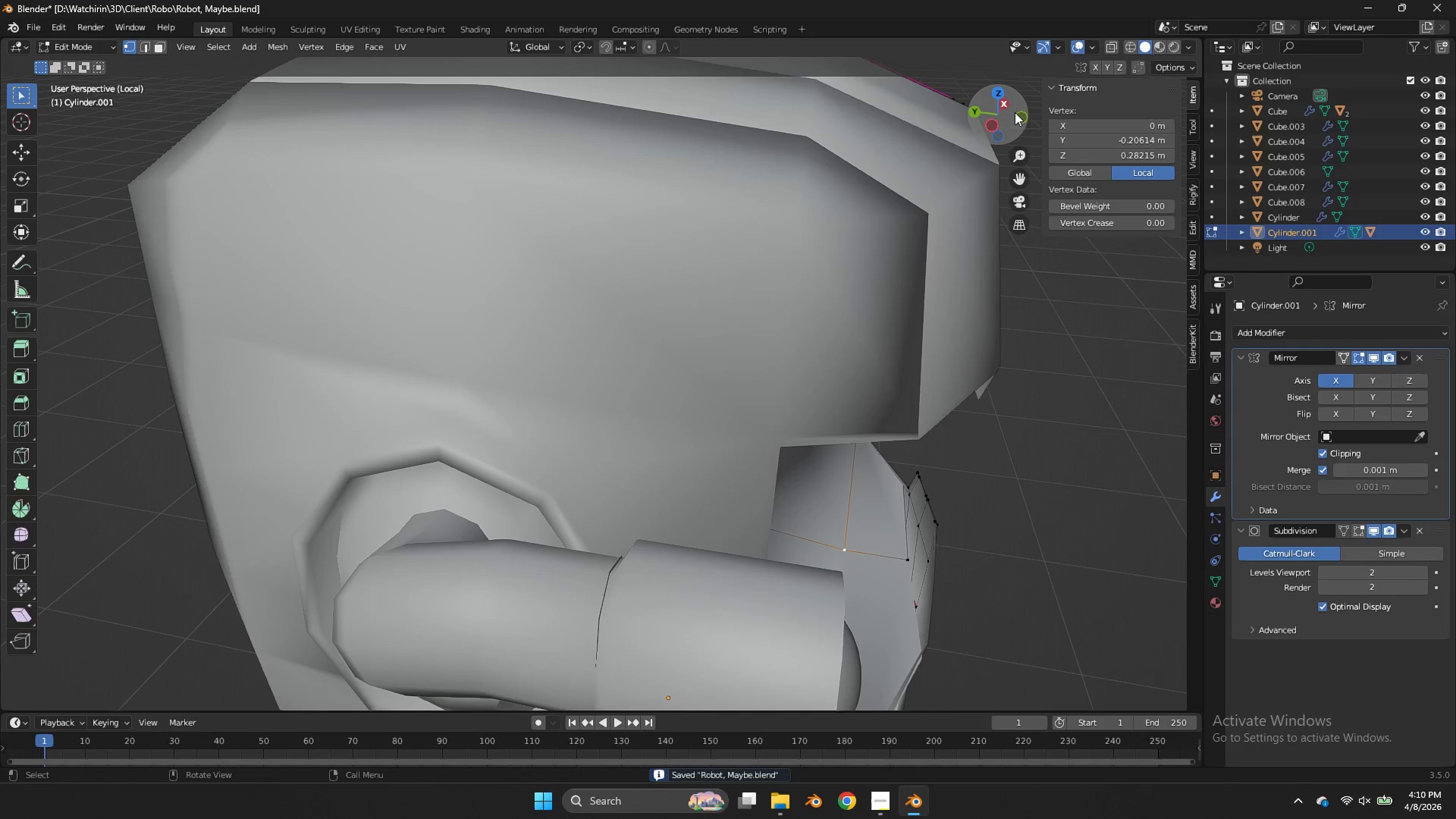 
key(Tab)
 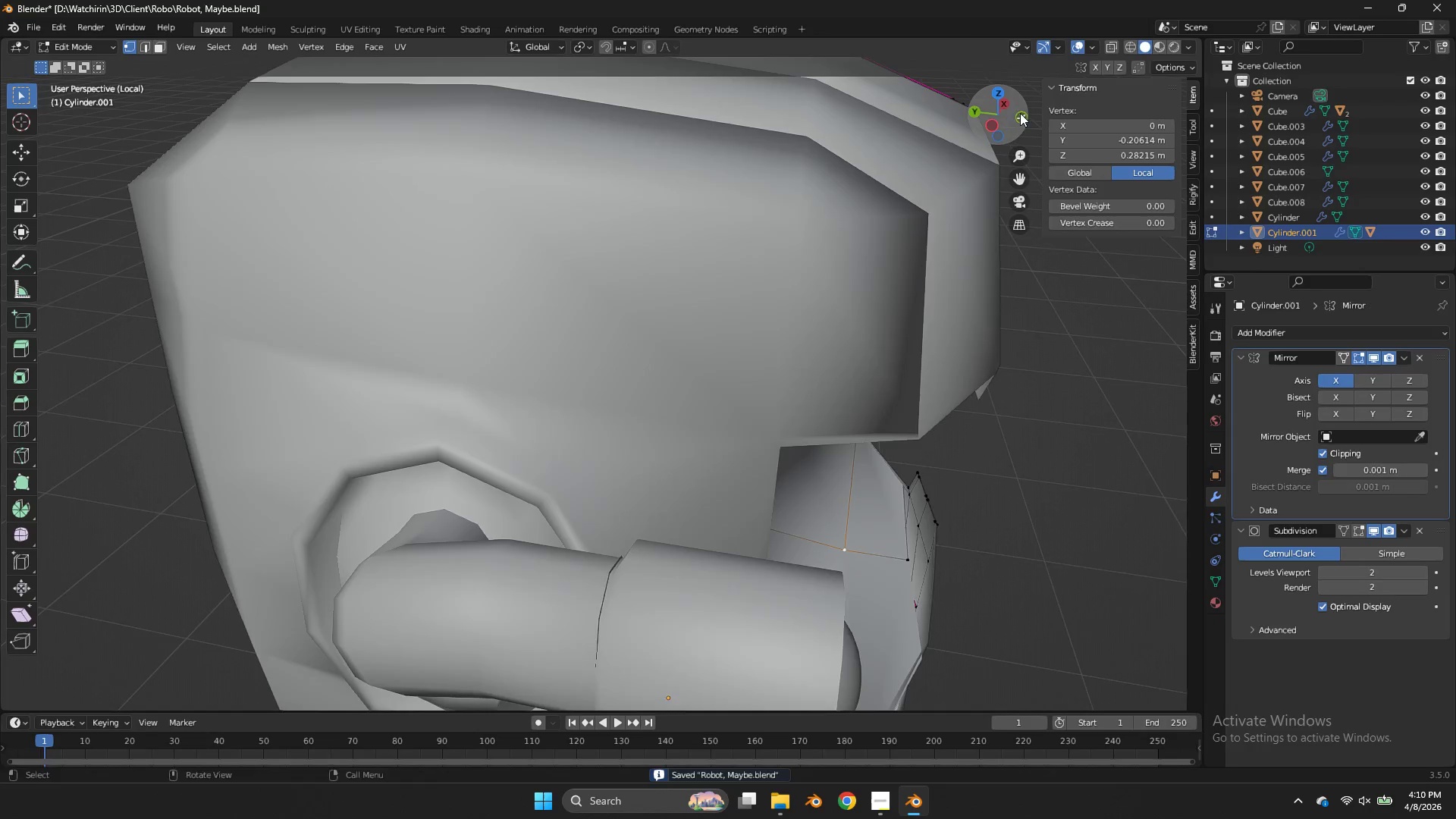 
left_click_drag(start_coordinate=[1019, 113], to_coordinate=[972, 672])
 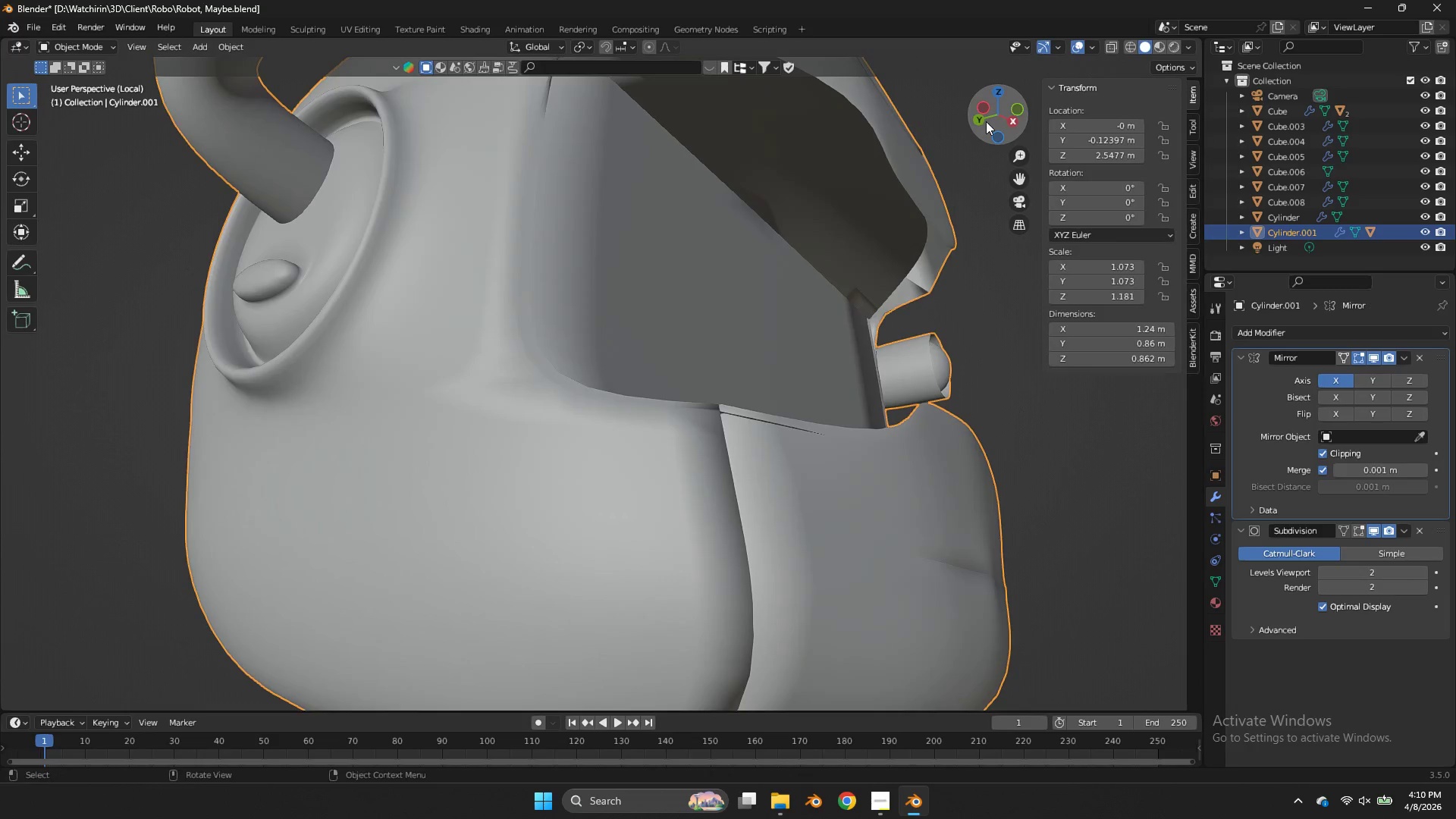 
key(Tab)
 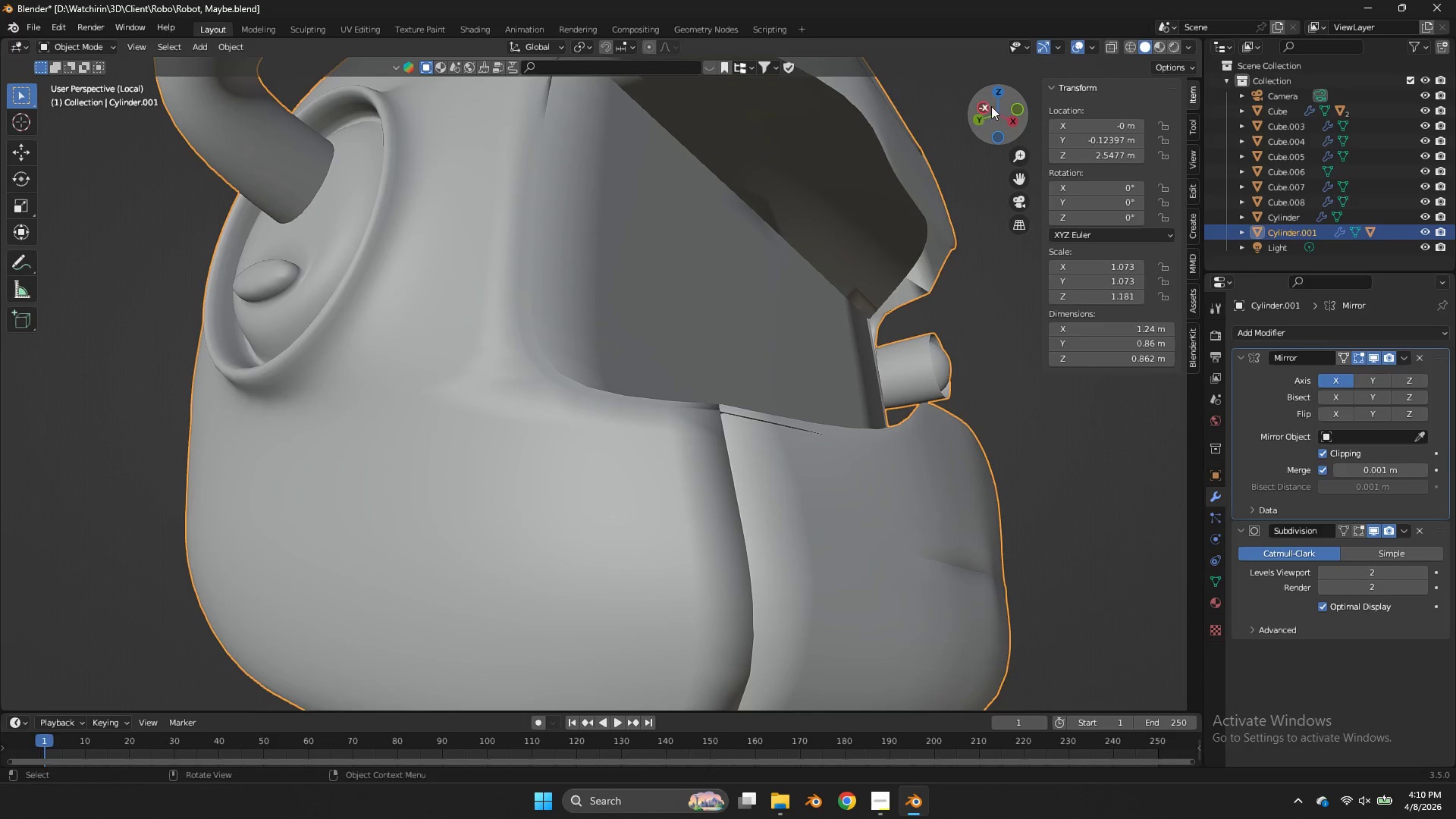 
left_click_drag(start_coordinate=[993, 106], to_coordinate=[998, 127])
 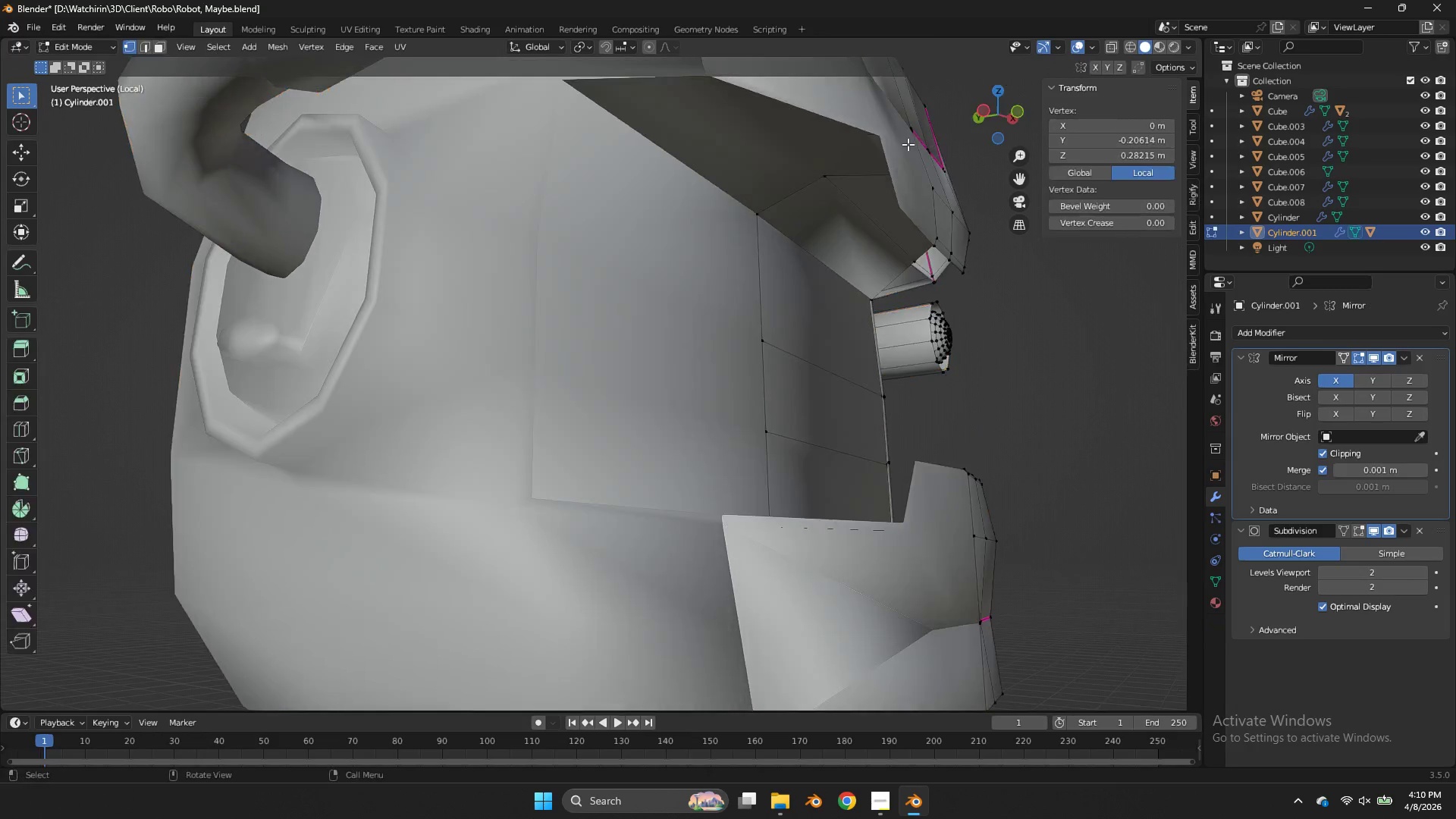 
key(Tab)
 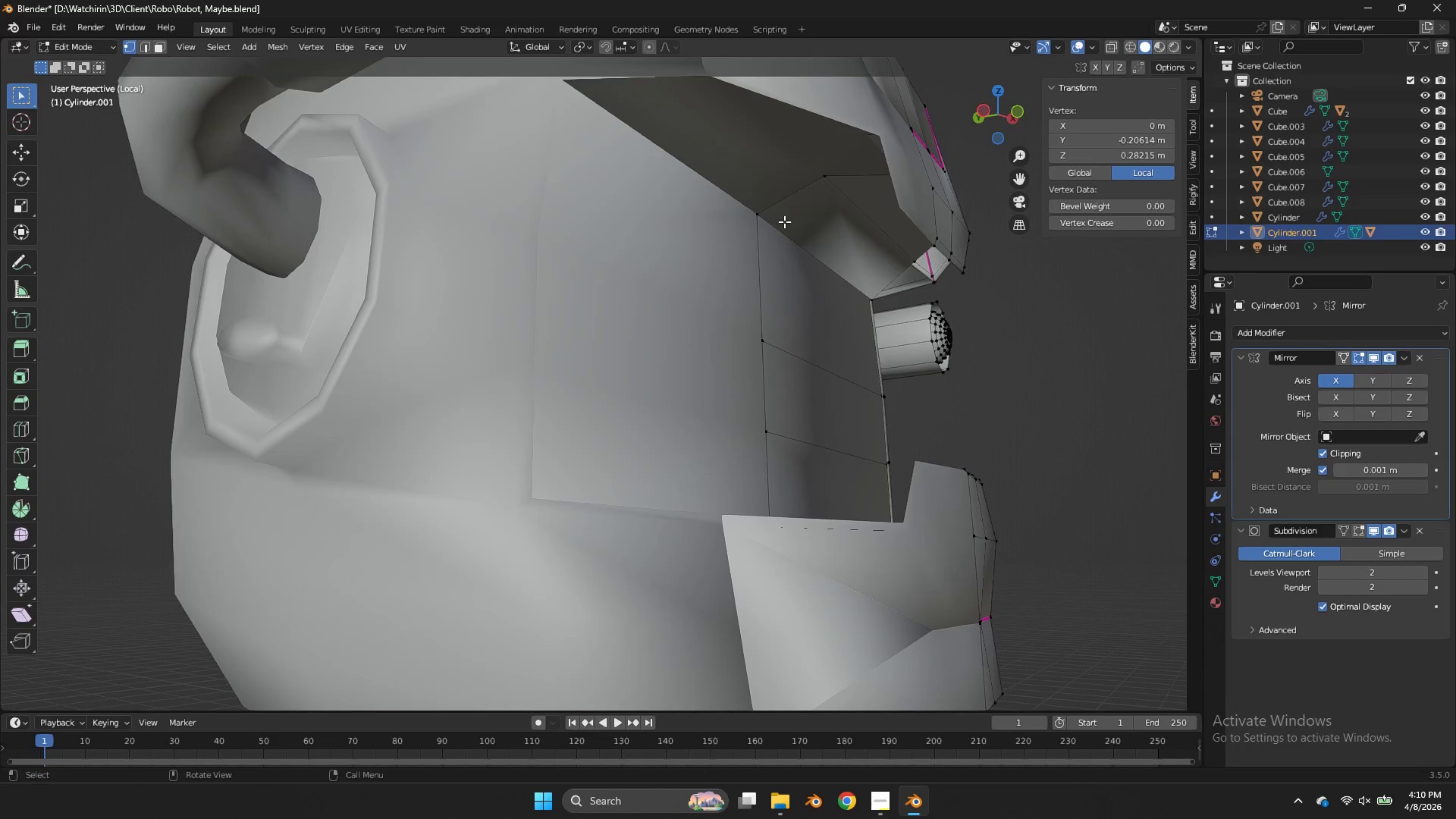 
left_click([782, 221])
 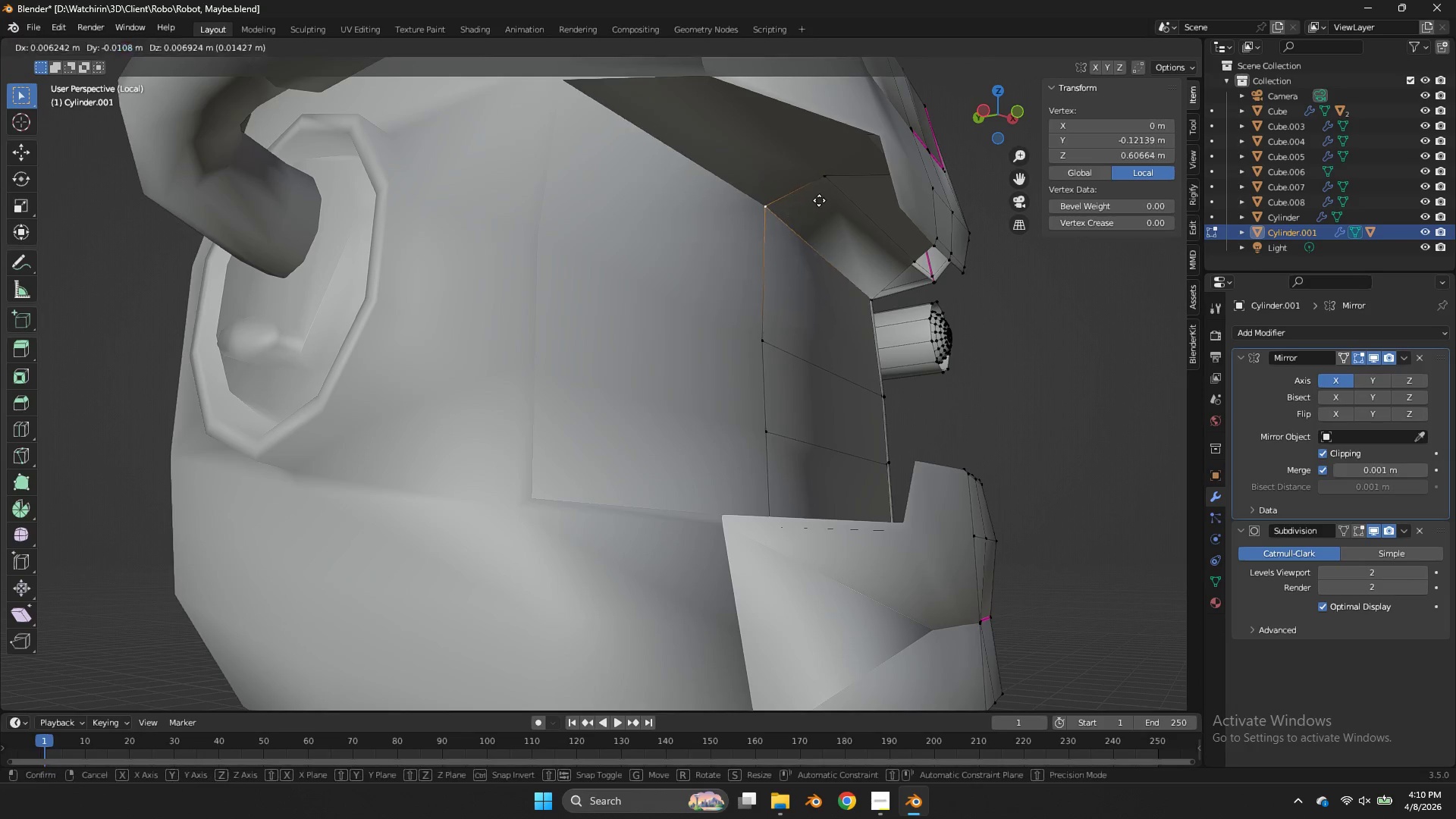 
type(gg)
 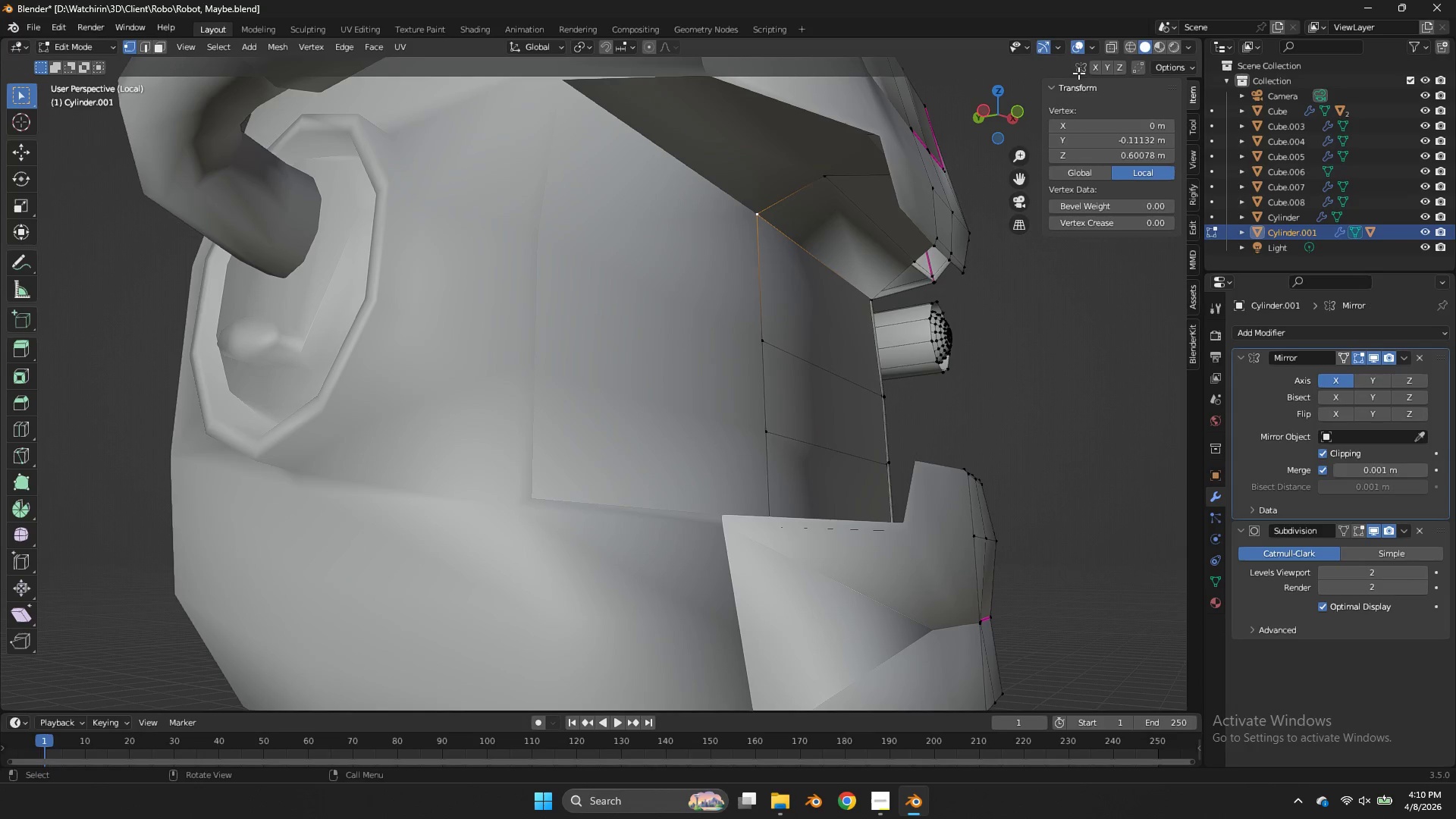 
left_click([1099, 49])
 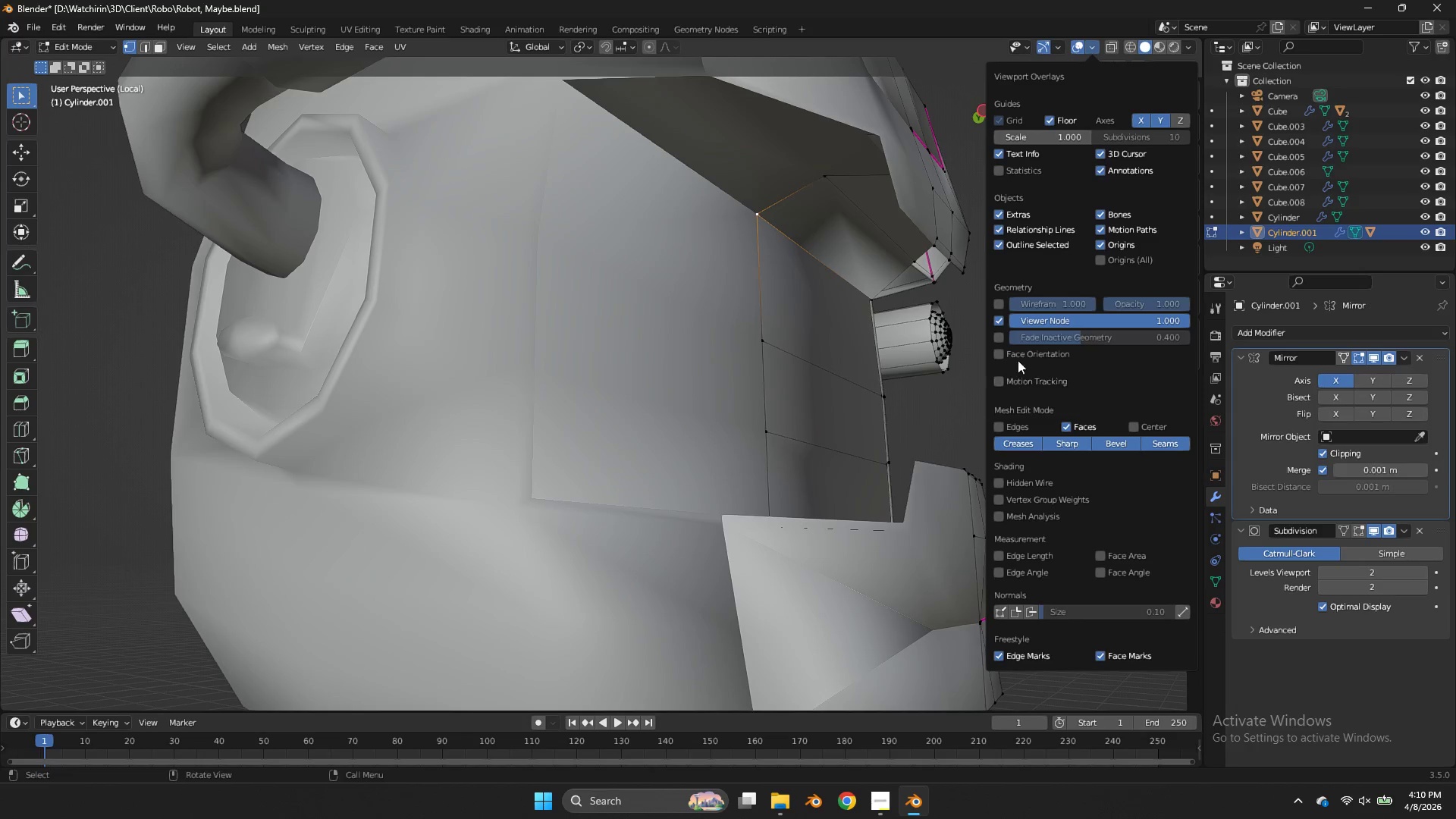 
left_click([1014, 356])
 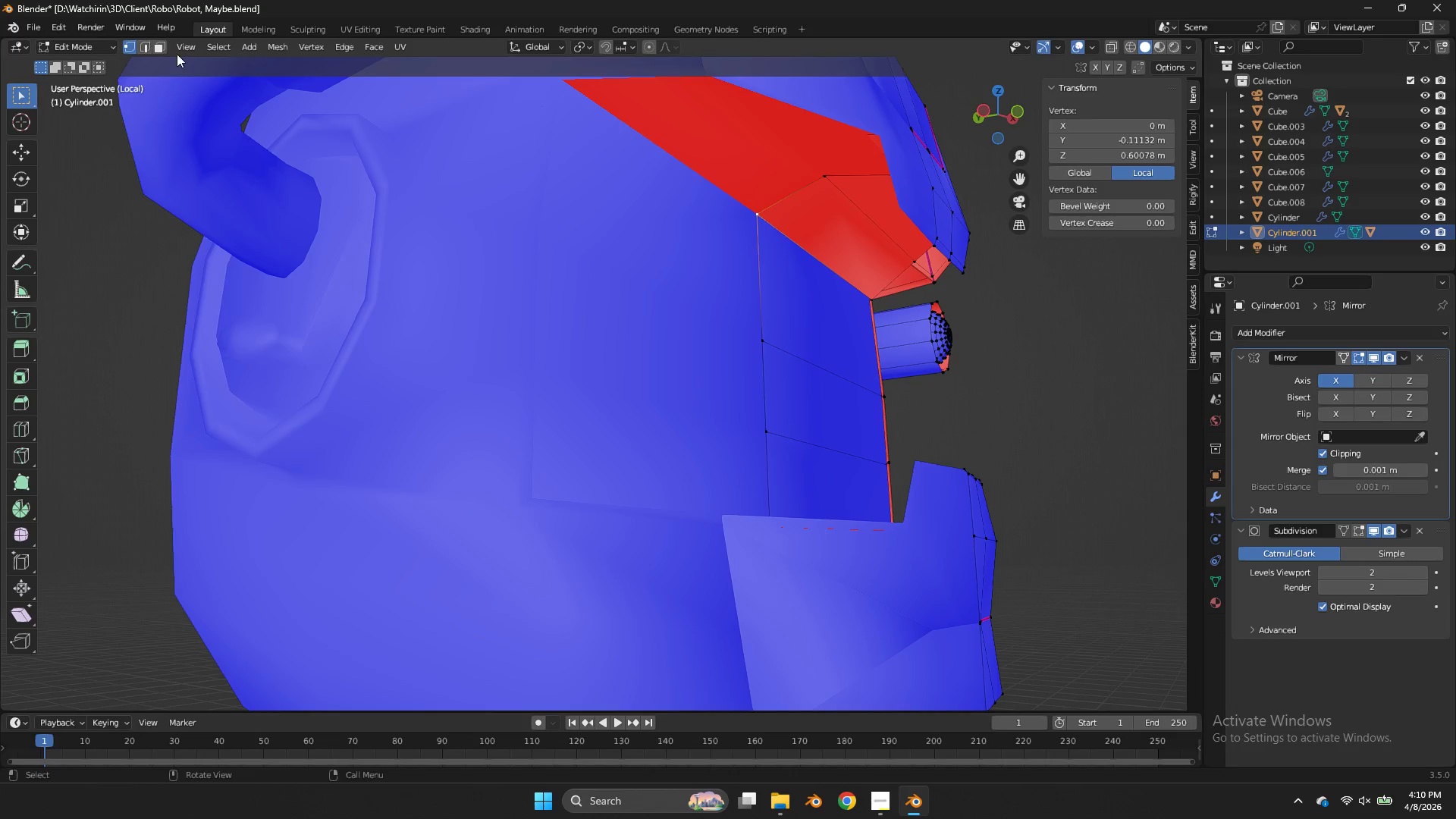 
left_click([174, 50])
 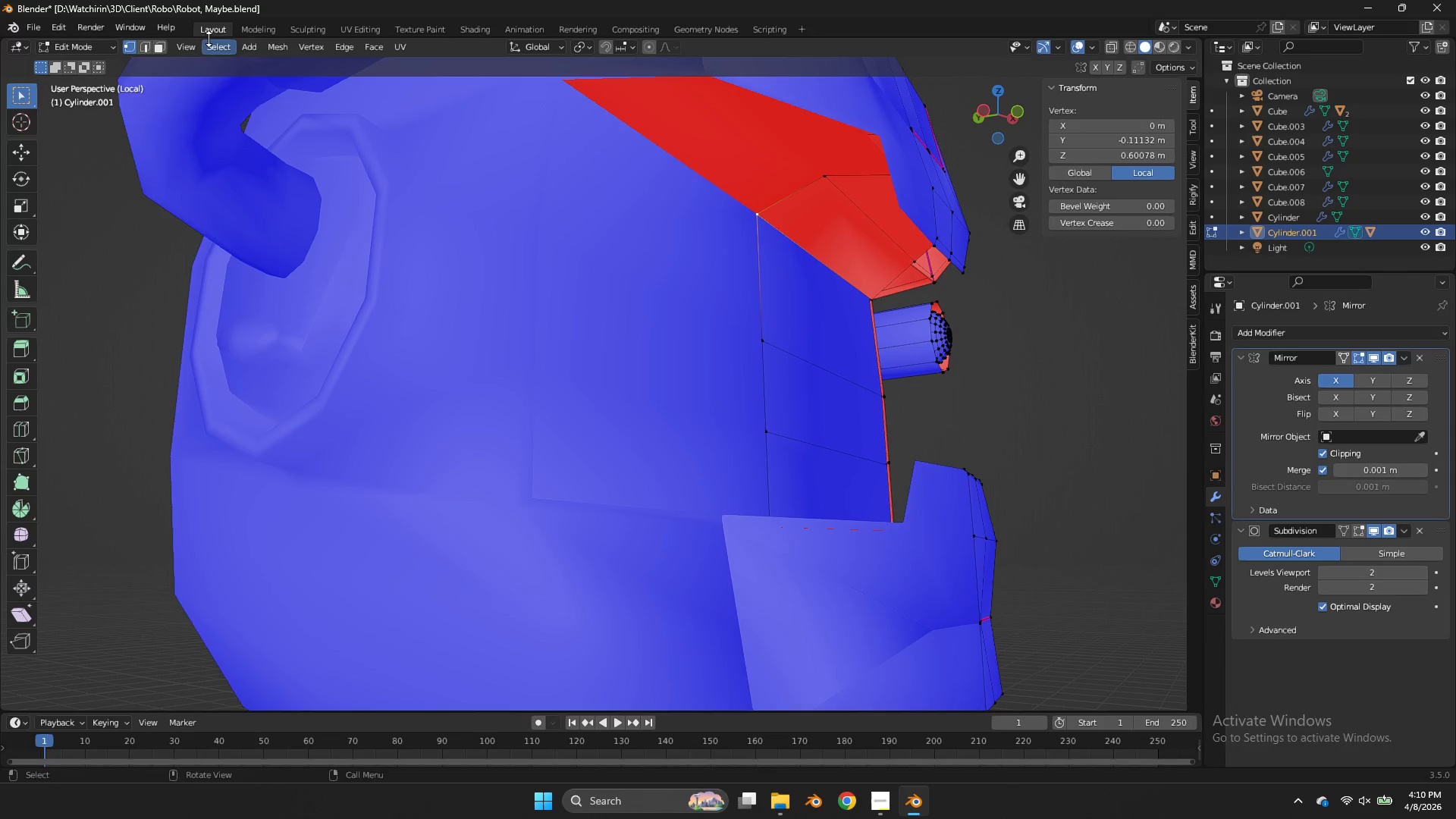 
left_click([163, 44])
 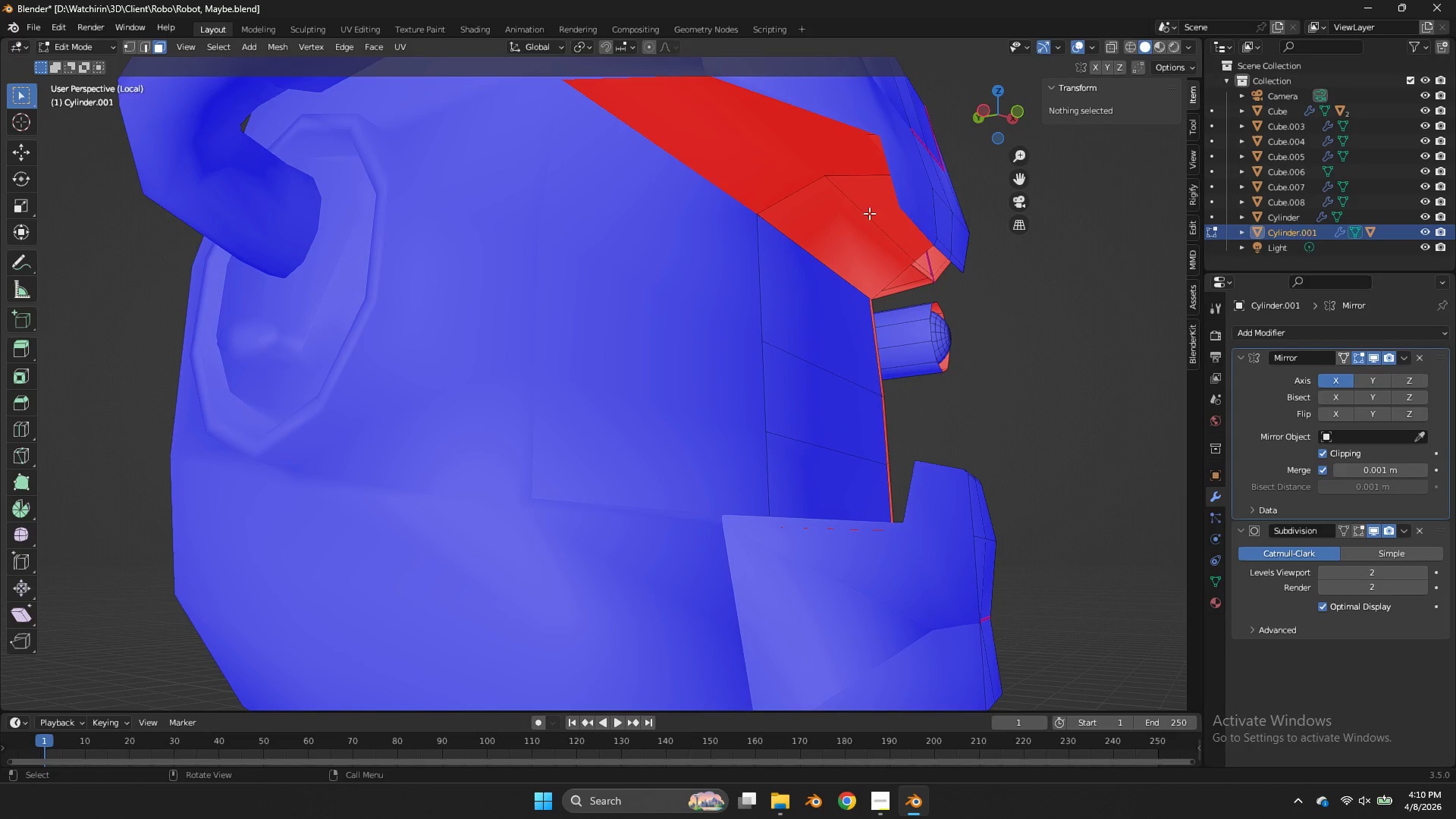 
left_click([870, 212])
 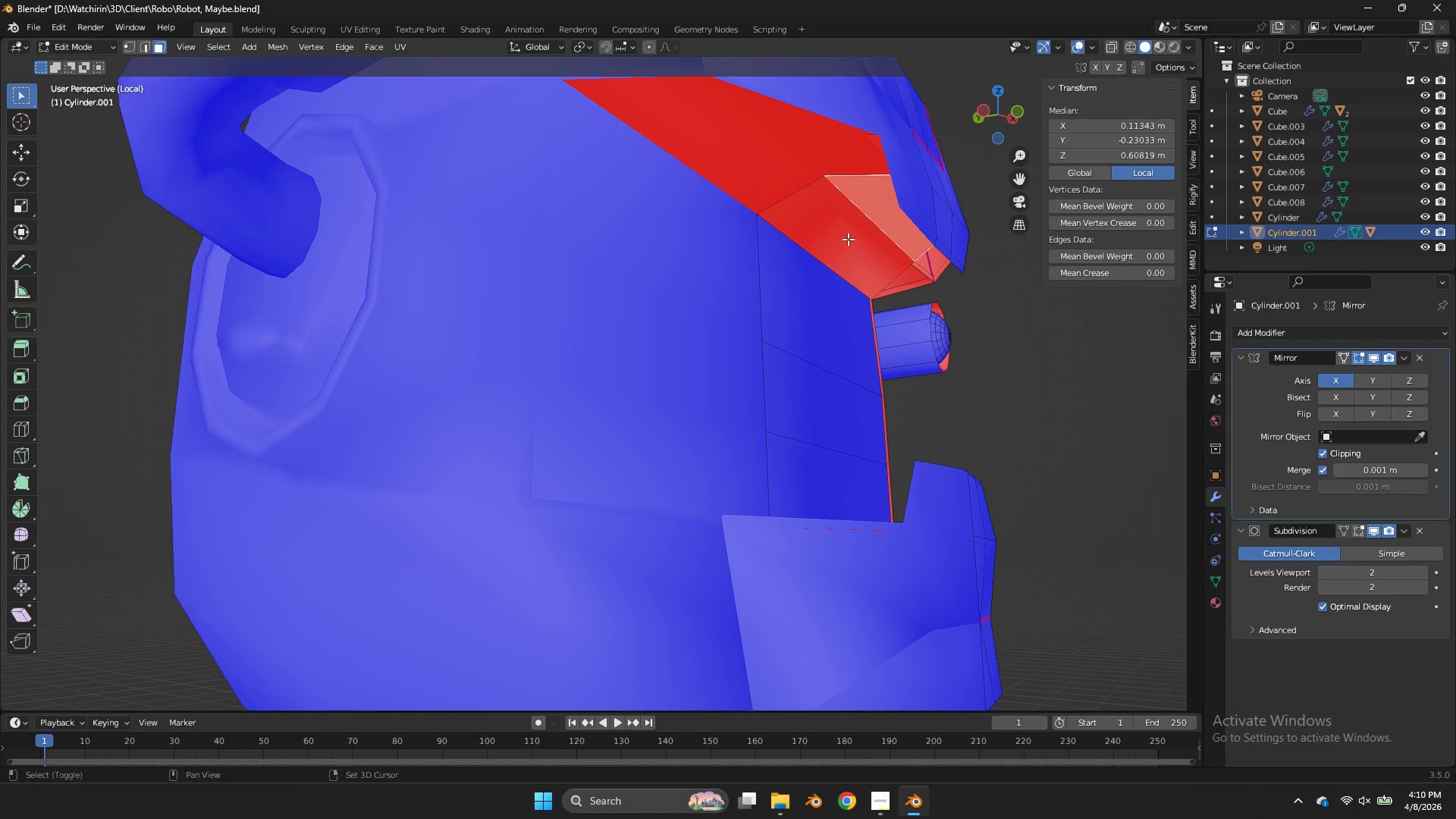 
hold_key(key=ShiftLeft, duration=0.34)
double_click([848, 239])
 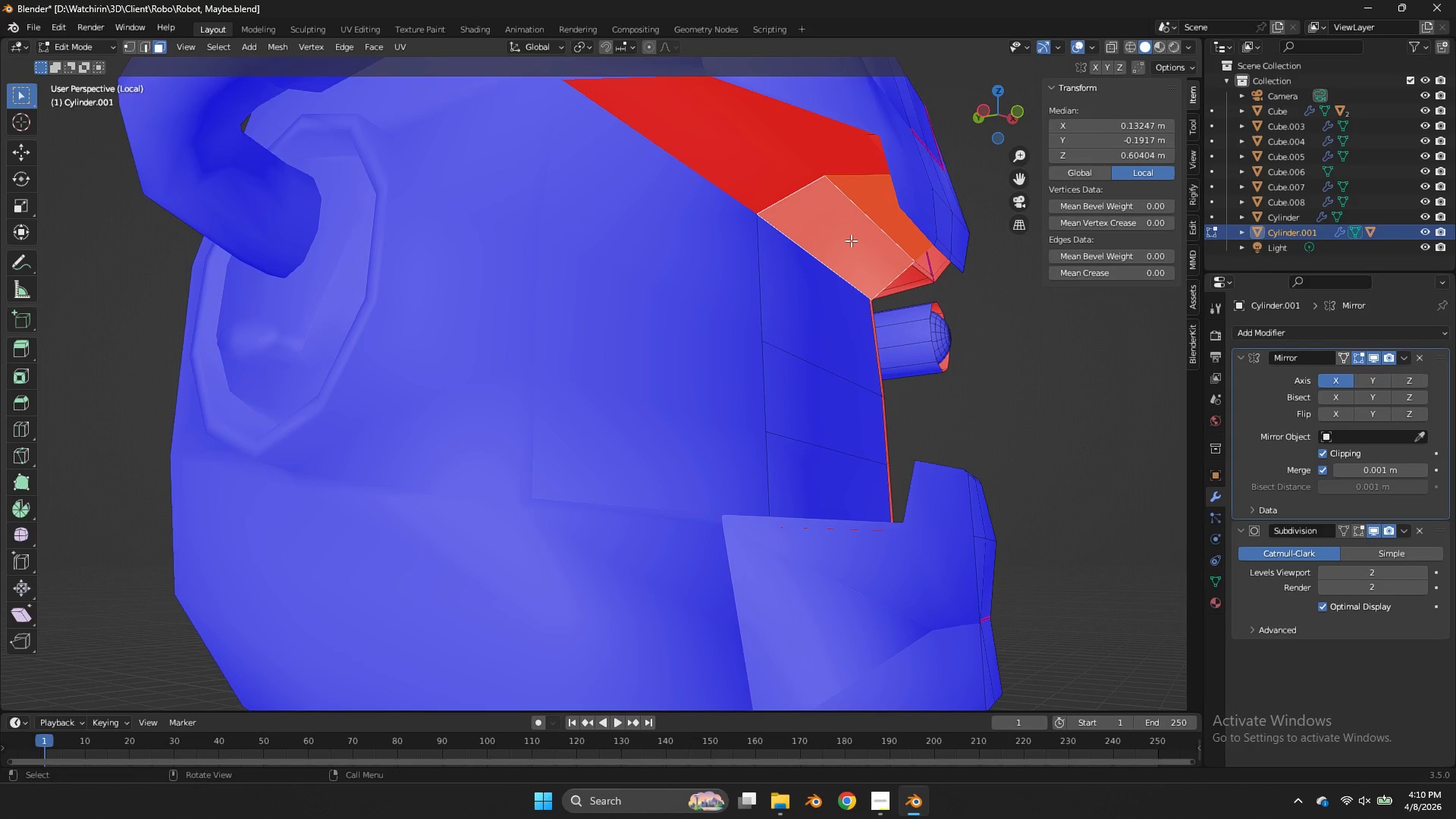 
key(Alt+N)
 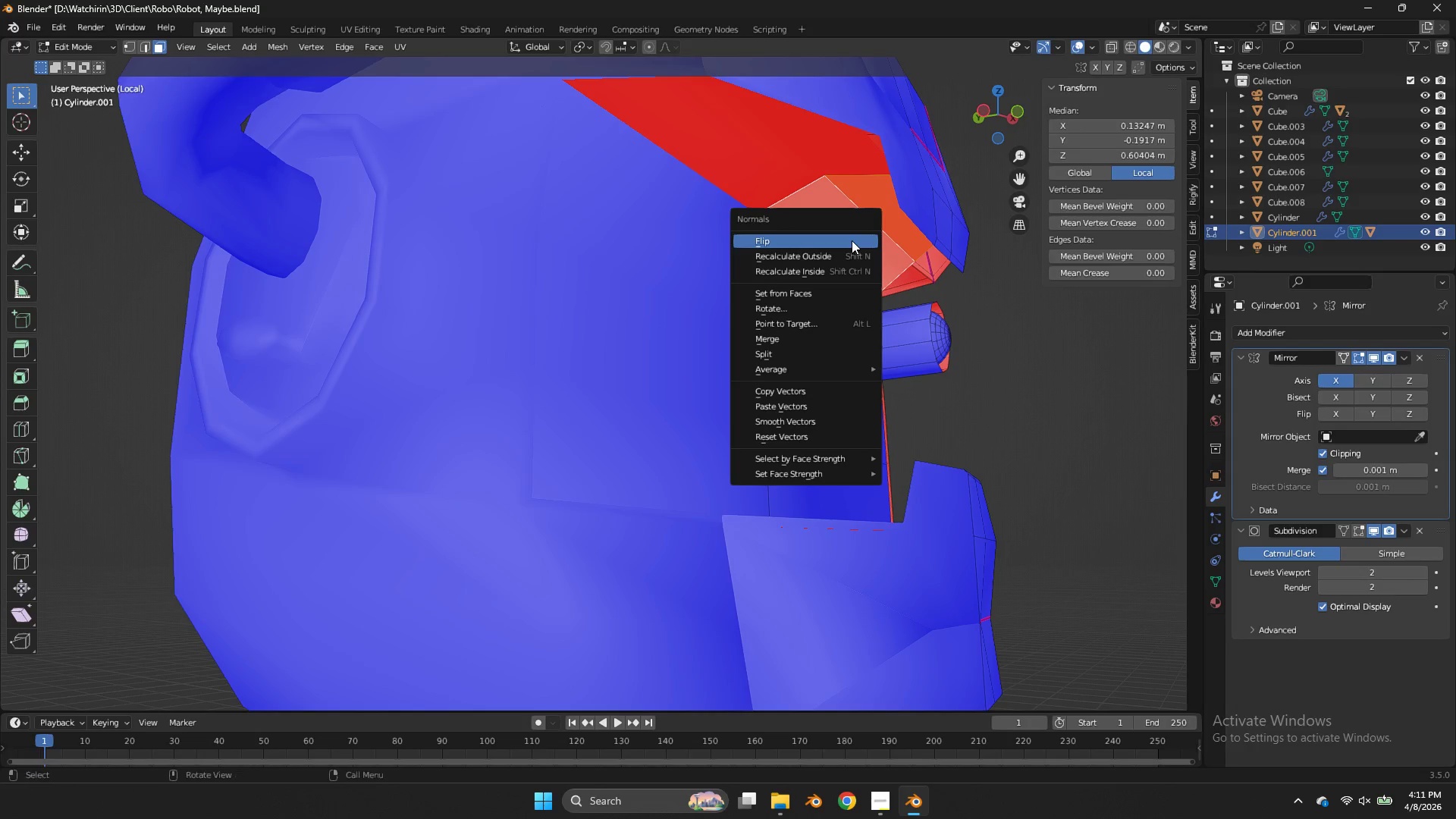 
left_click([852, 240])
 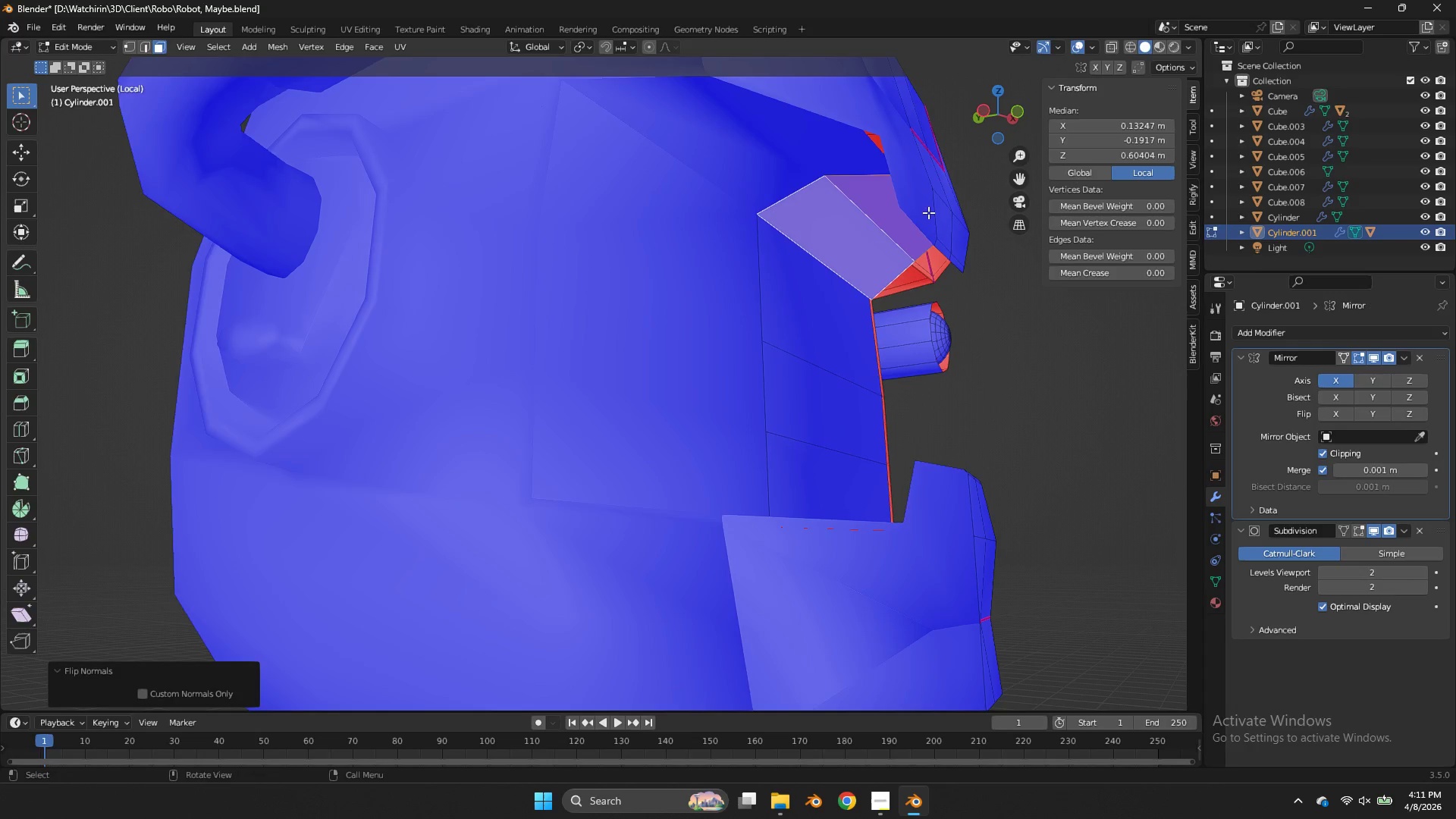 
key(Tab)
 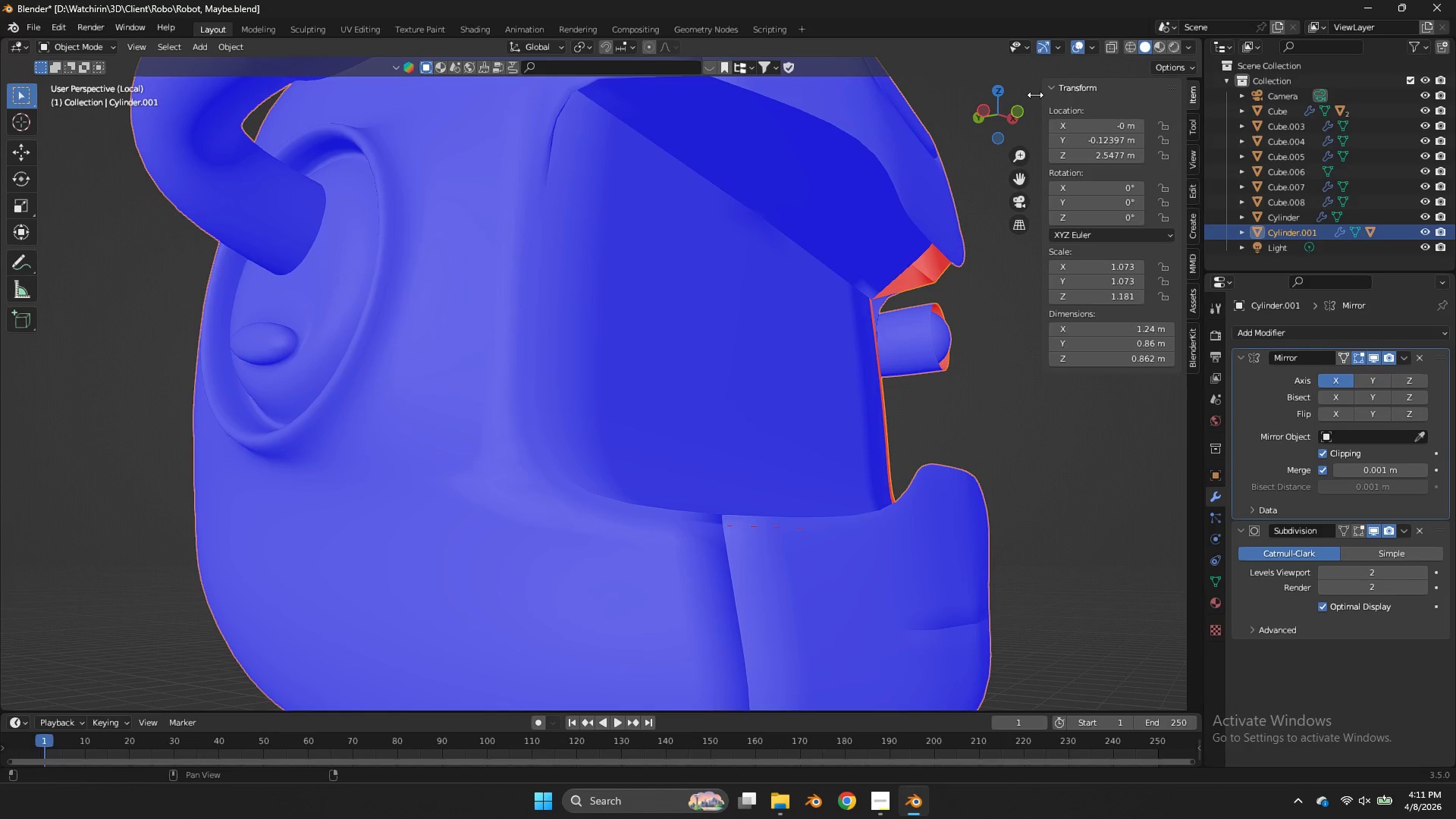 
left_click_drag(start_coordinate=[1004, 95], to_coordinate=[983, 75])
 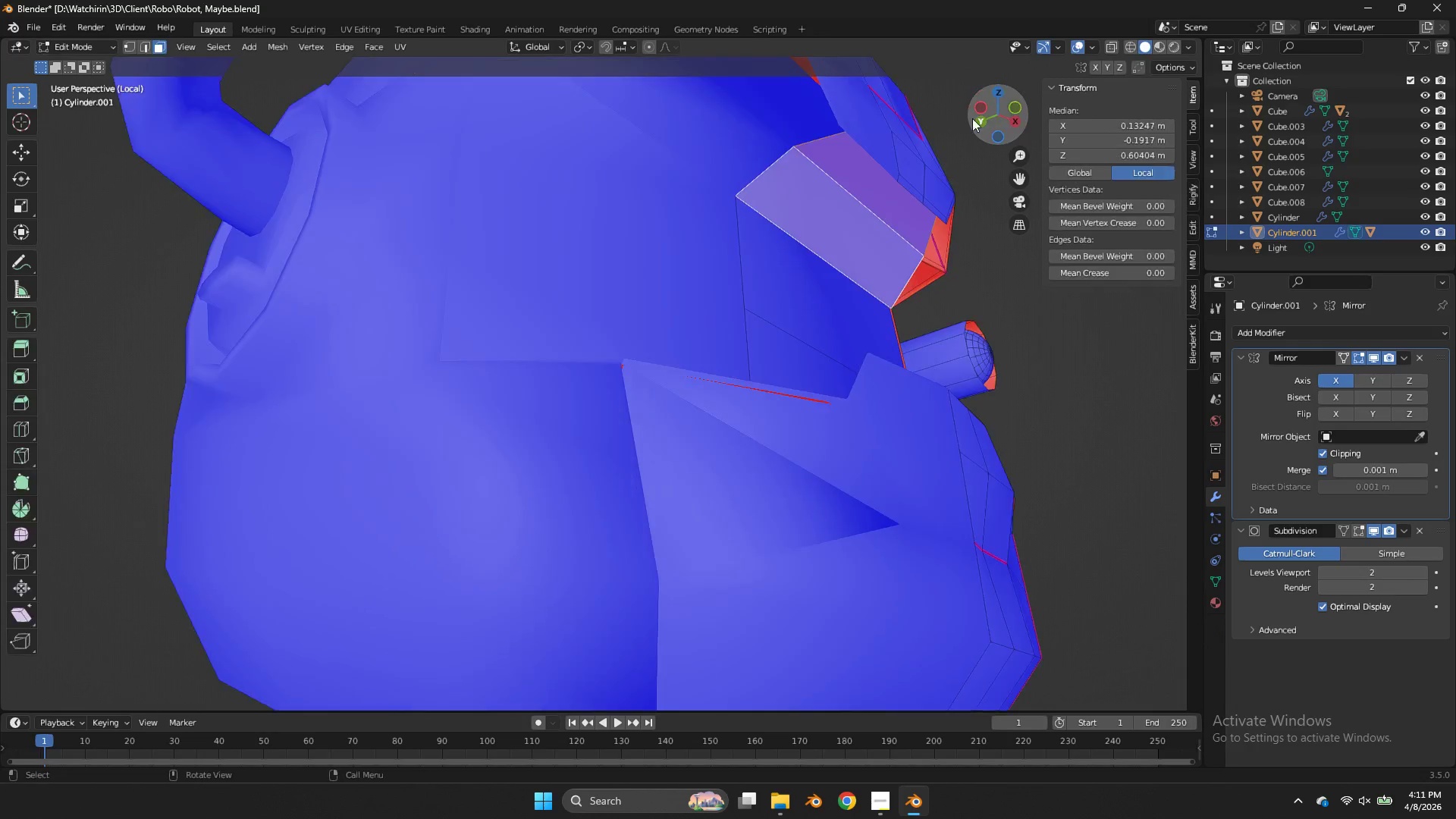 
key(Tab)
 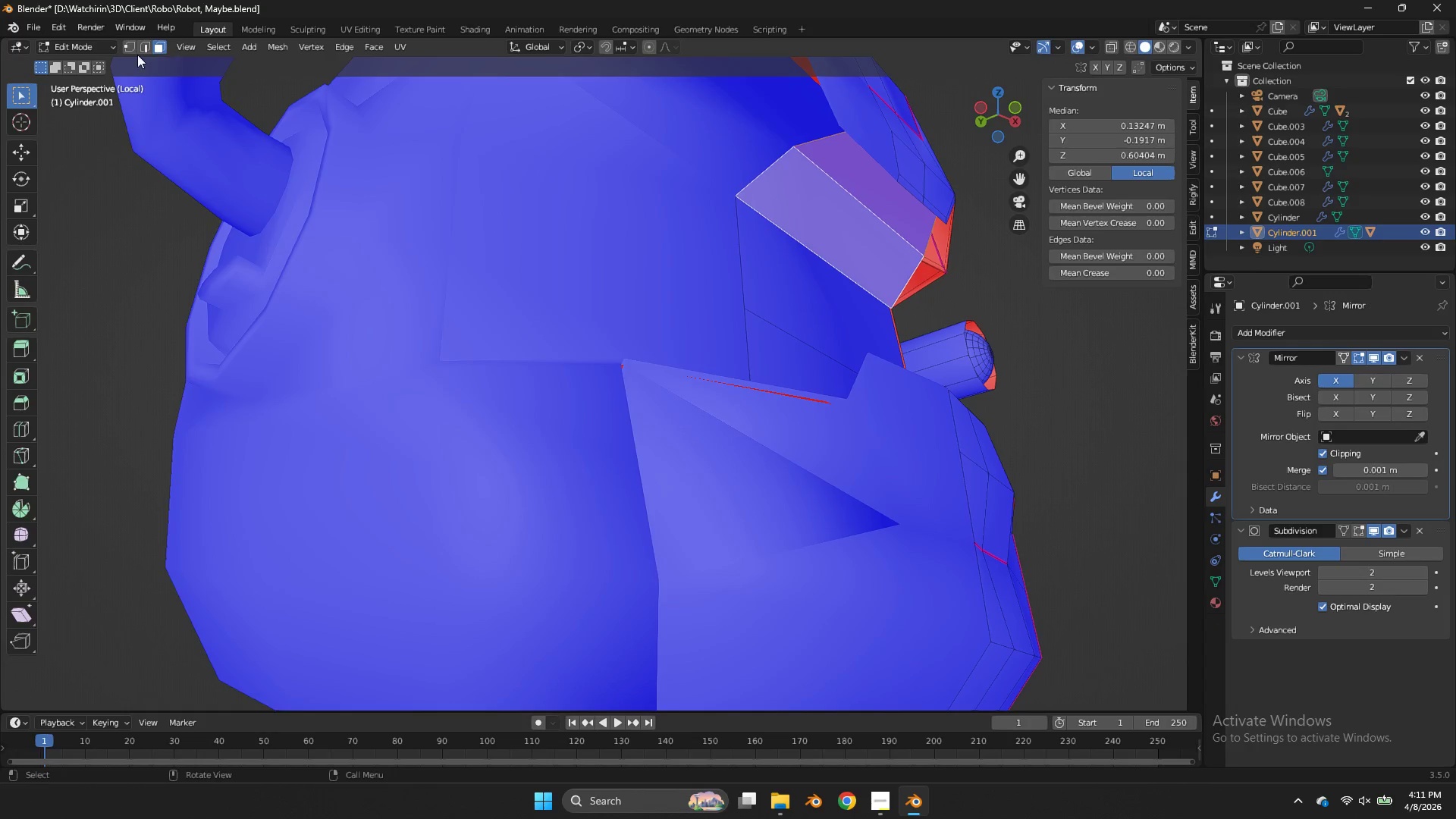 
left_click([131, 45])
 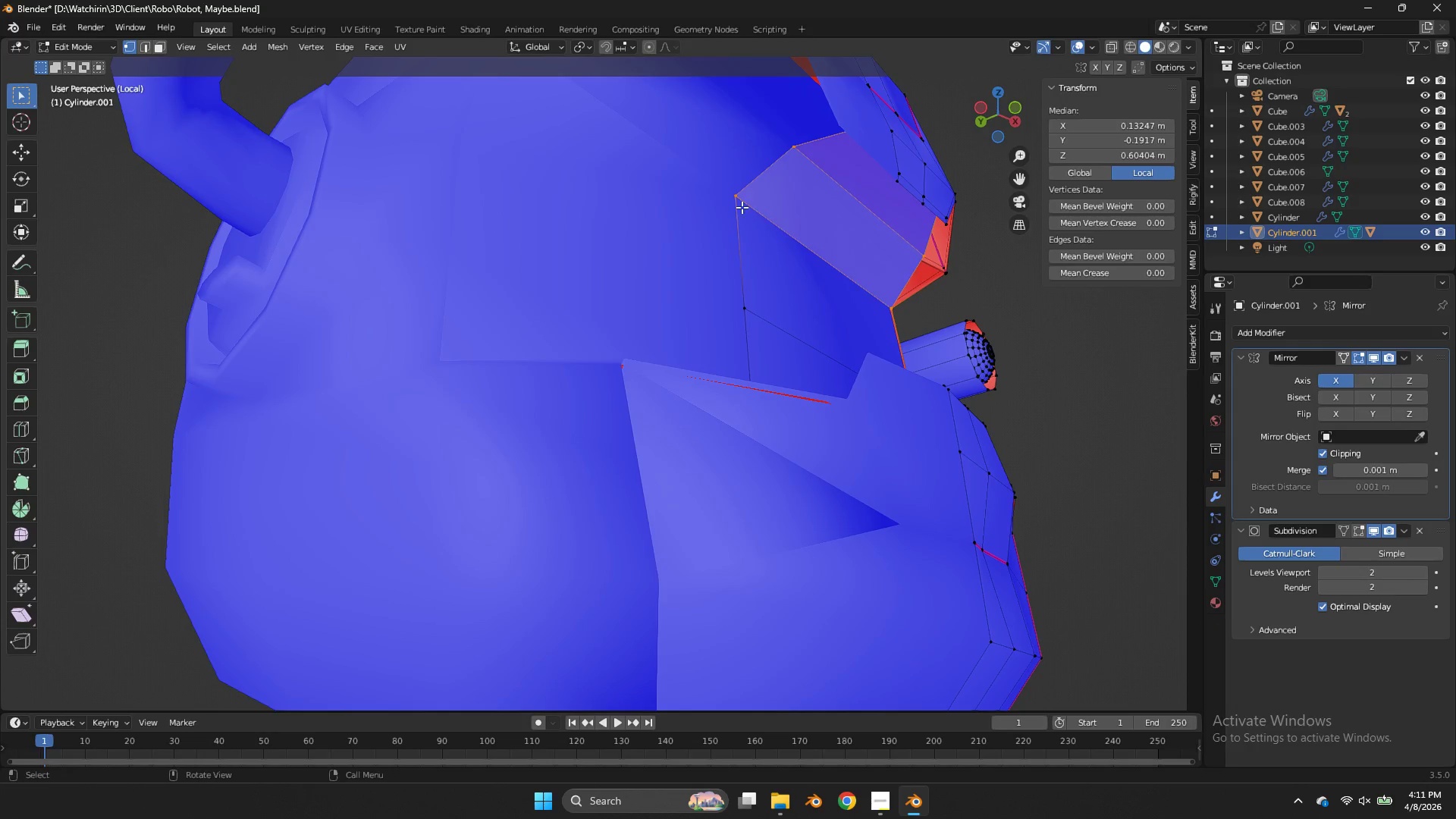 
left_click([743, 205])
 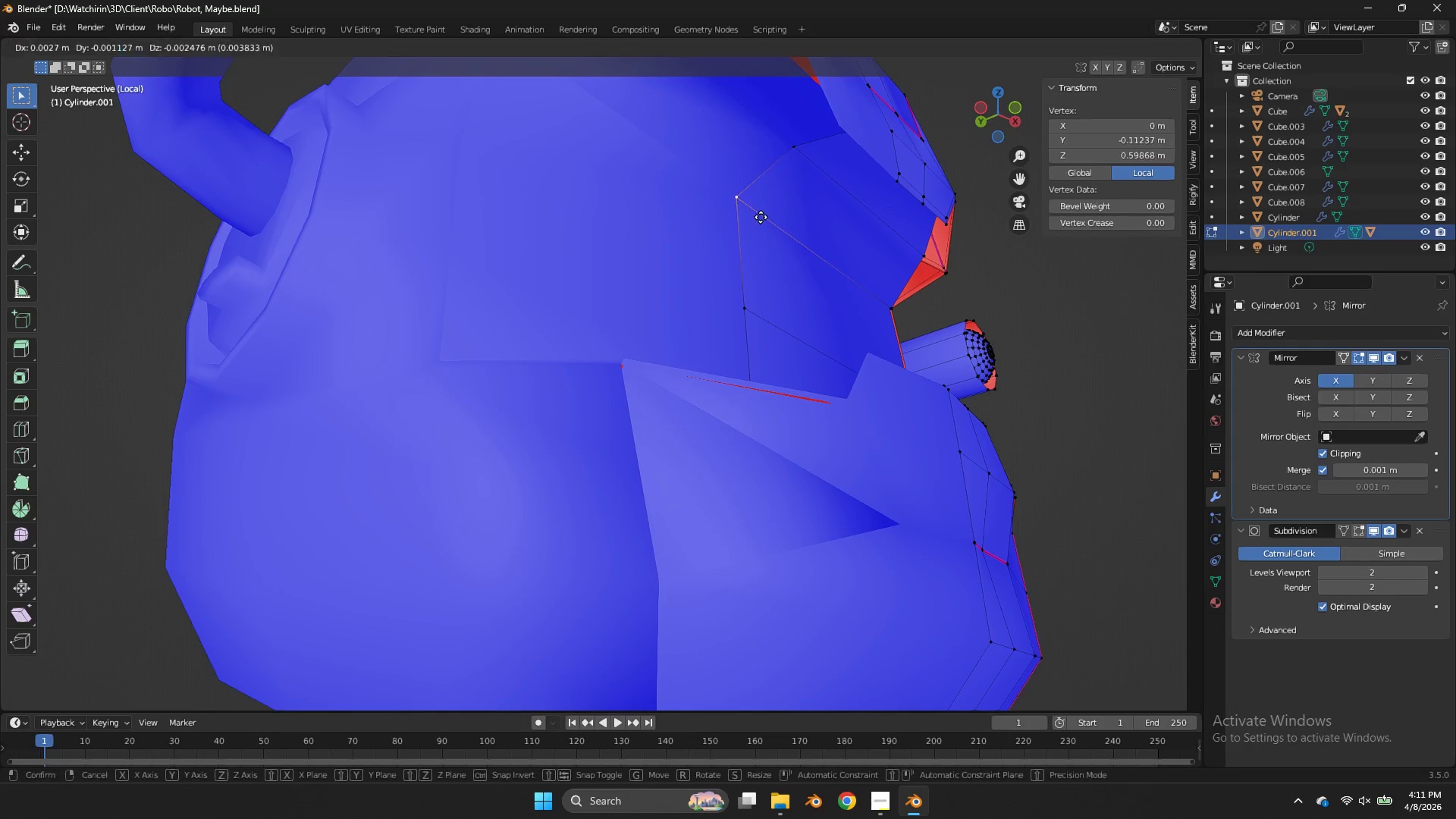 
key(G)
 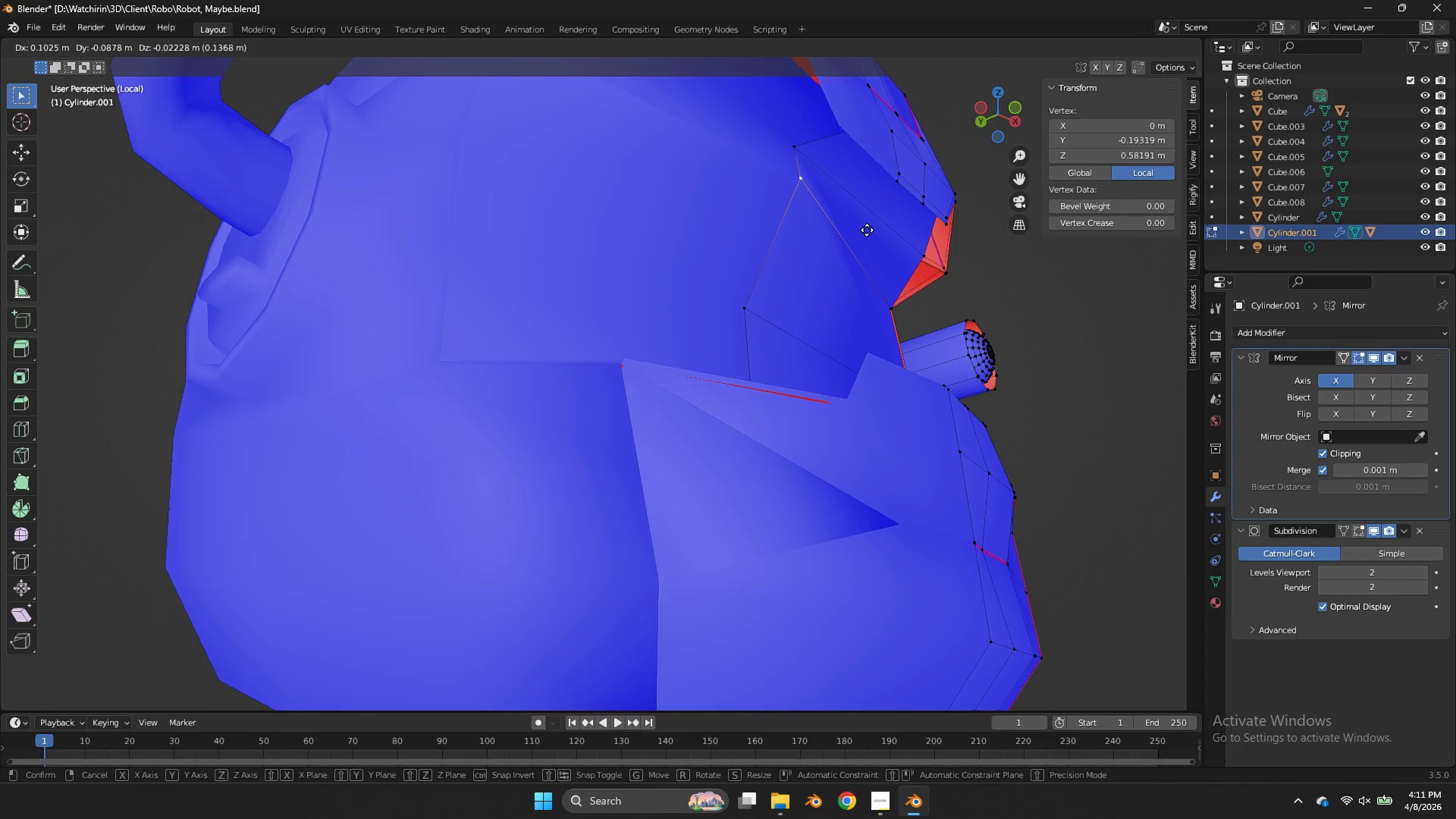 
right_click([866, 224])
 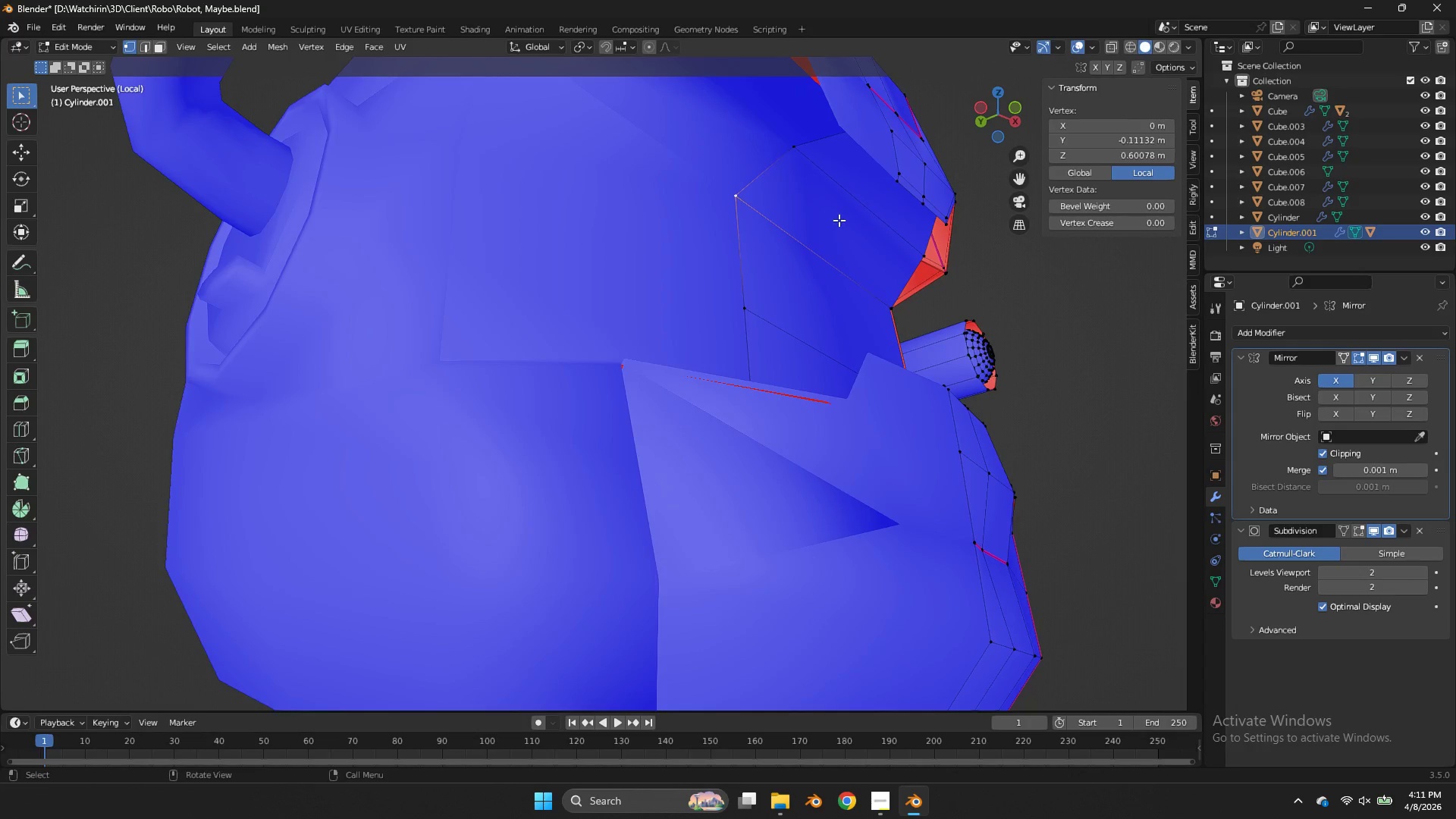 
key(Z)
 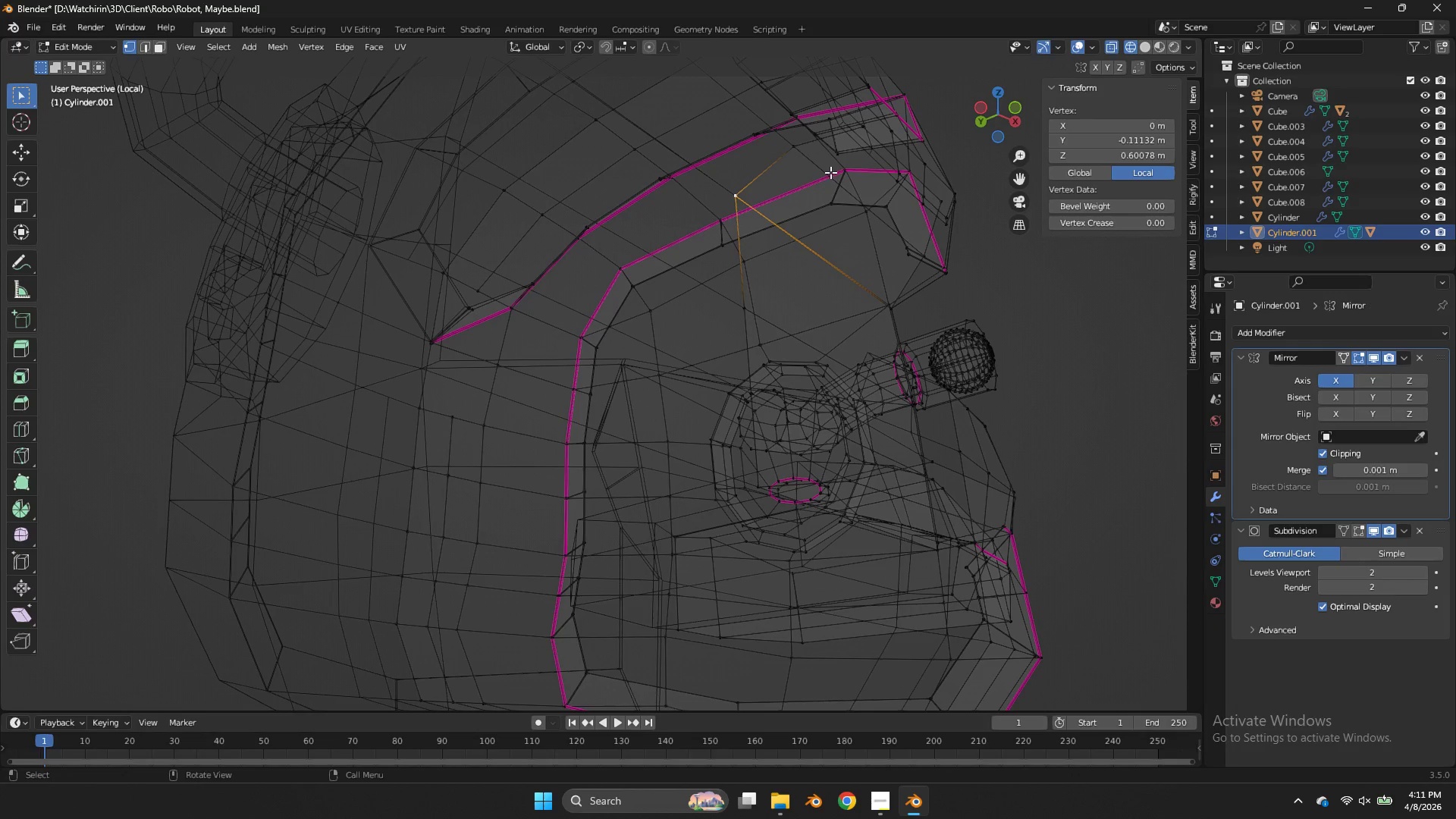 
left_click([766, 155])
 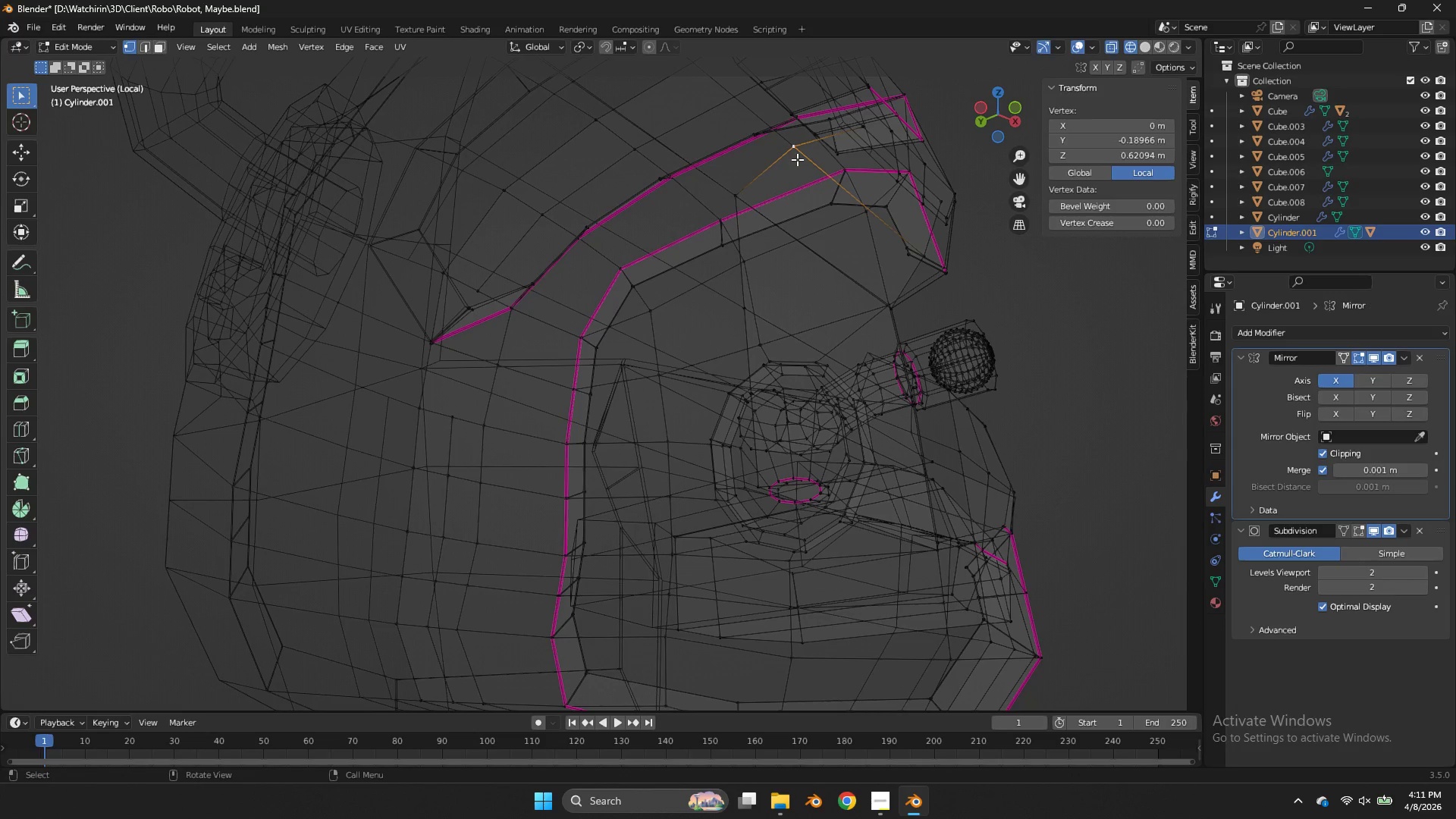 
type(zg)
 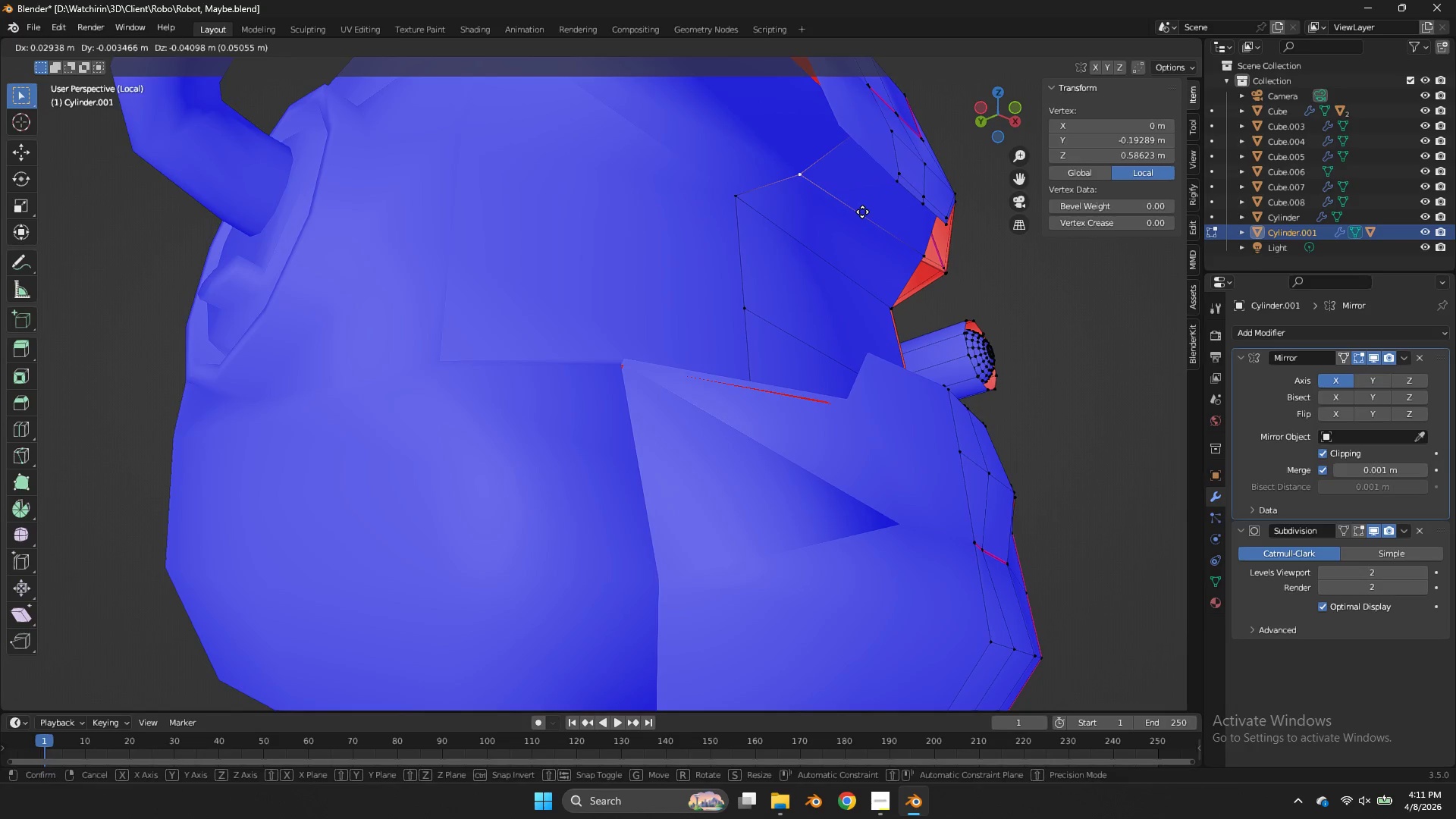 
right_click([862, 212])
 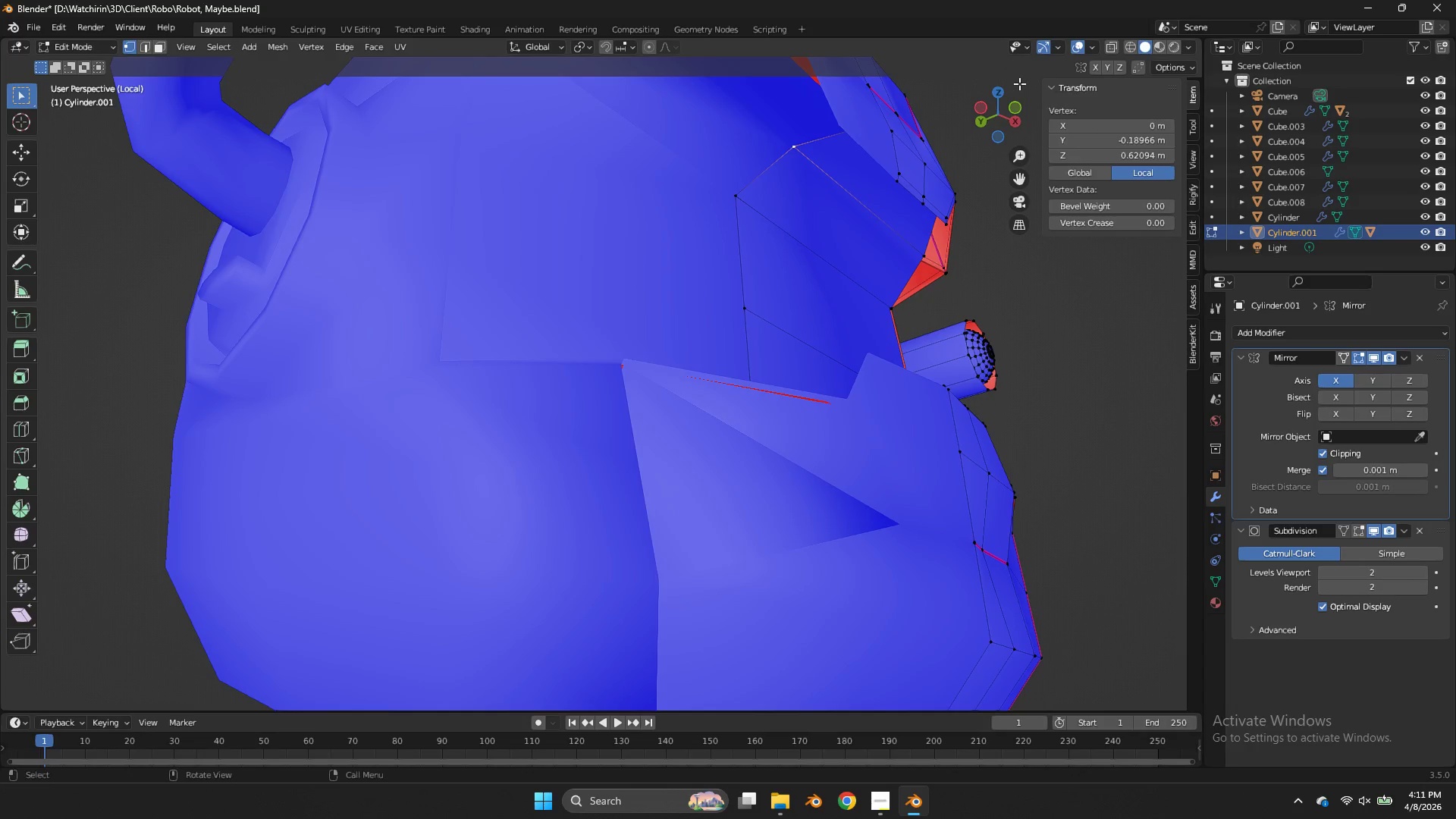 
left_click_drag(start_coordinate=[1019, 83], to_coordinate=[973, 102])
 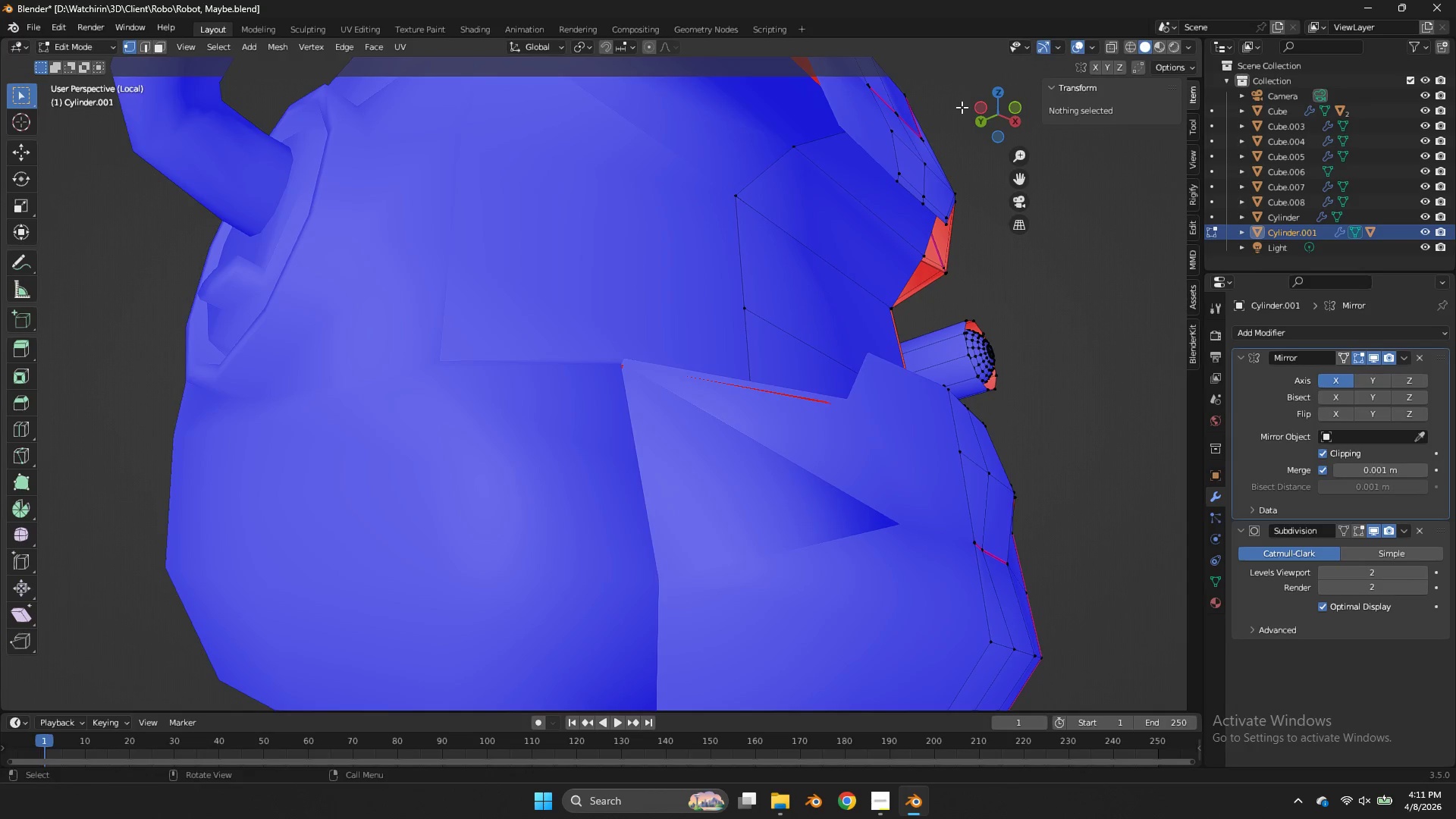 
left_click_drag(start_coordinate=[962, 107], to_coordinate=[906, 124])
 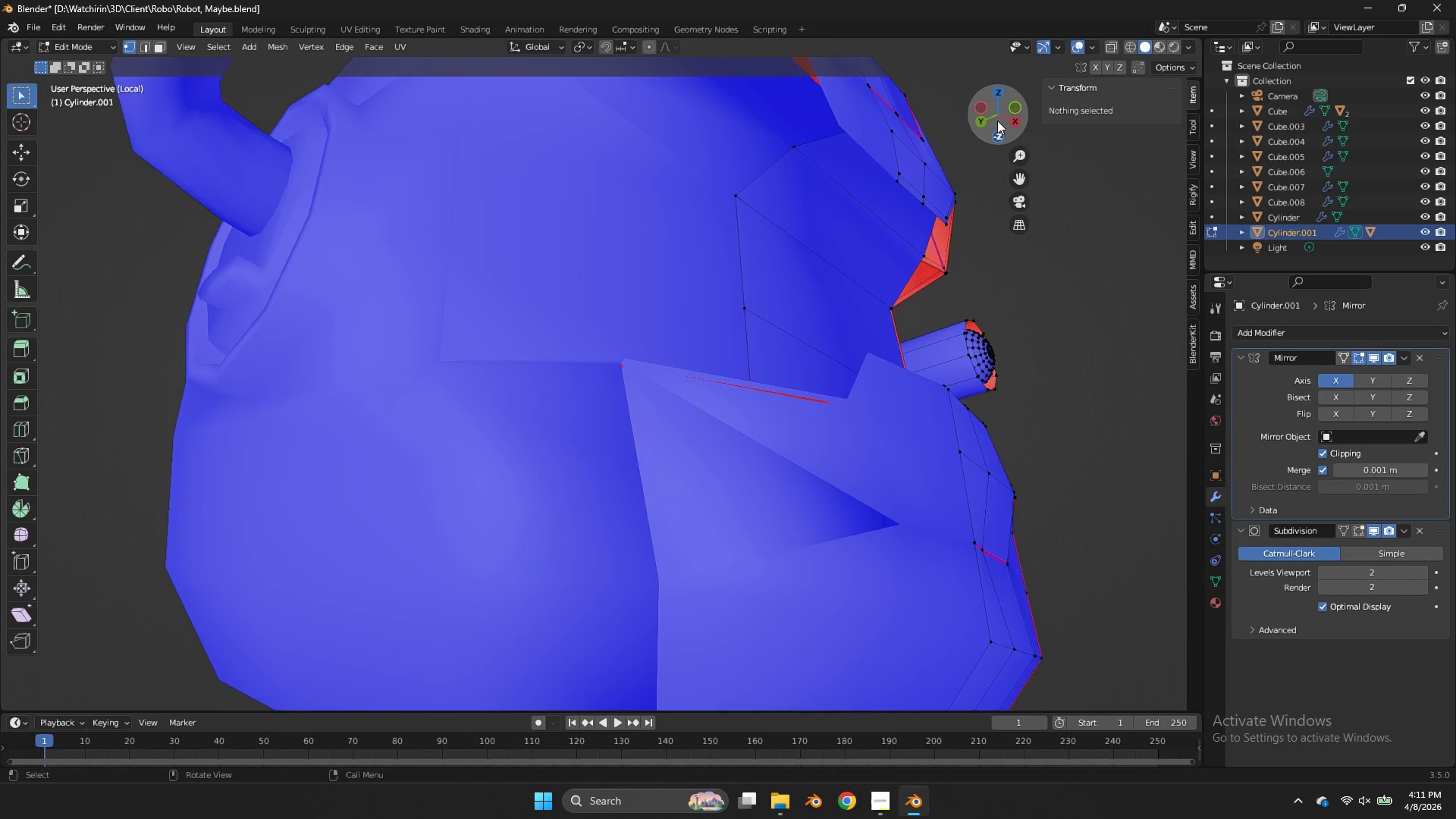 
left_click_drag(start_coordinate=[998, 121], to_coordinate=[799, 152])
 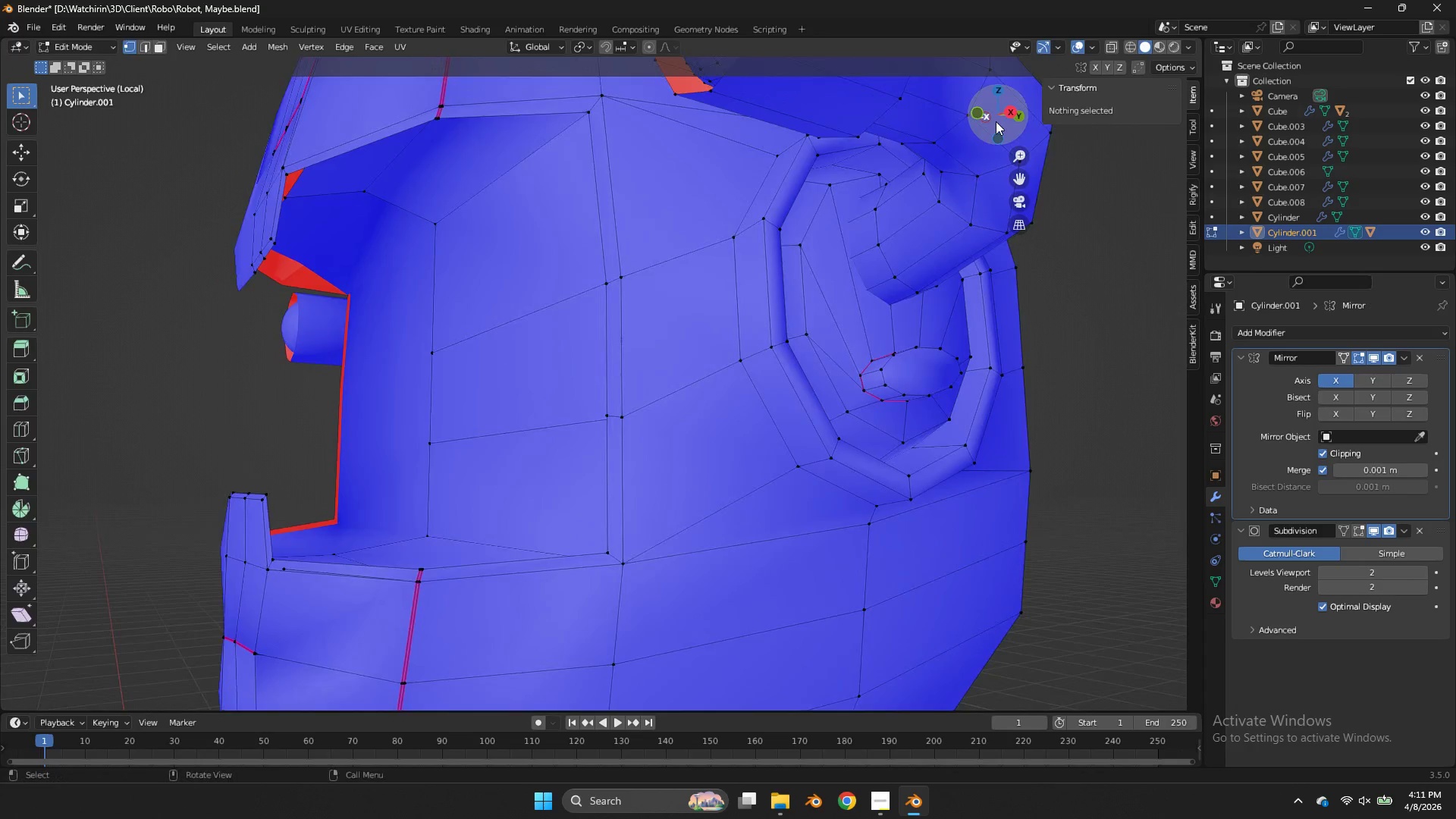 
key(Tab)
 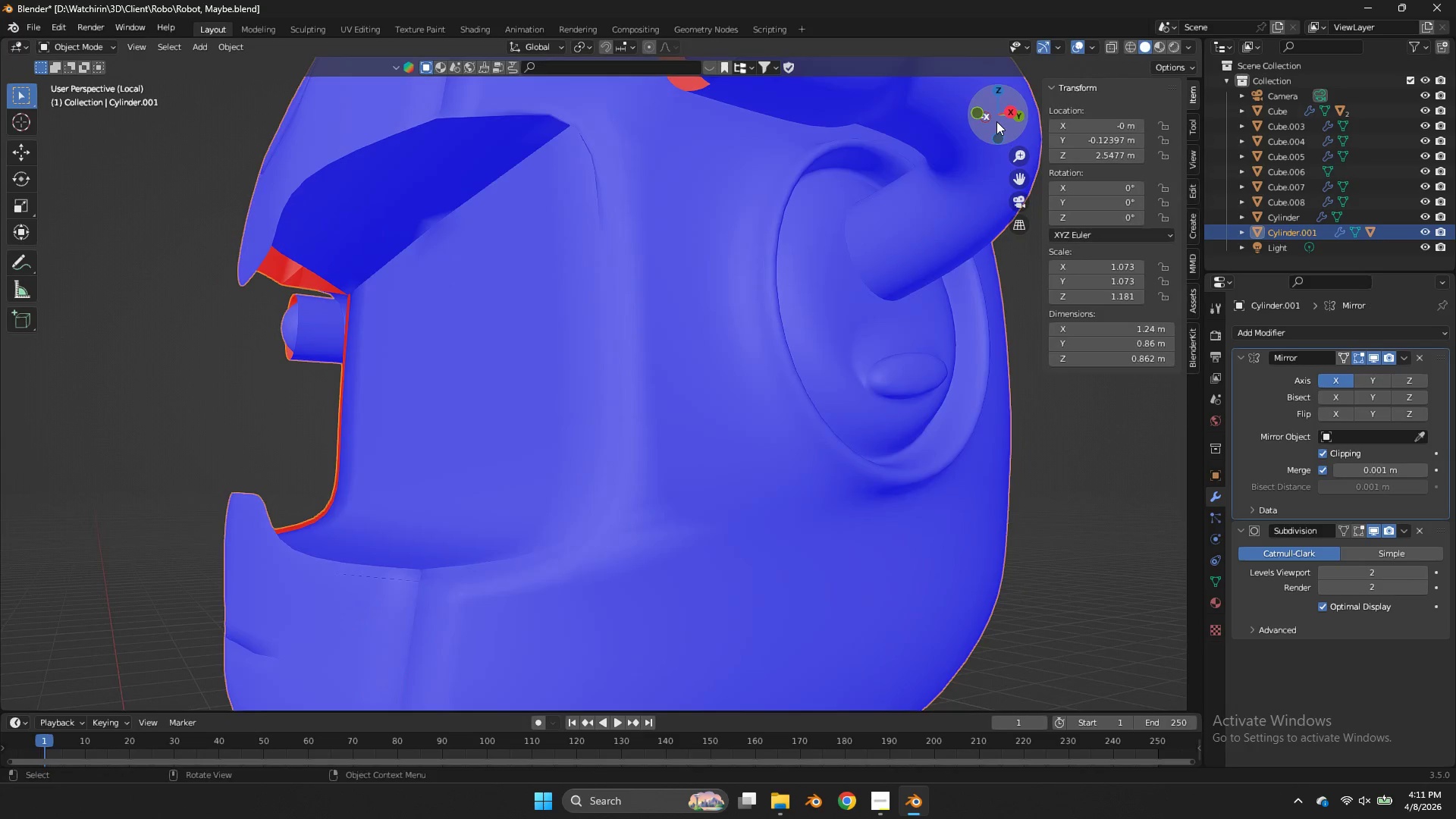 
left_click_drag(start_coordinate=[996, 121], to_coordinate=[1031, 115])
 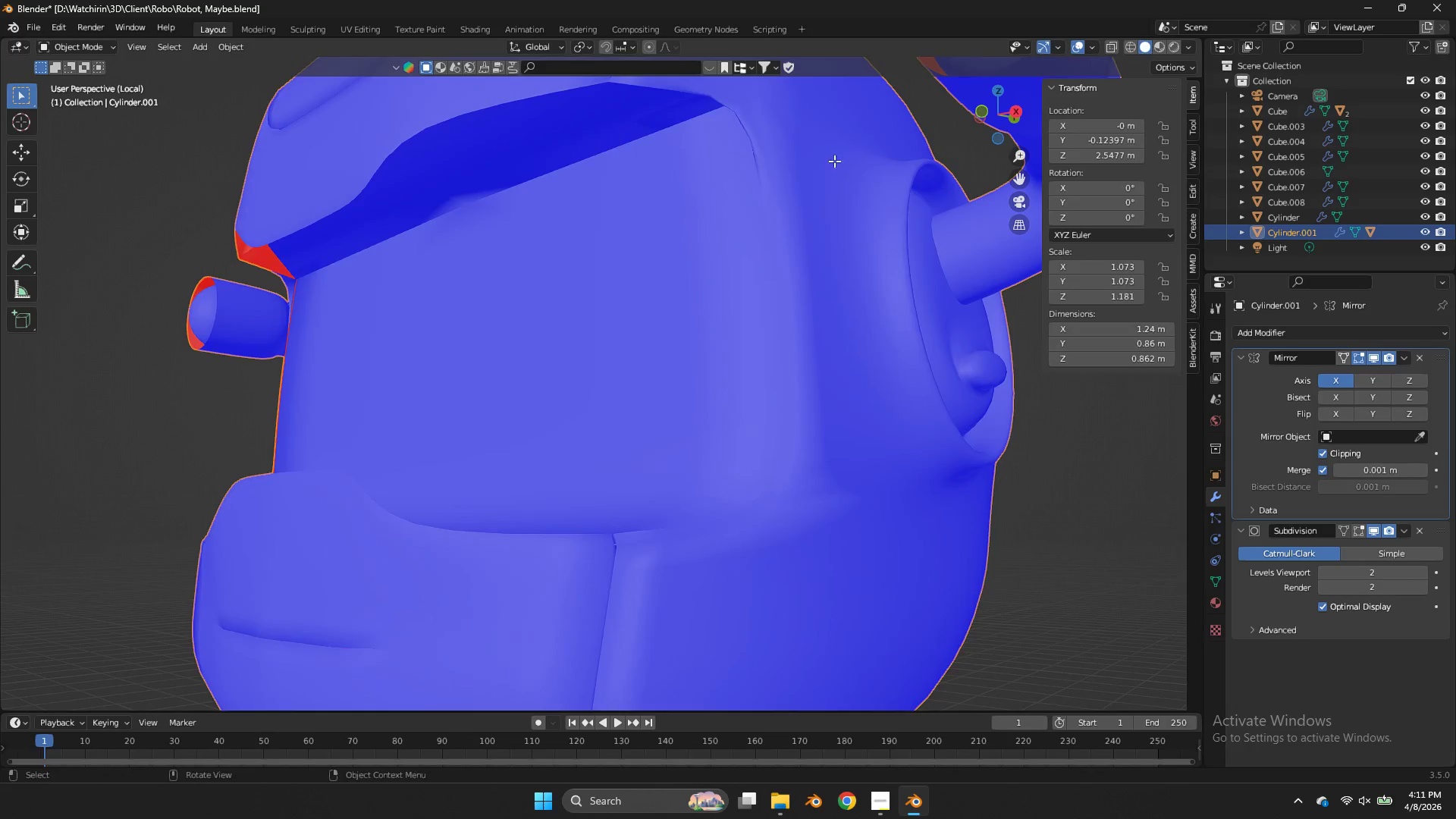 
key(Tab)
 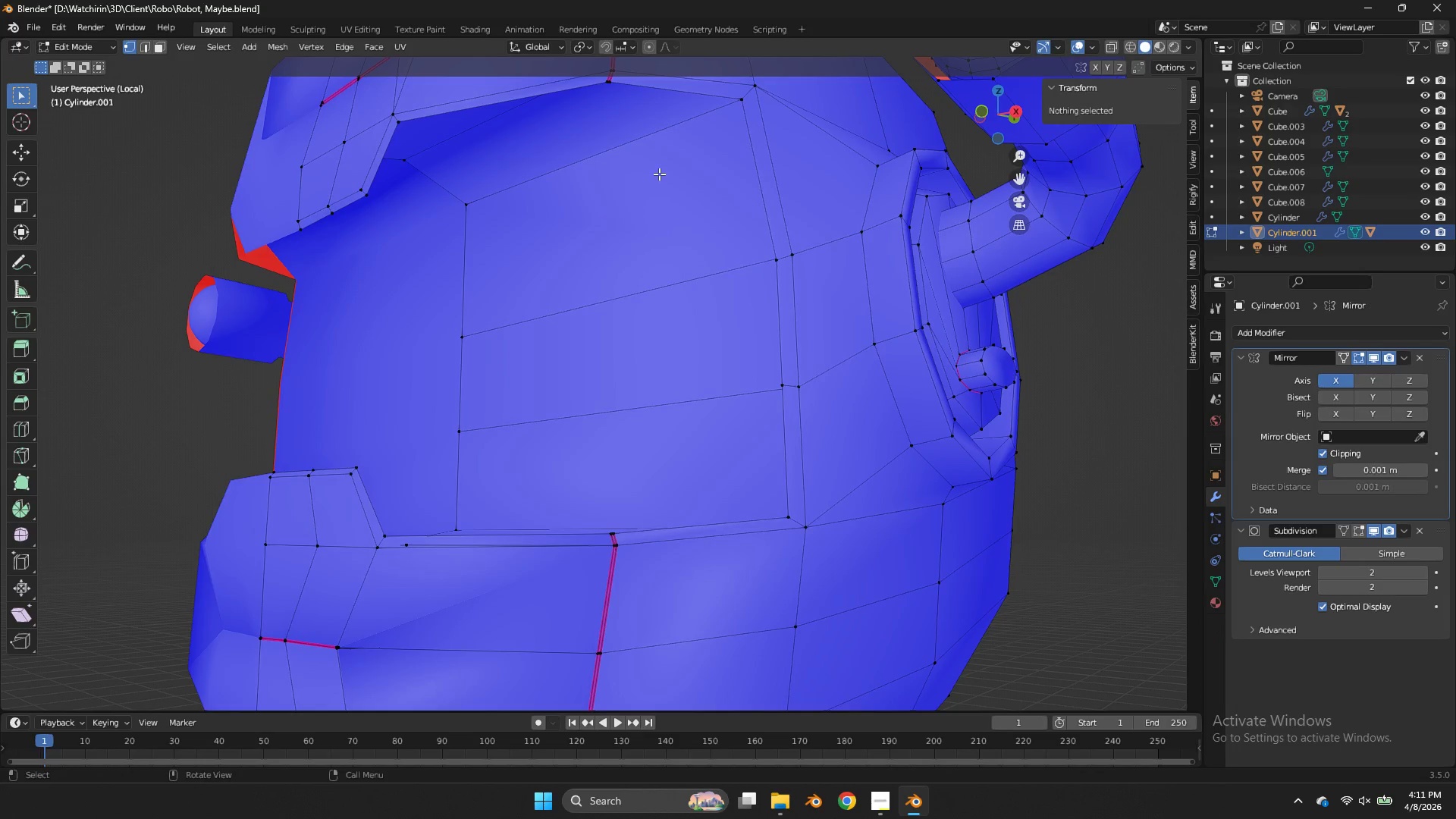 
key(Tab)
 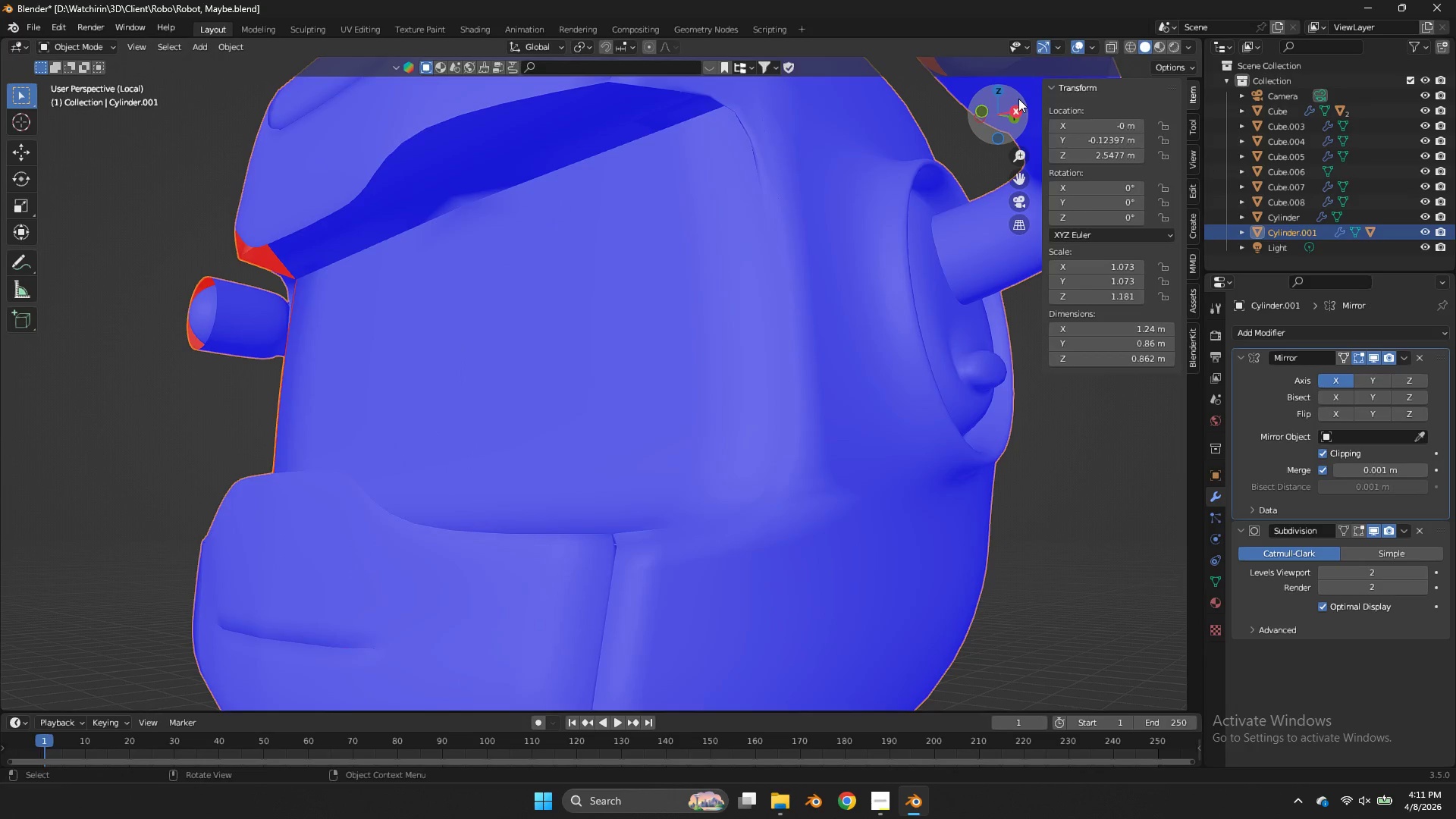 
left_click_drag(start_coordinate=[1016, 99], to_coordinate=[1043, 185])
 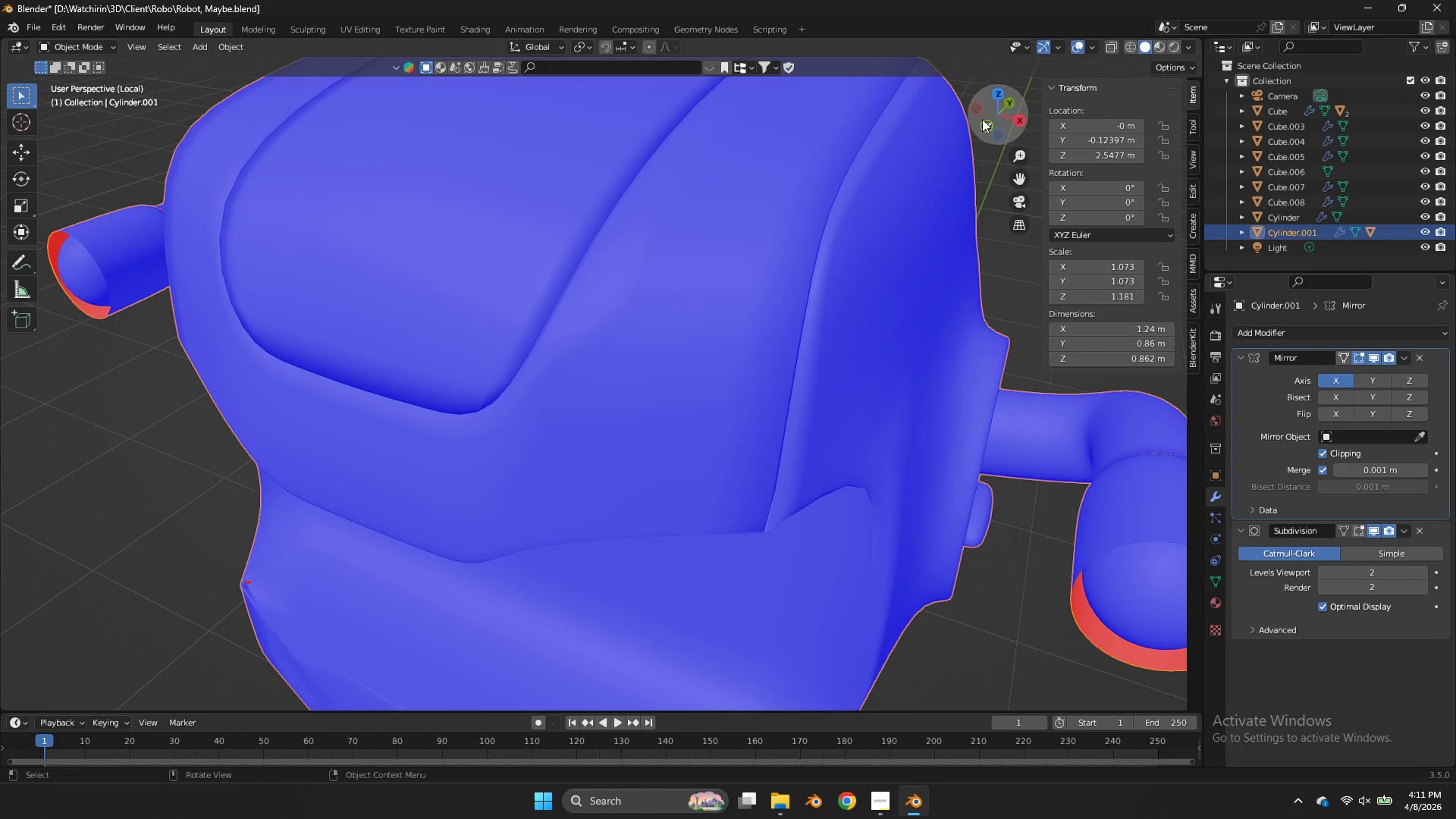 
left_click_drag(start_coordinate=[982, 119], to_coordinate=[1046, 87])
 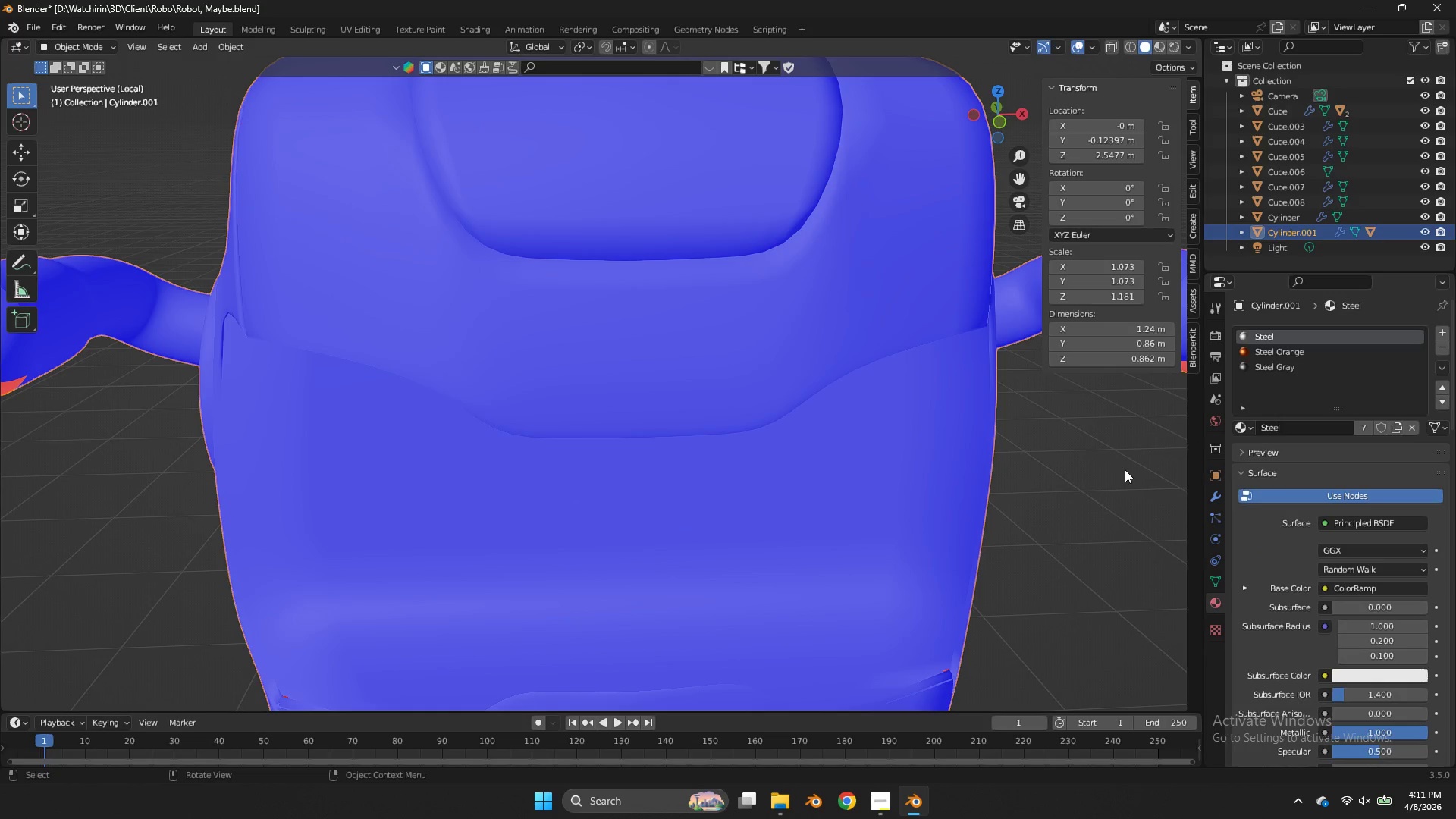 
type(zz)
 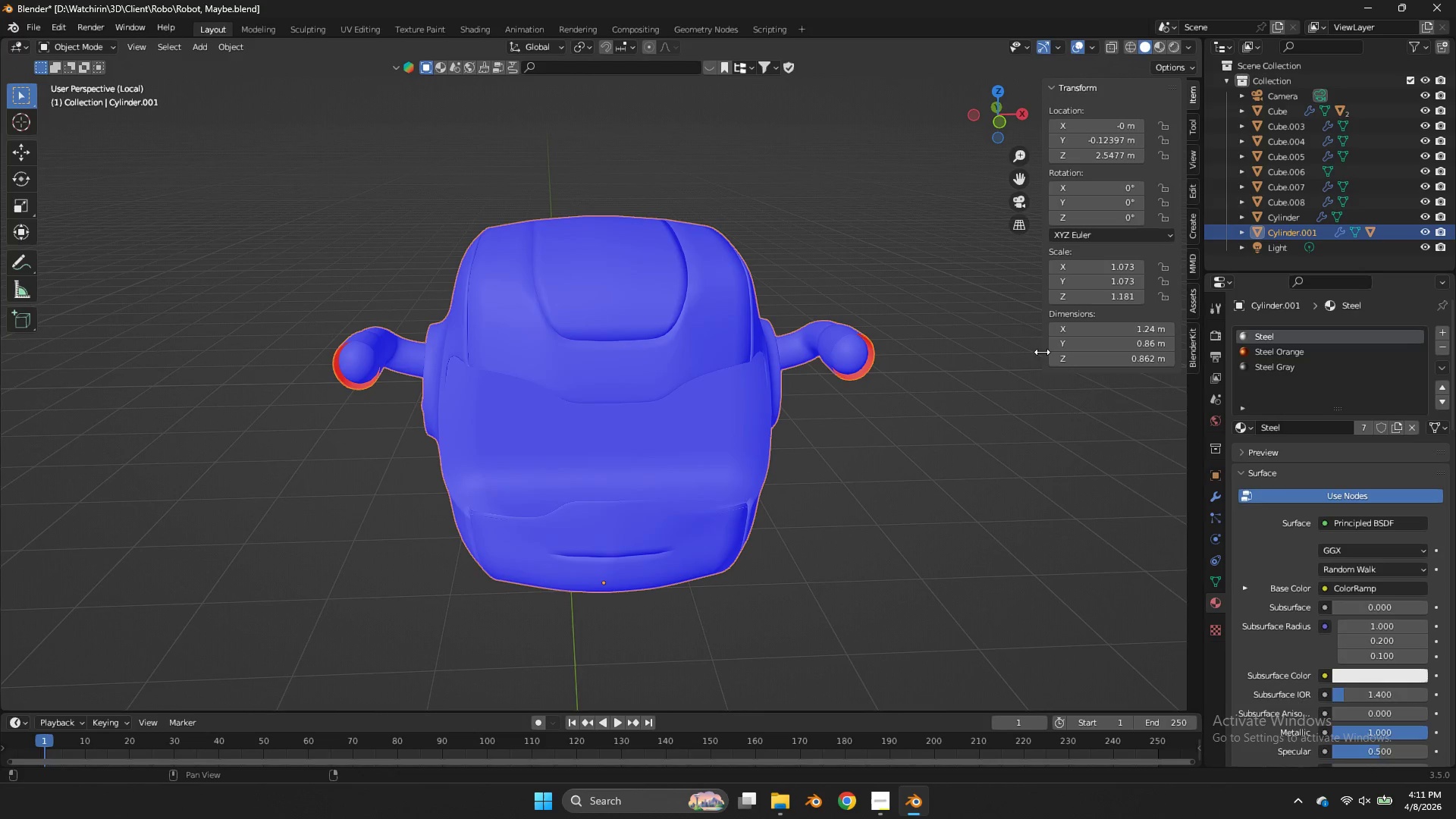 
scroll: coordinate [902, 350], scroll_direction: down, amount: 4.0
 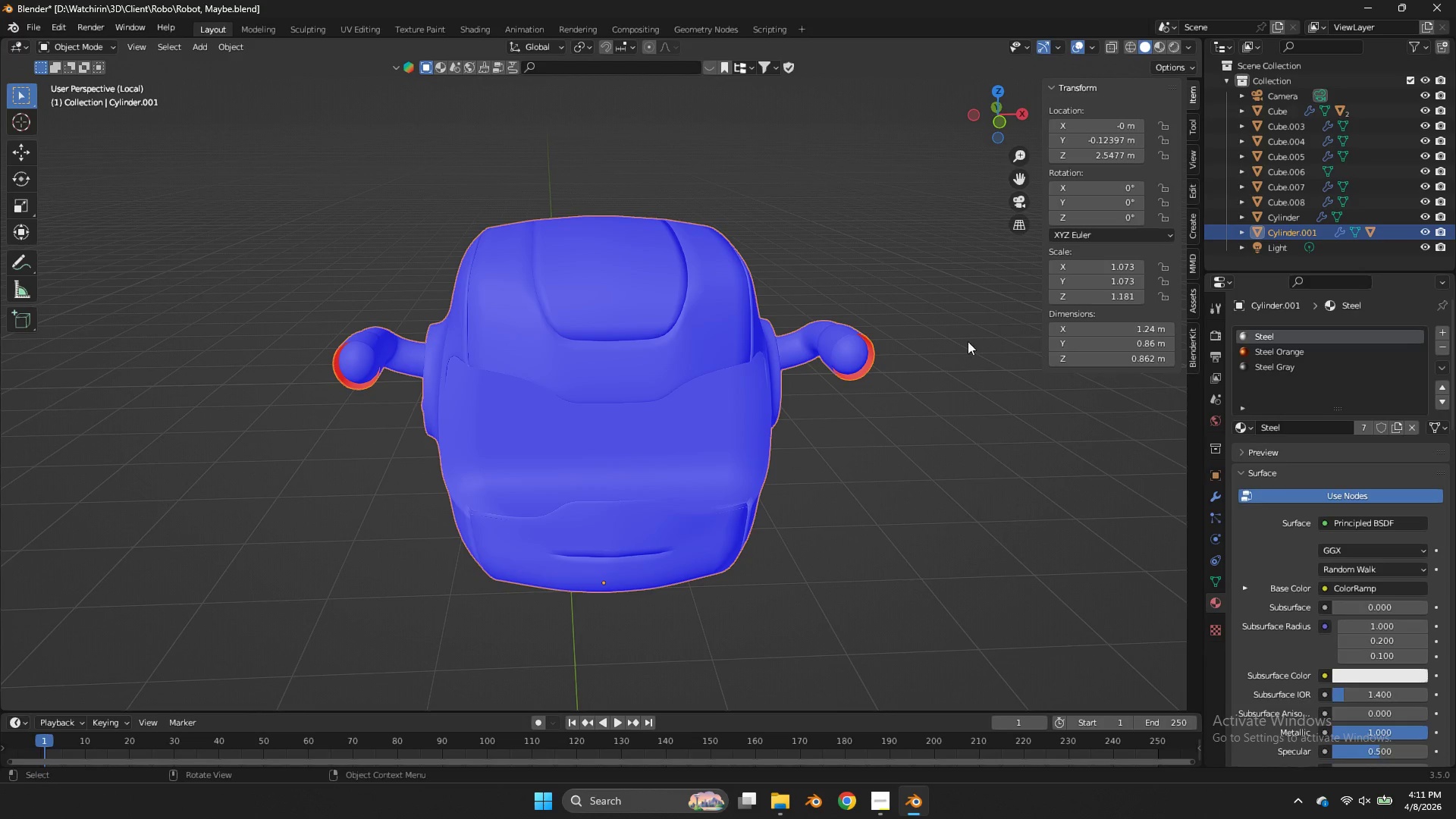 
key(Tab)
 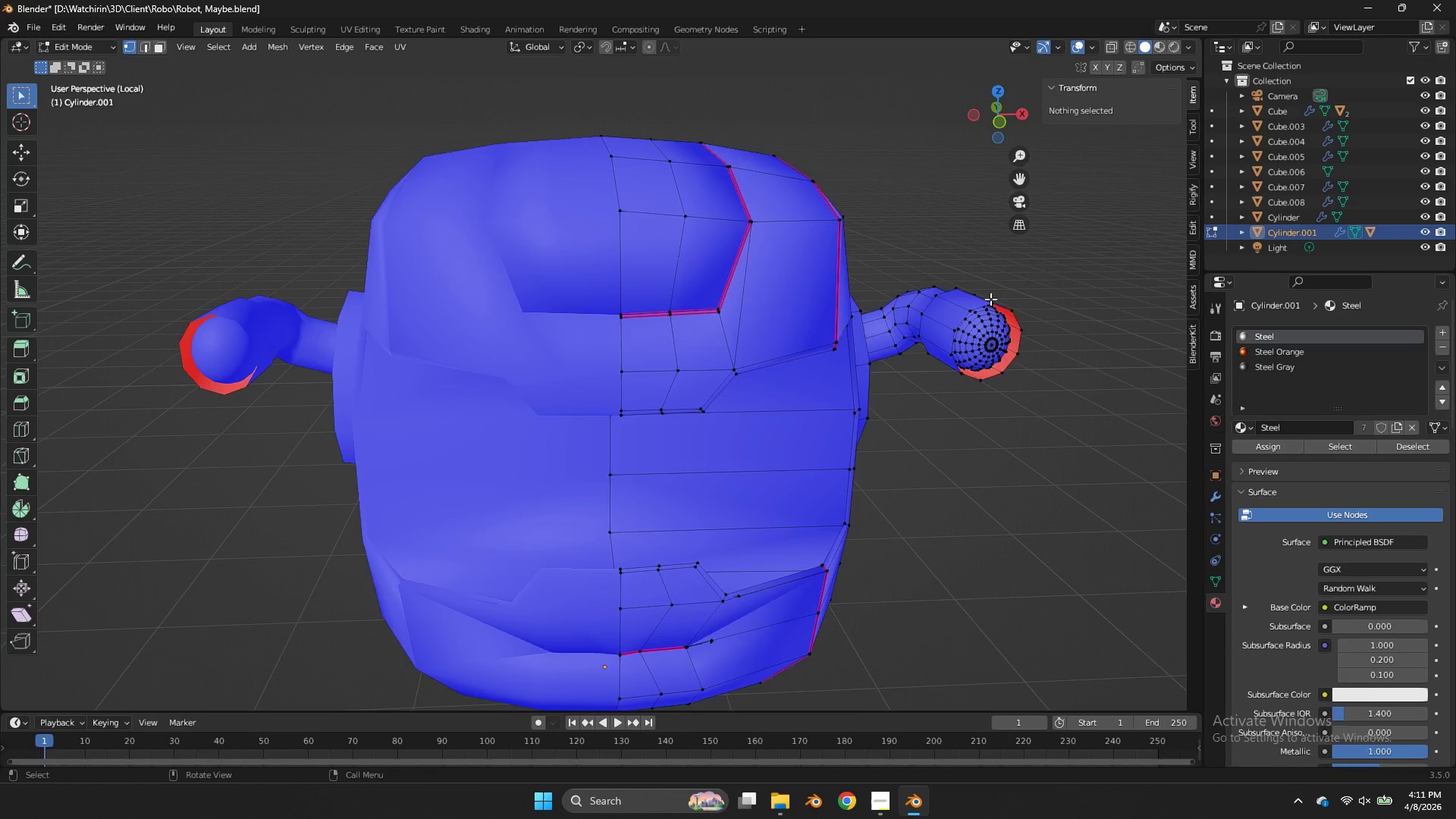 
scroll: coordinate [958, 338], scroll_direction: up, amount: 2.0
 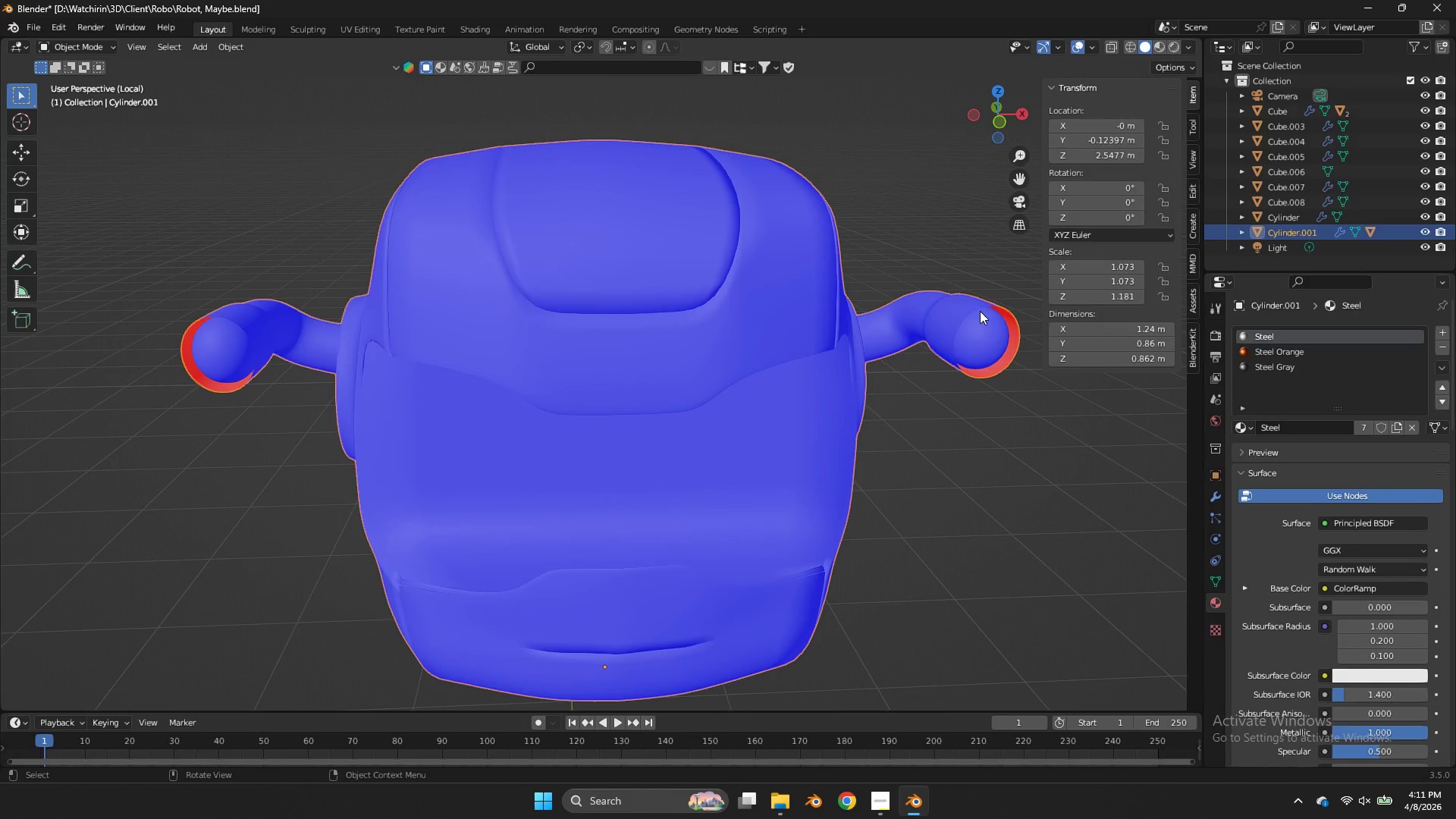 
key(Tab)
 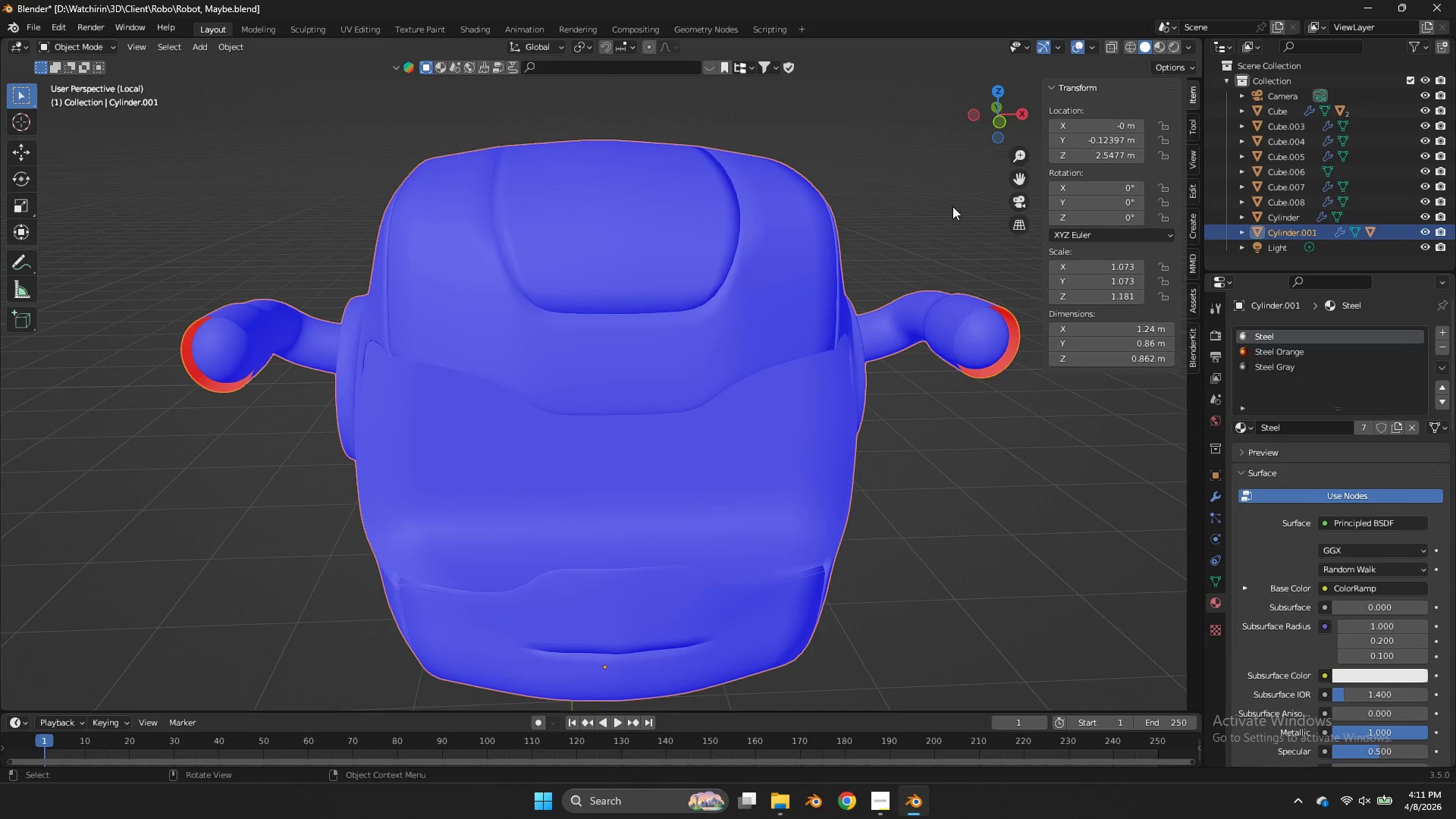 
key(Control+S)
 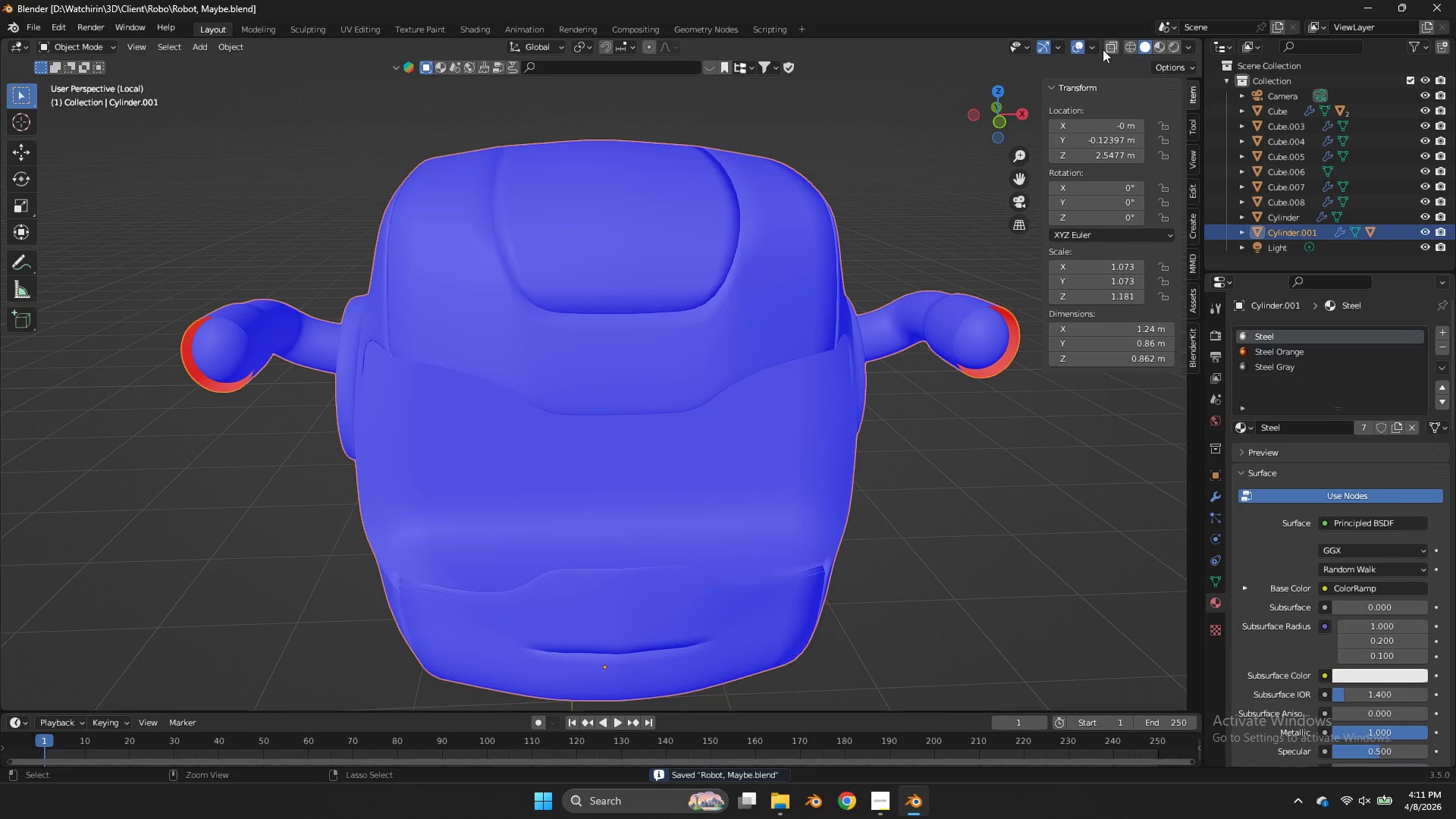 
left_click([1095, 44])
 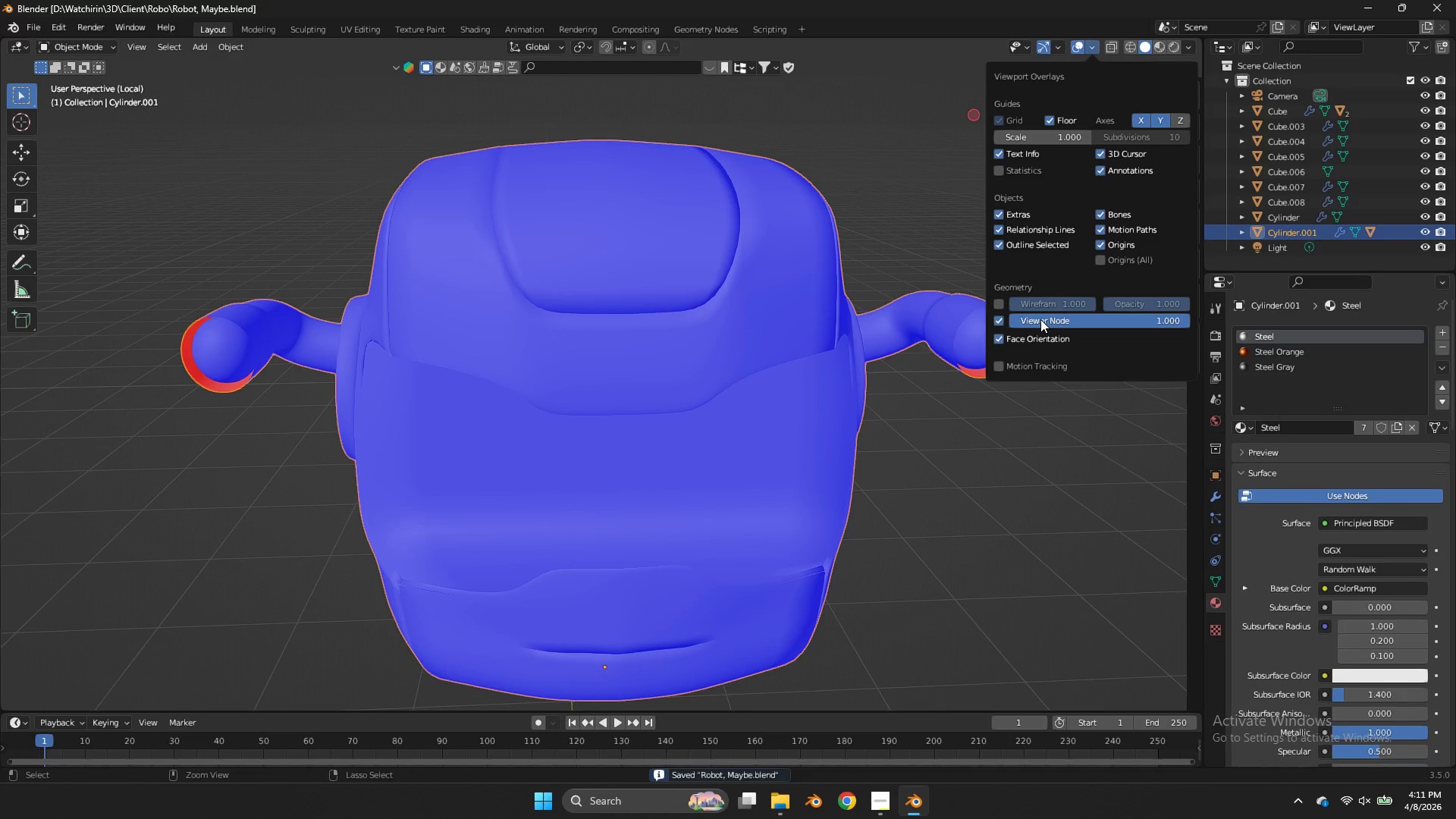 
left_click([1031, 331])
 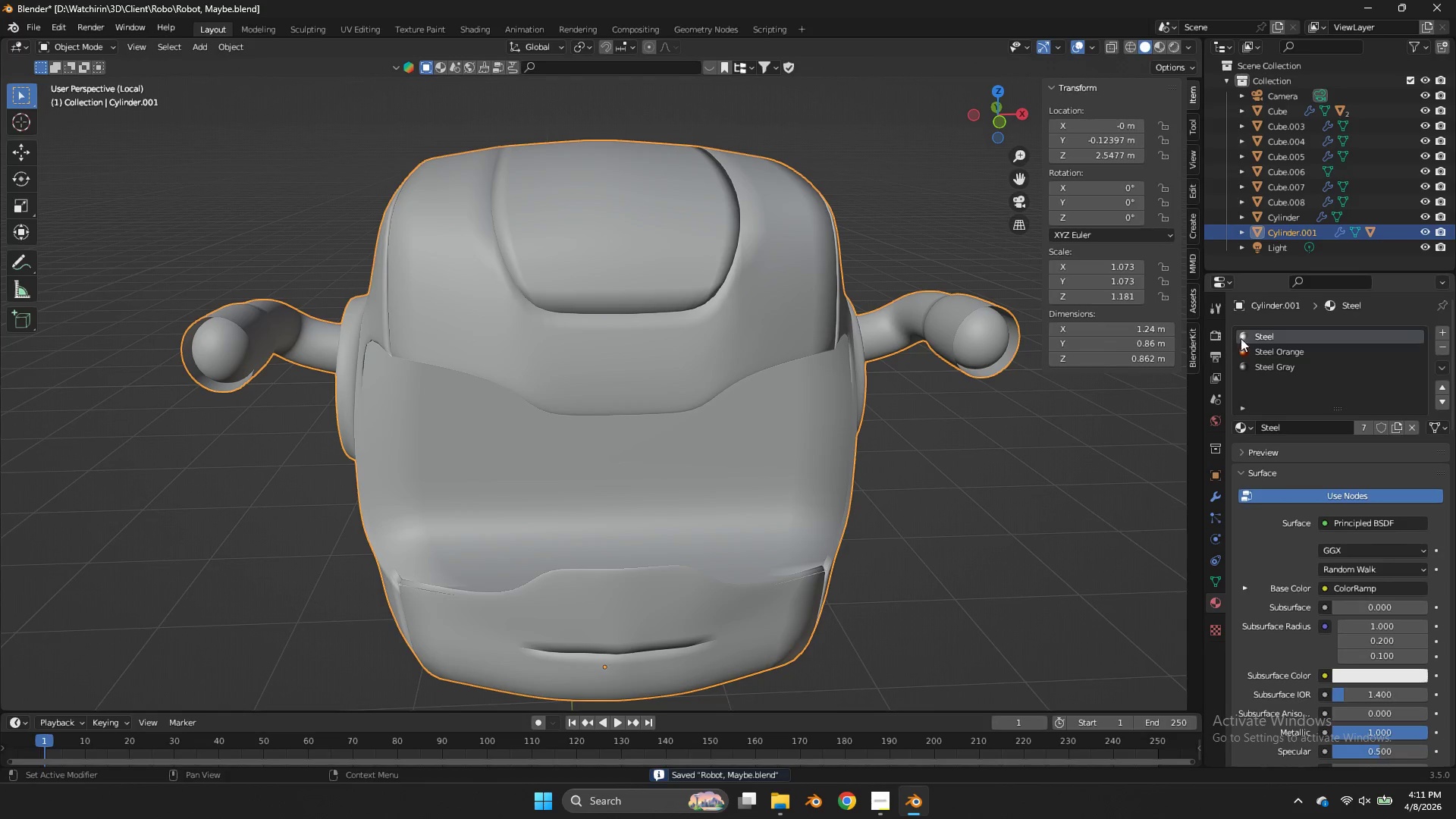 
key(Tab)
 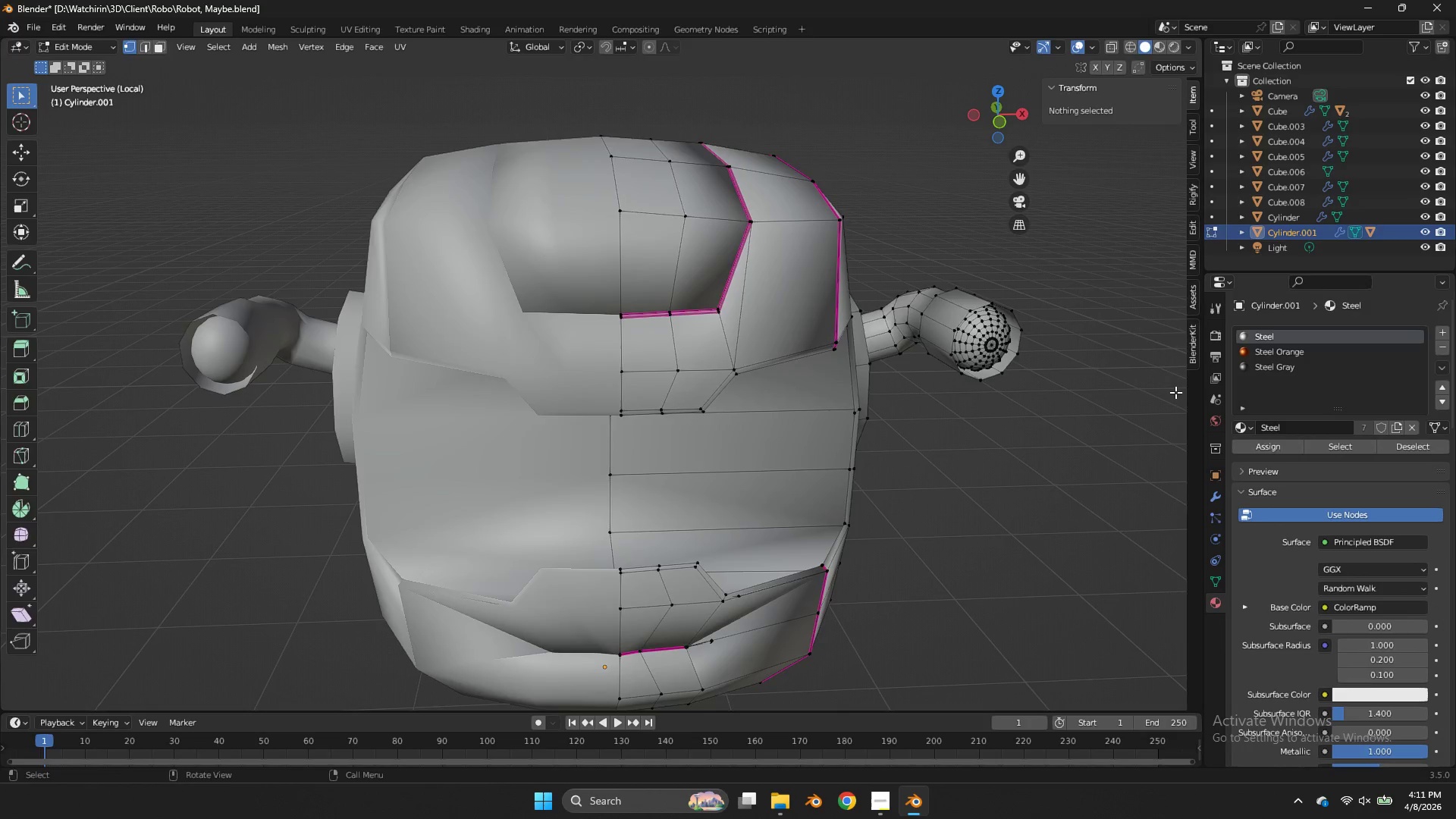 
key(Tab)
 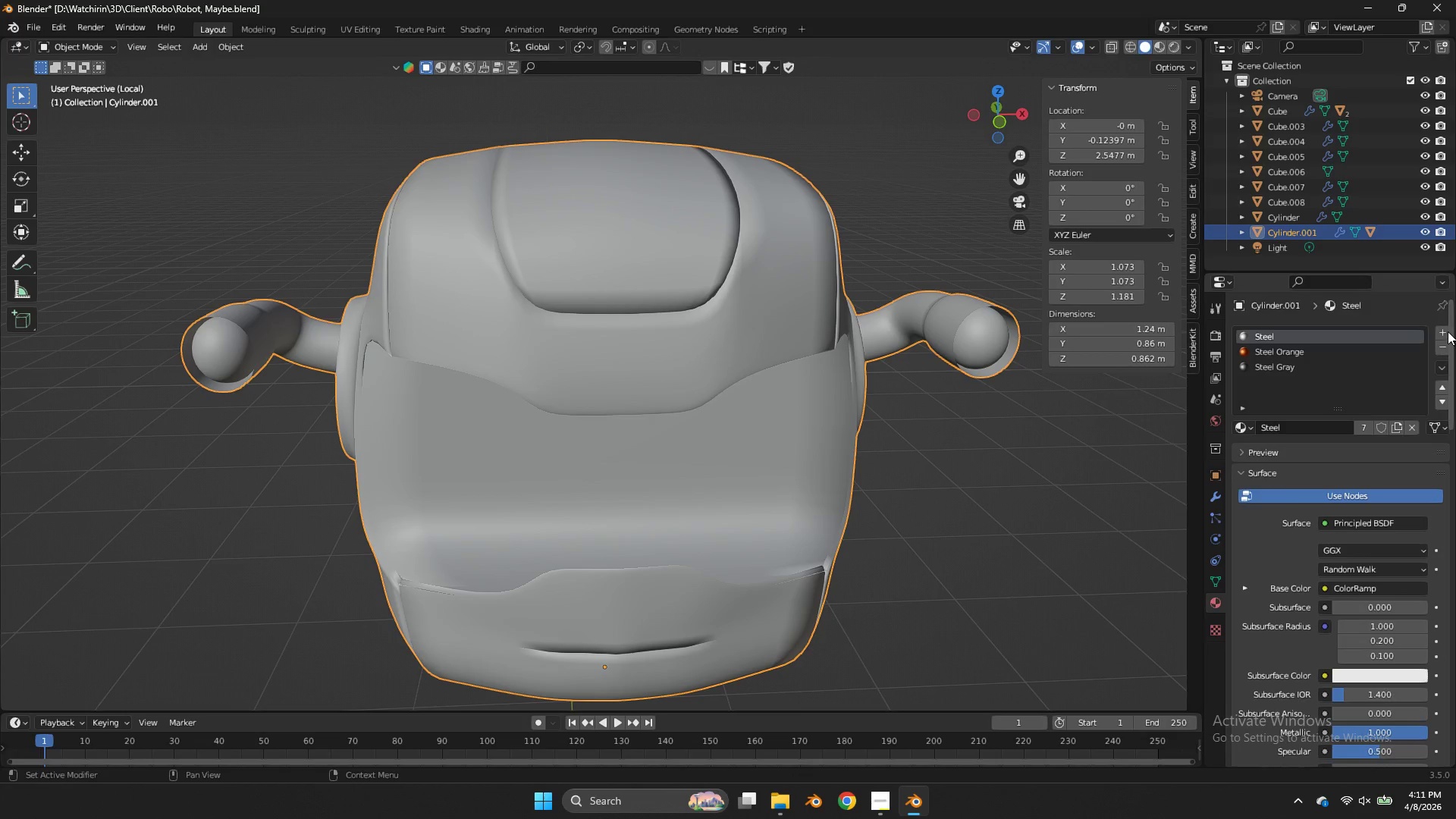 
double_click([1443, 331])
 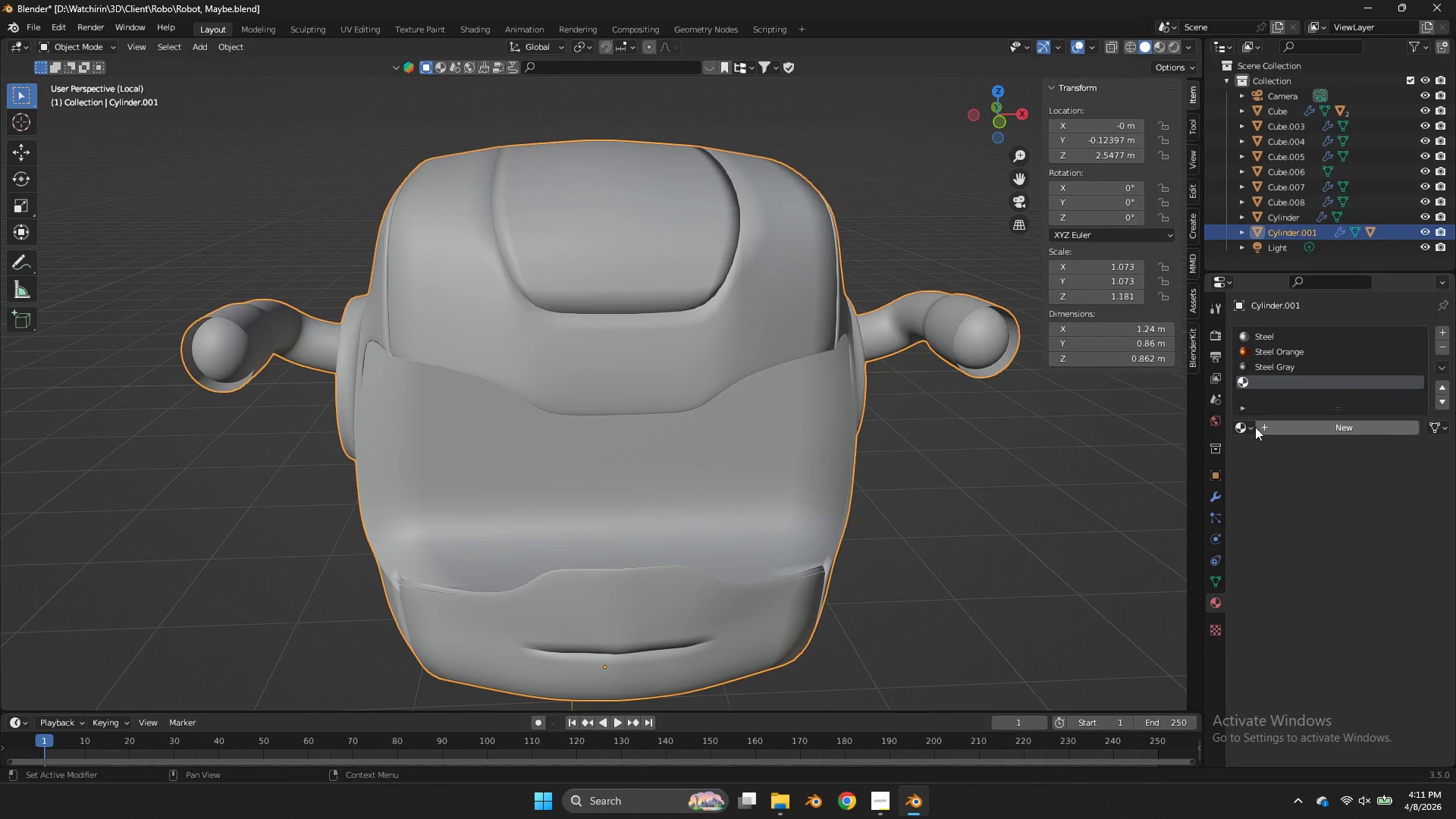 
left_click([1248, 428])
 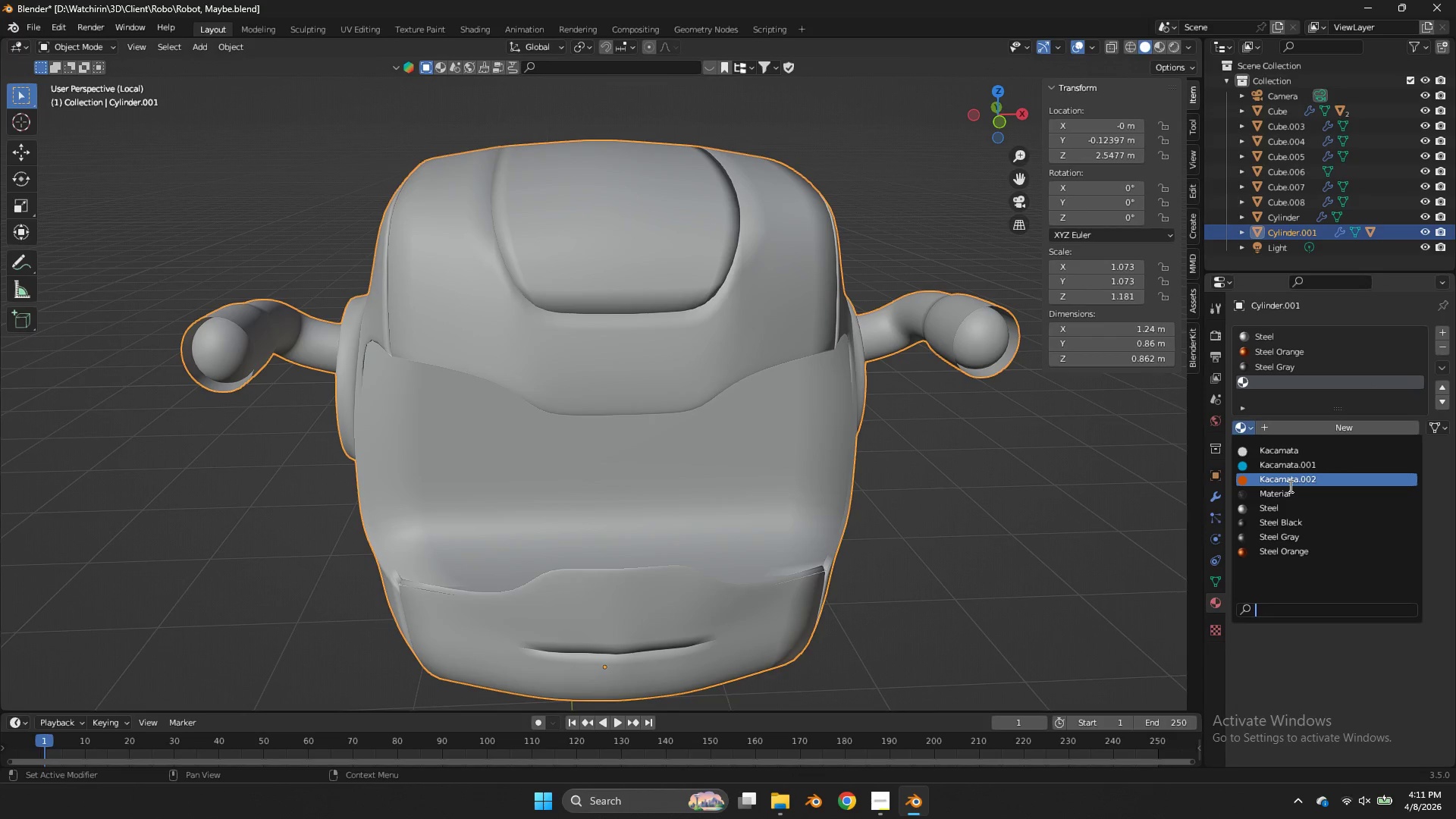 
left_click([1288, 467])
 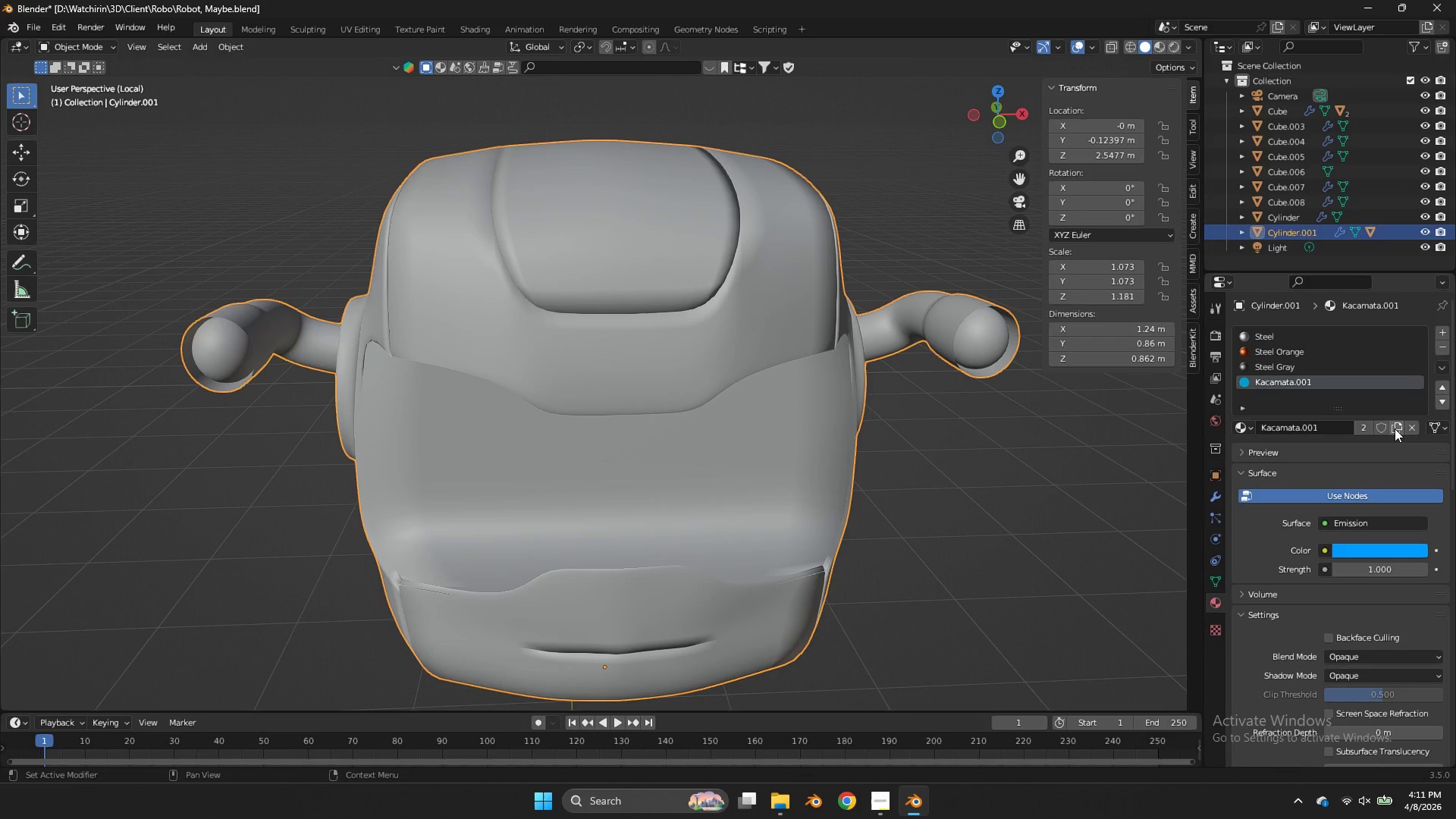 
left_click([1396, 426])
 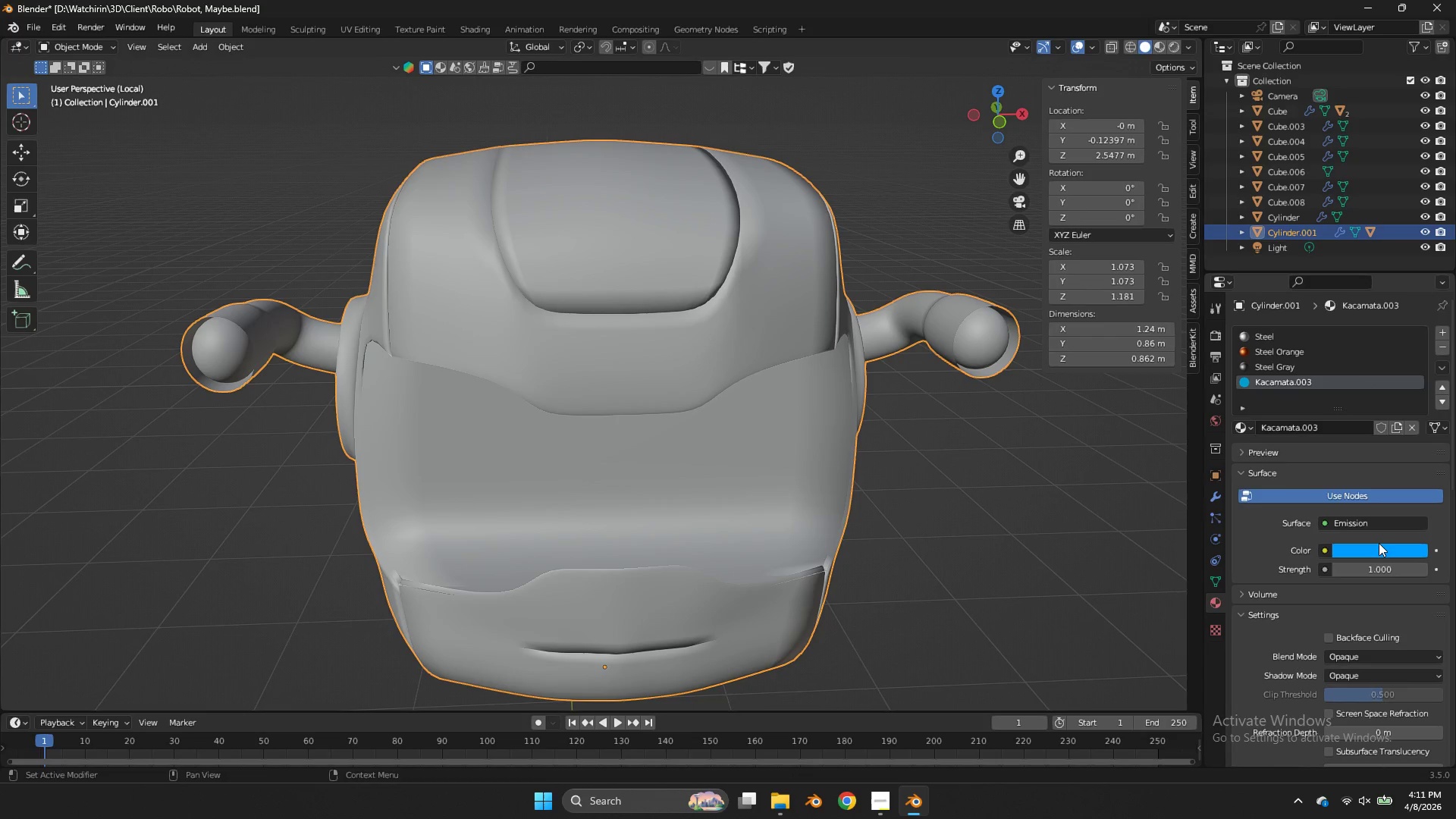 
left_click([1377, 551])
 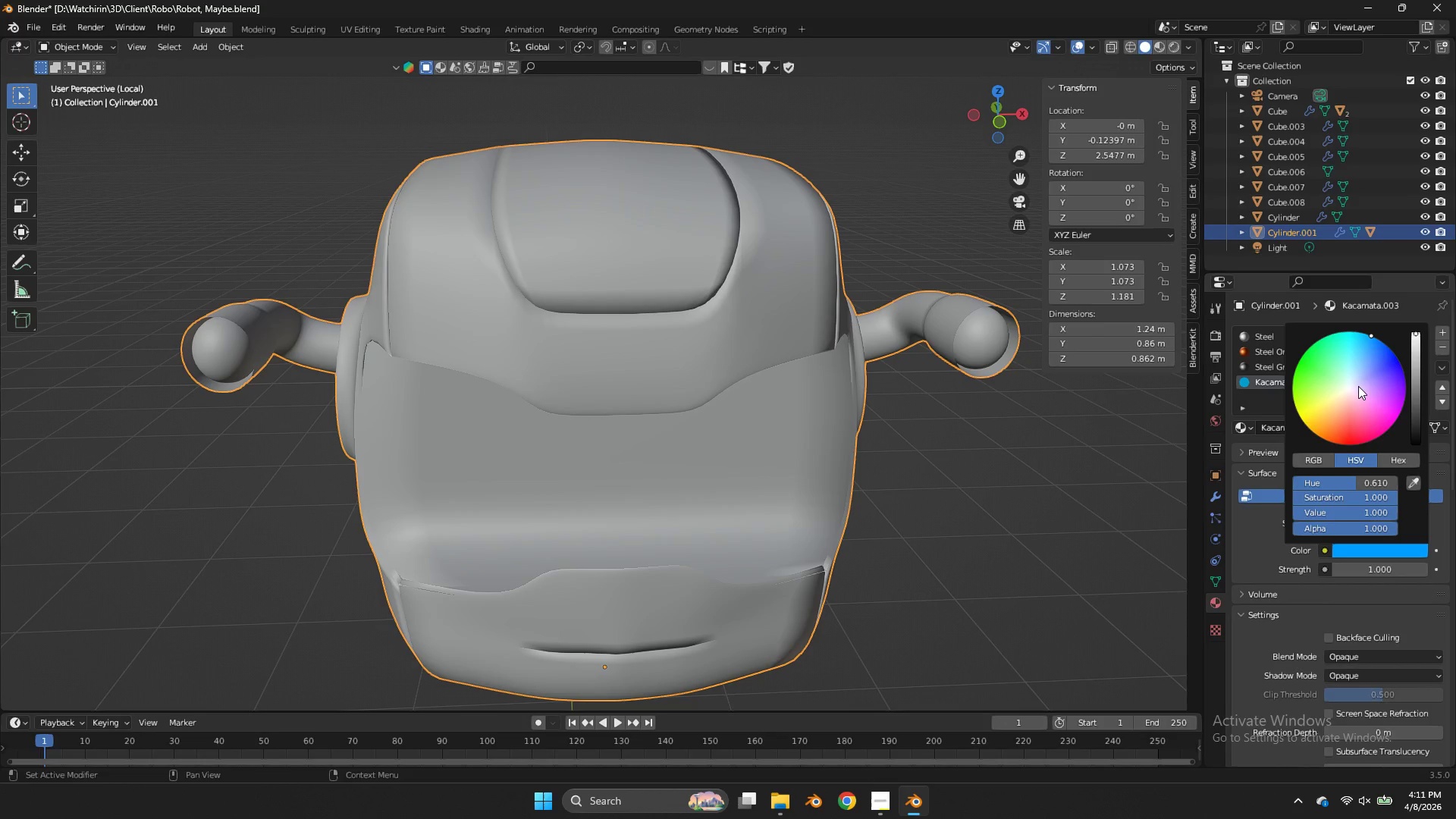 
left_click_drag(start_coordinate=[1353, 388], to_coordinate=[621, 390])
 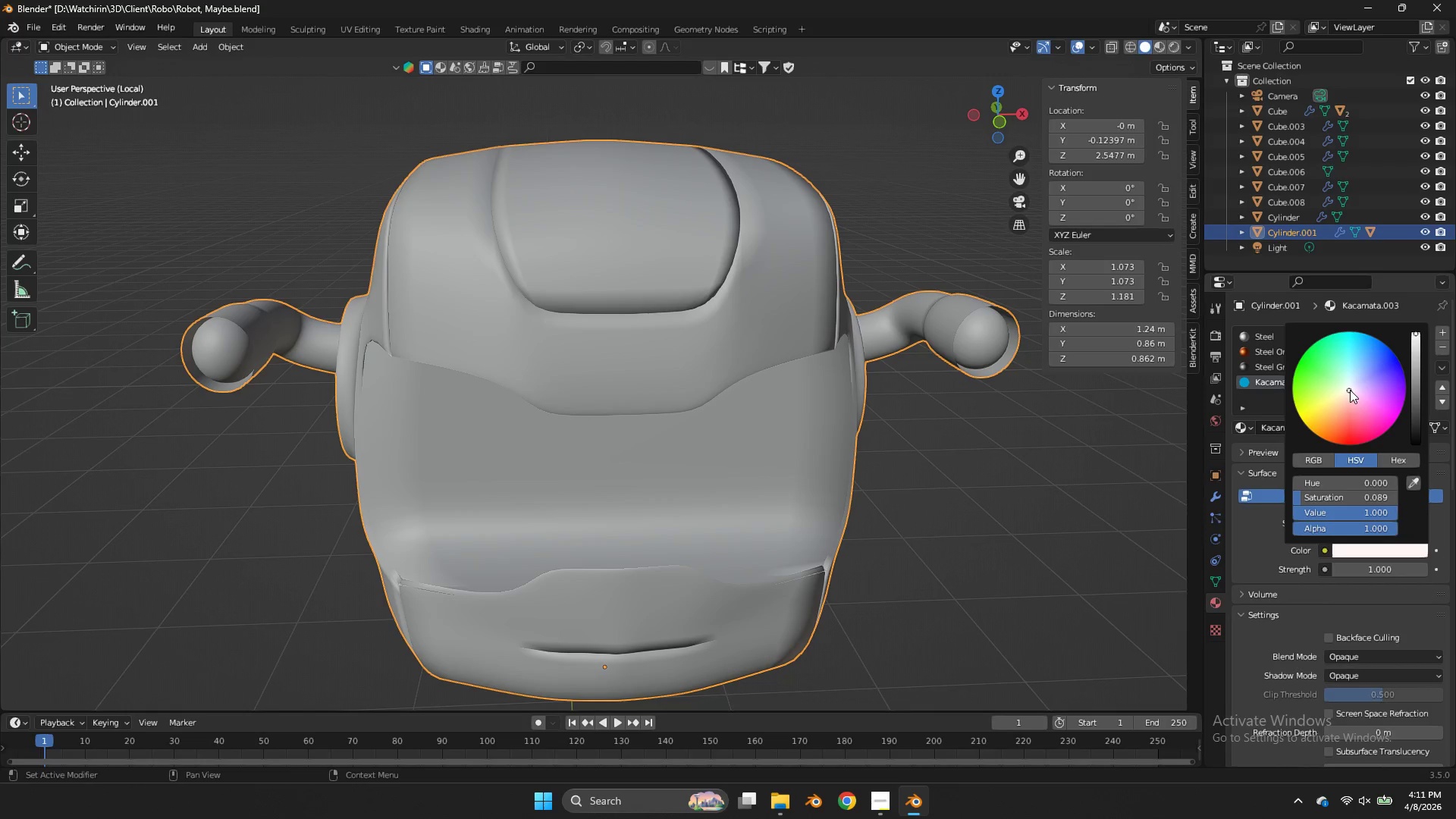 
mouse_move([1368, 384])
 